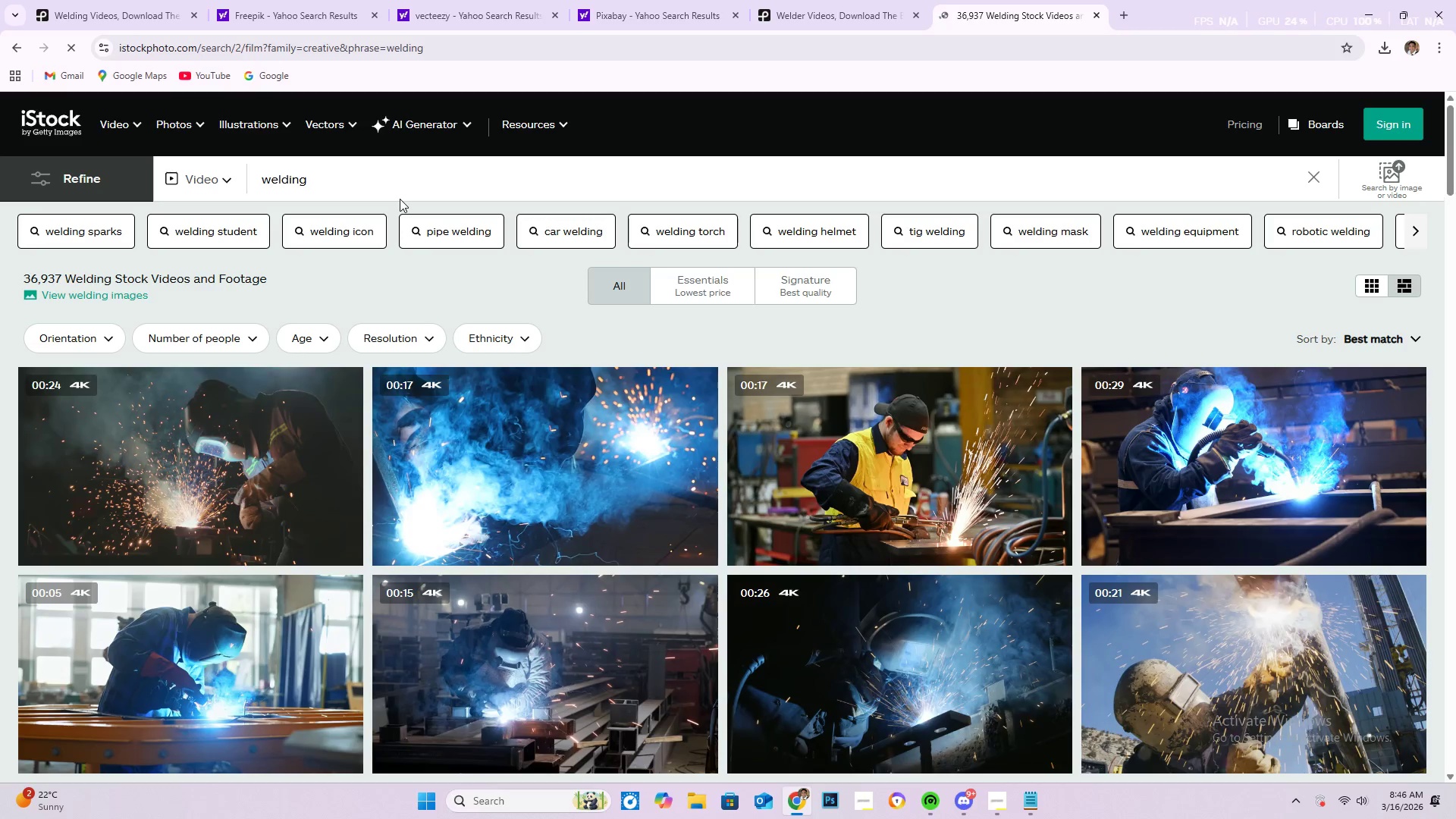 
scroll: coordinate [630, 449], scroll_direction: down, amount: 27.0
 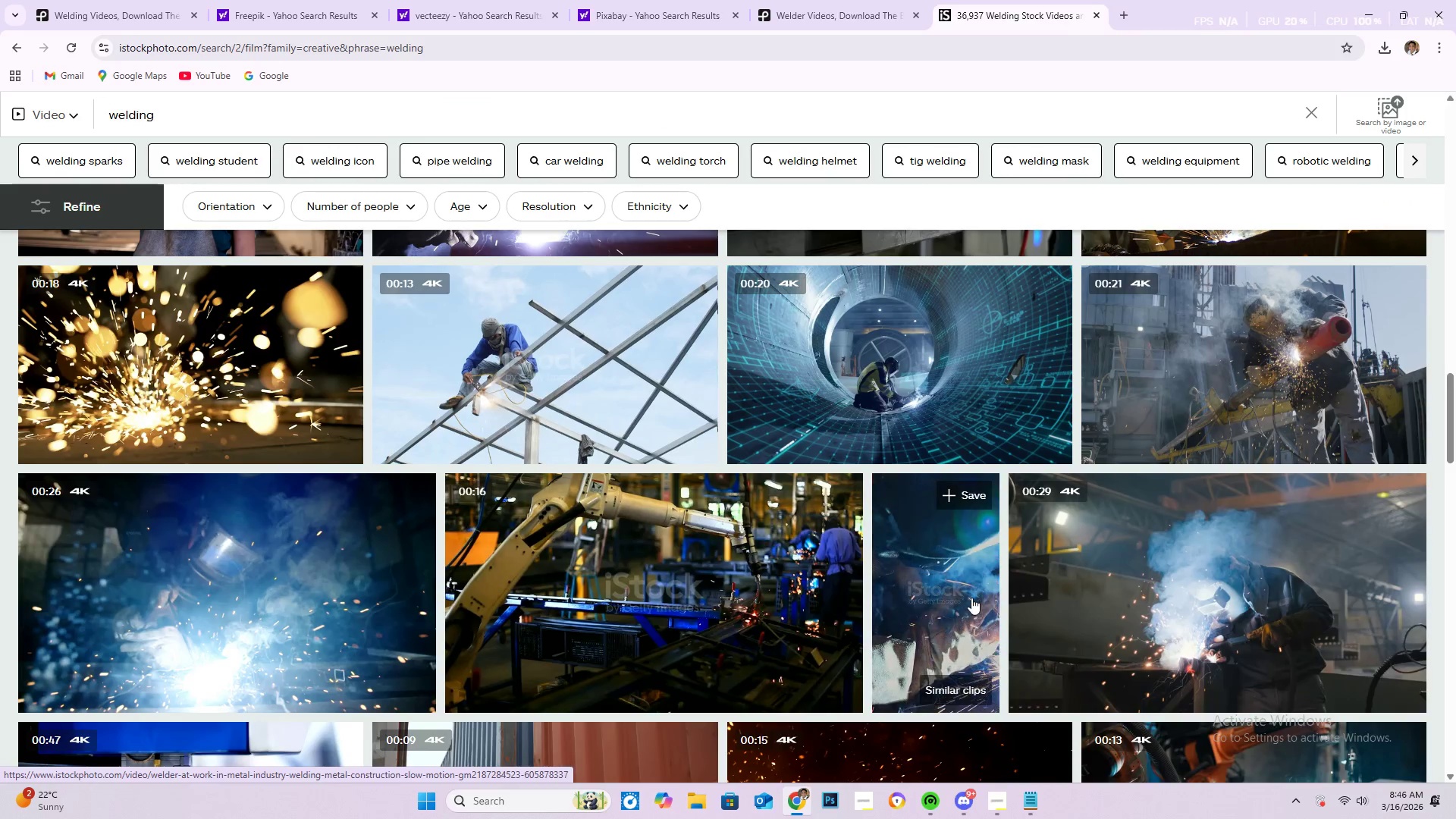 
scroll: coordinate [526, 409], scroll_direction: up, amount: 7.0
 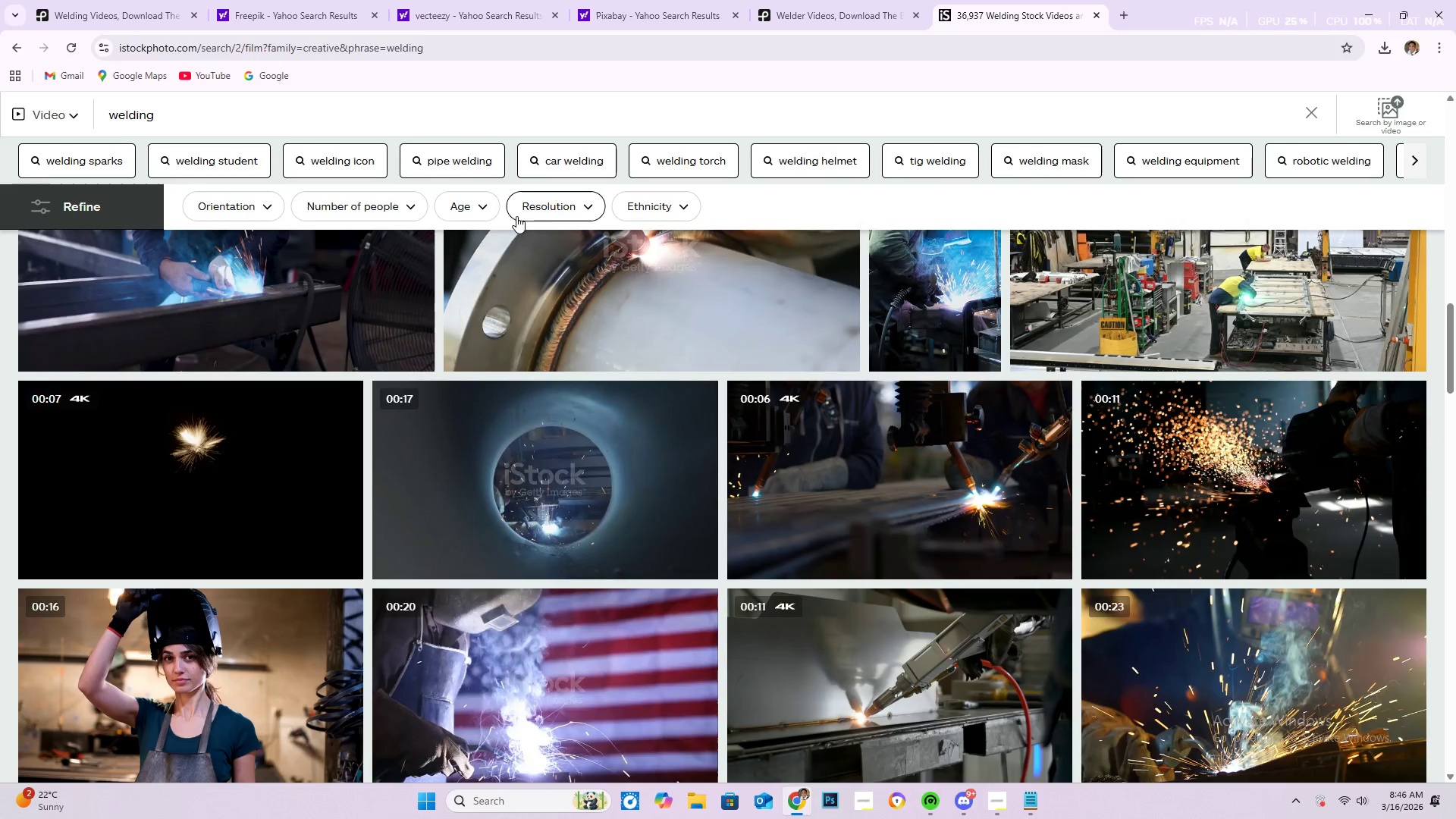 
left_click([546, 215])
 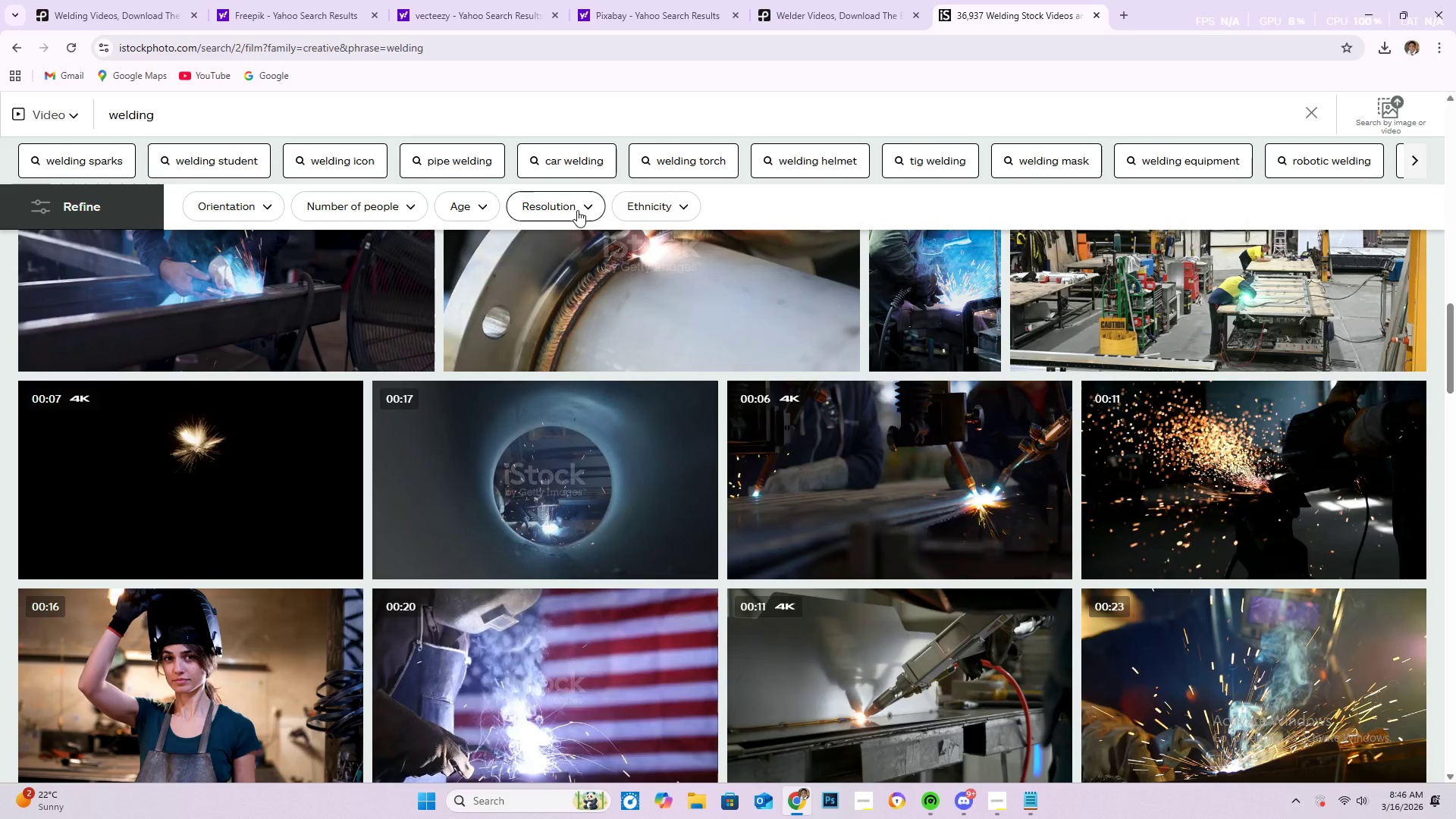 
double_click([652, 214])
 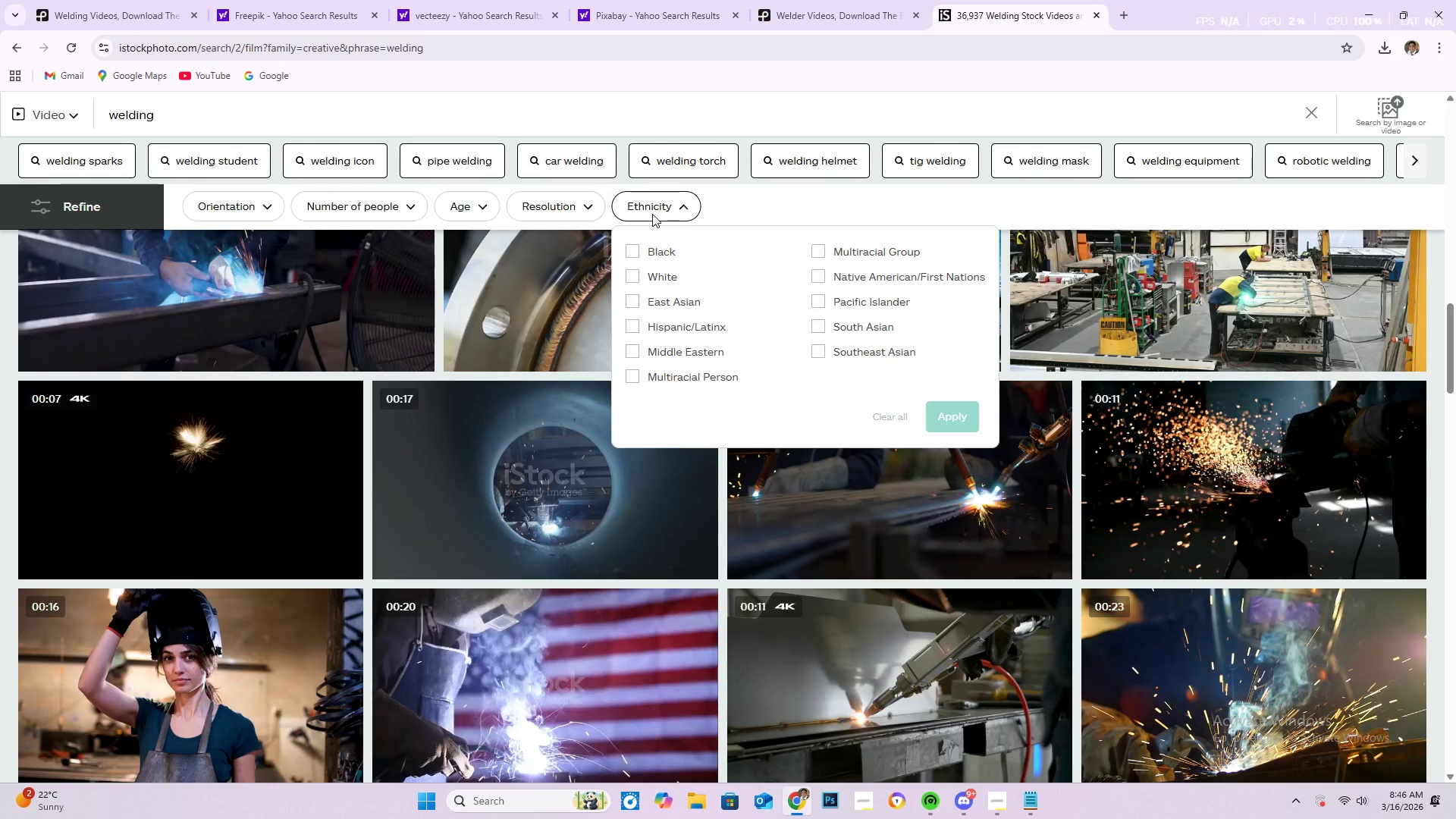 
left_click([652, 214])
 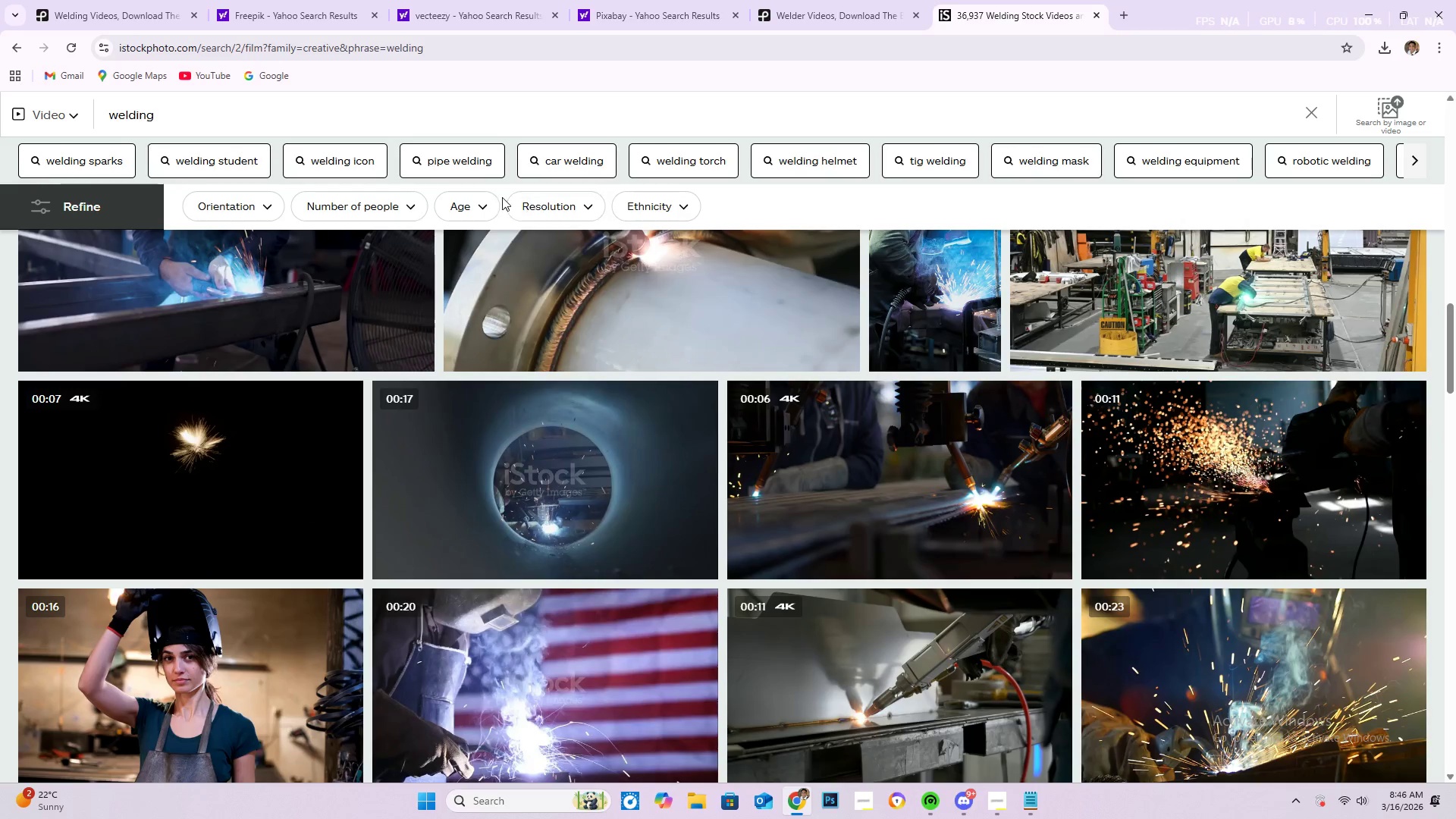 
double_click([502, 197])
 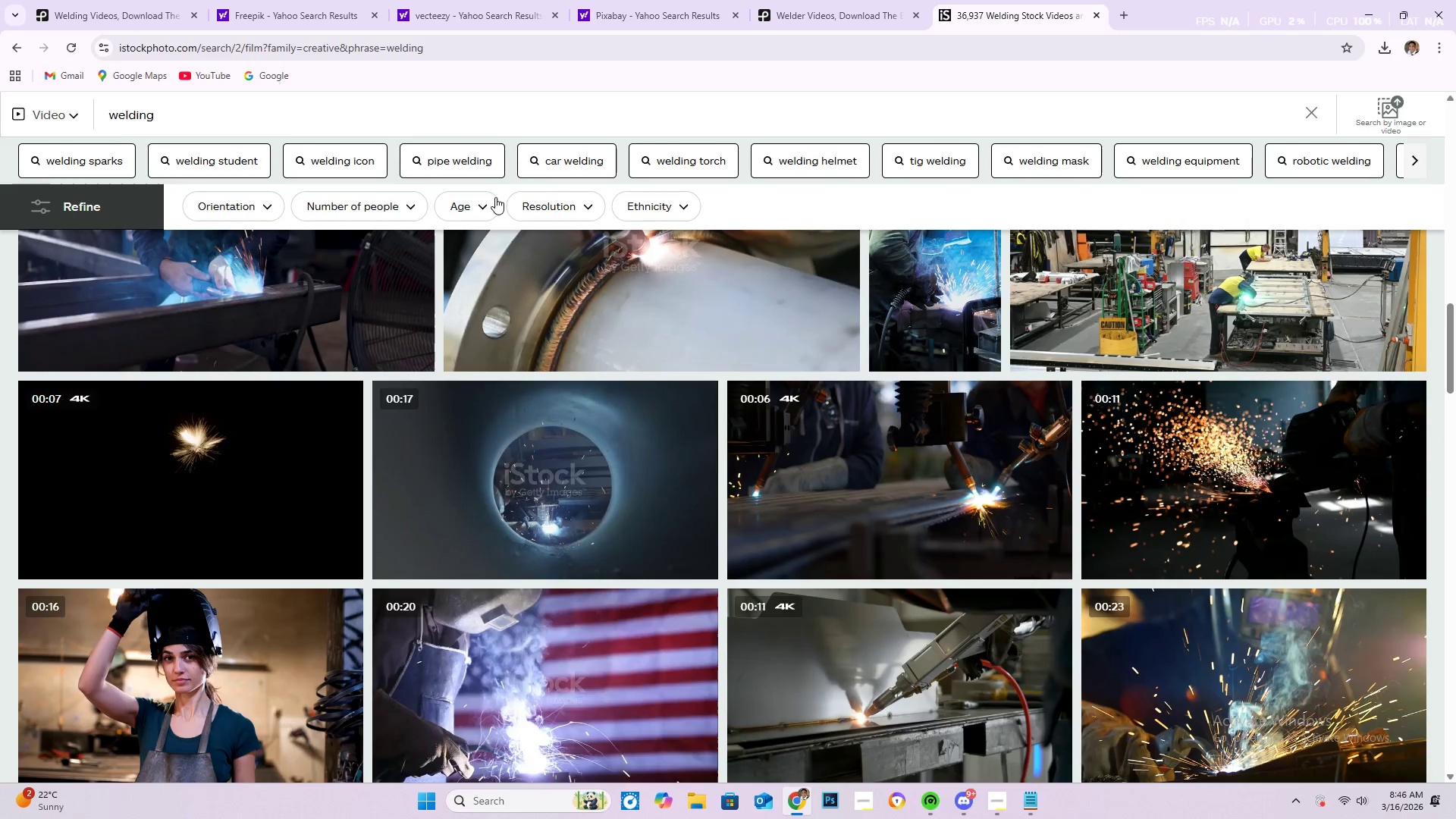 
triple_click([494, 198])
 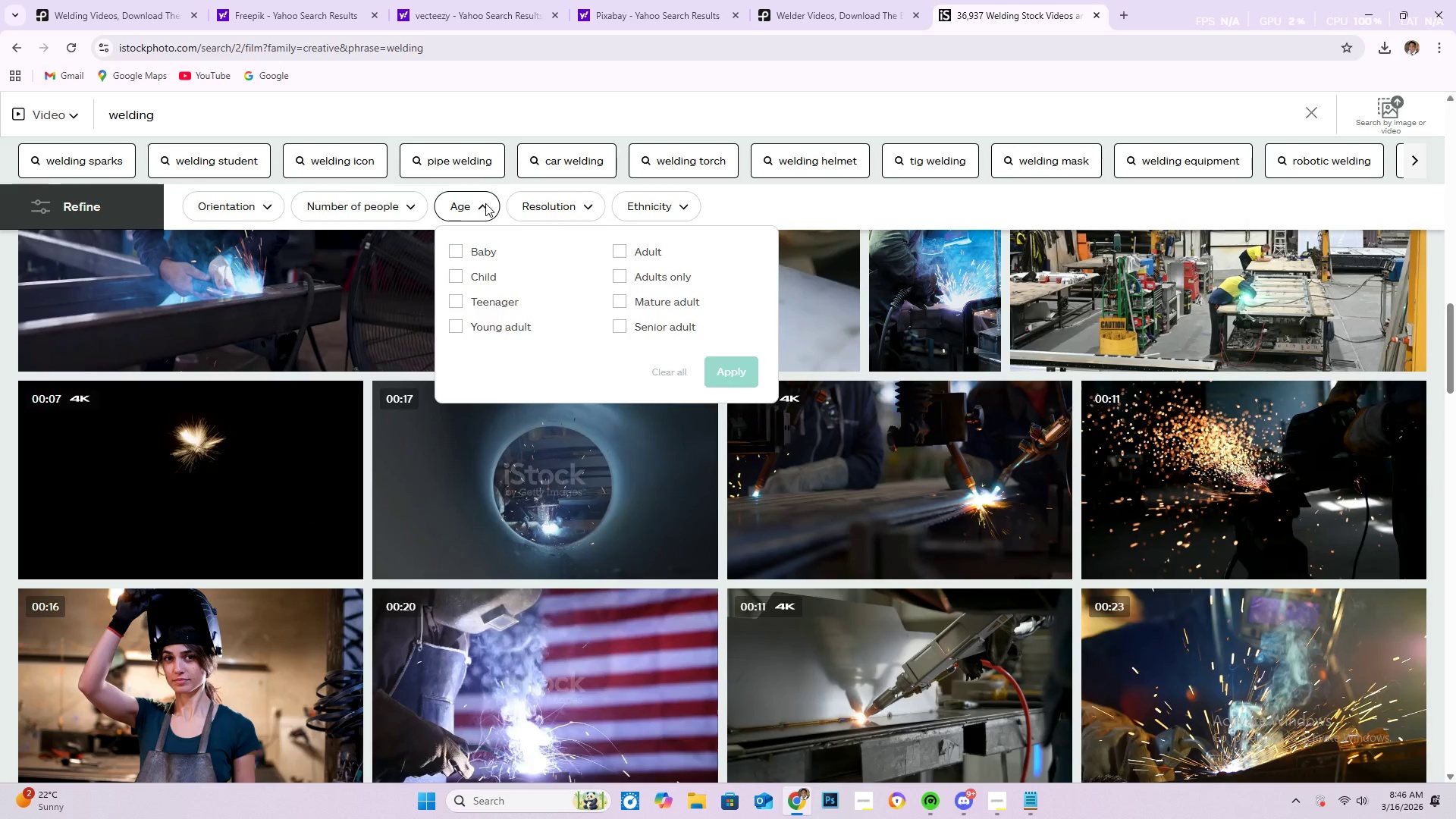 
triple_click([485, 203])
 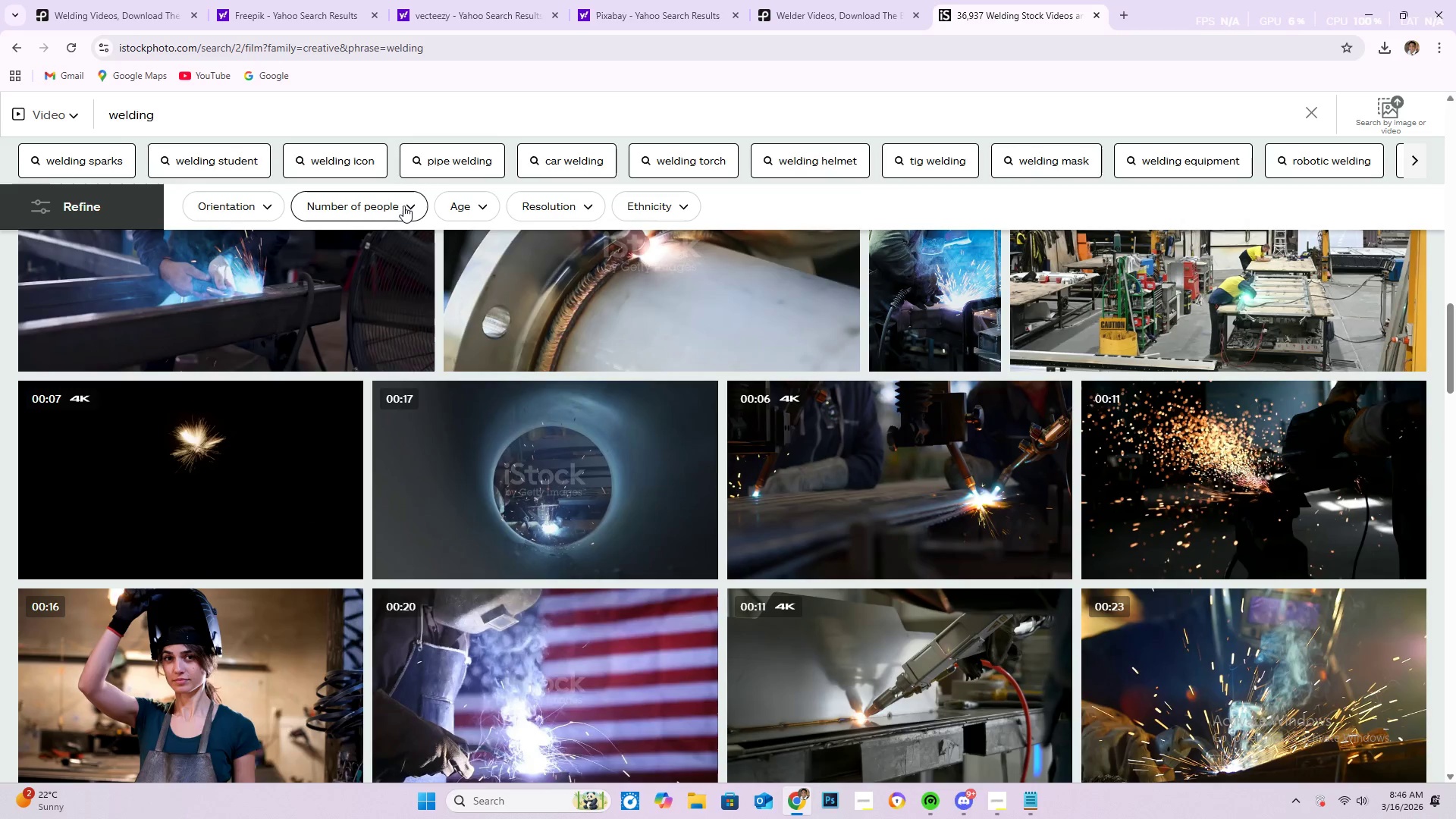 
triple_click([403, 206])
 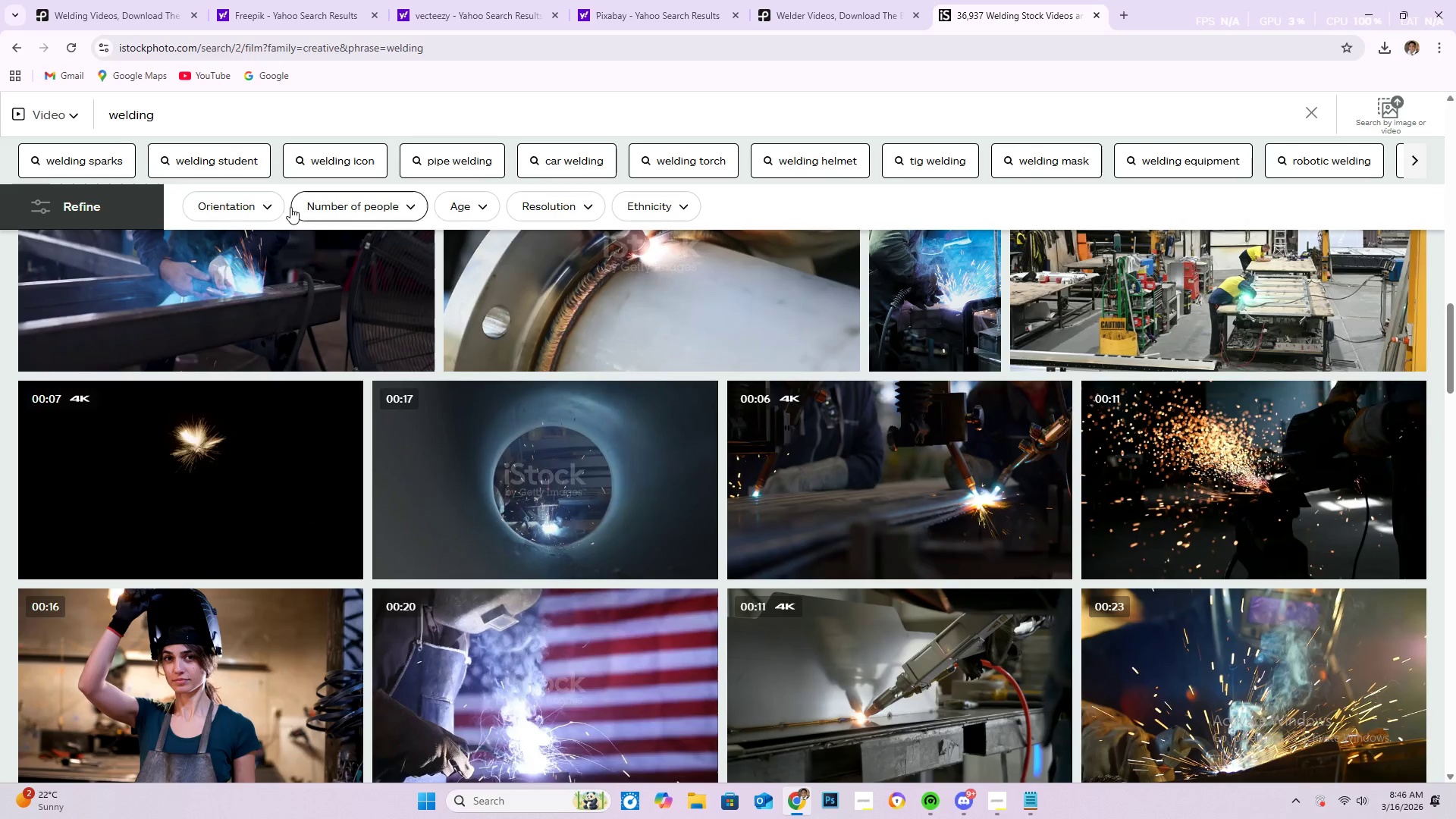 
double_click([247, 207])
 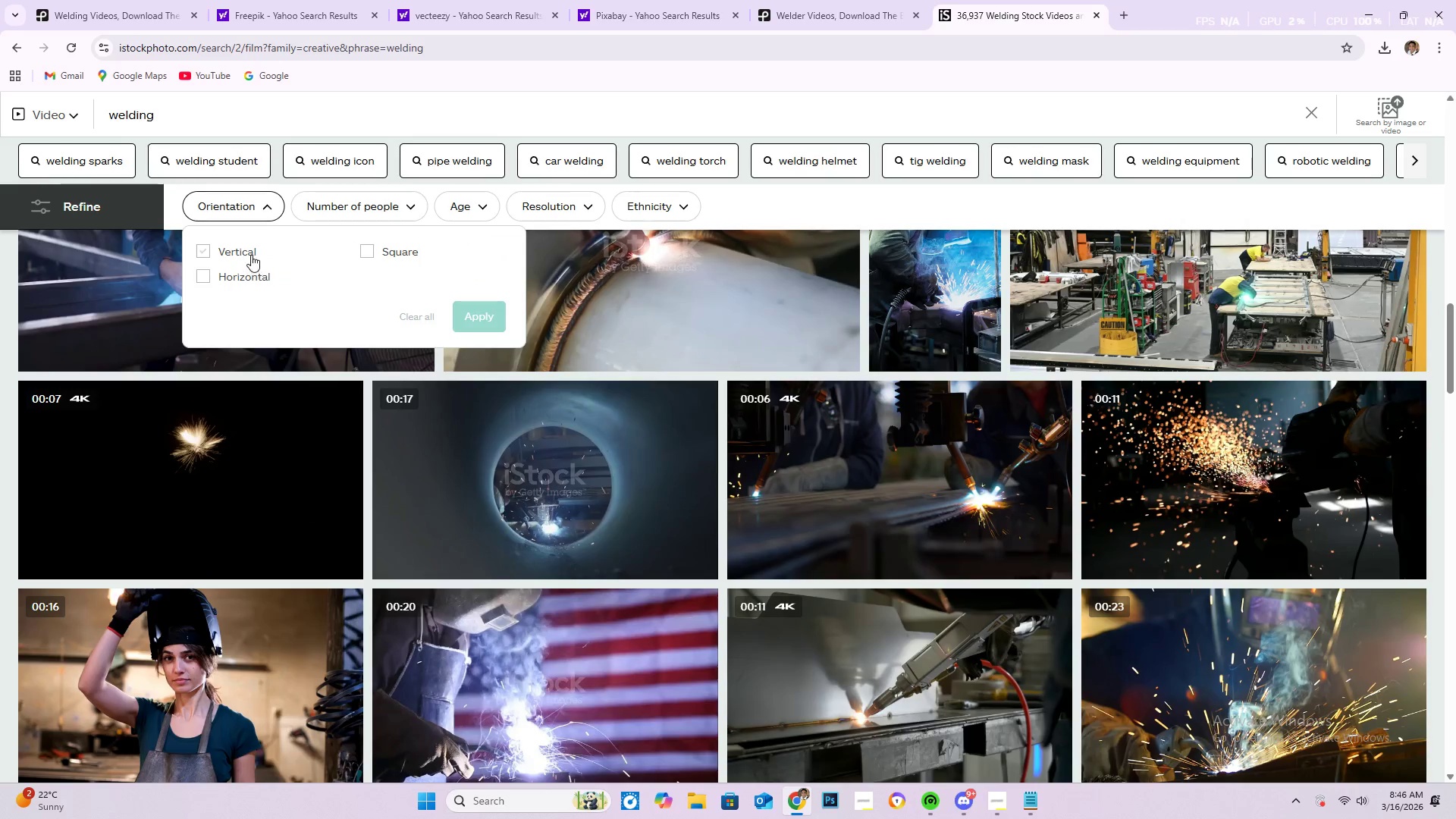 
left_click([249, 253])
 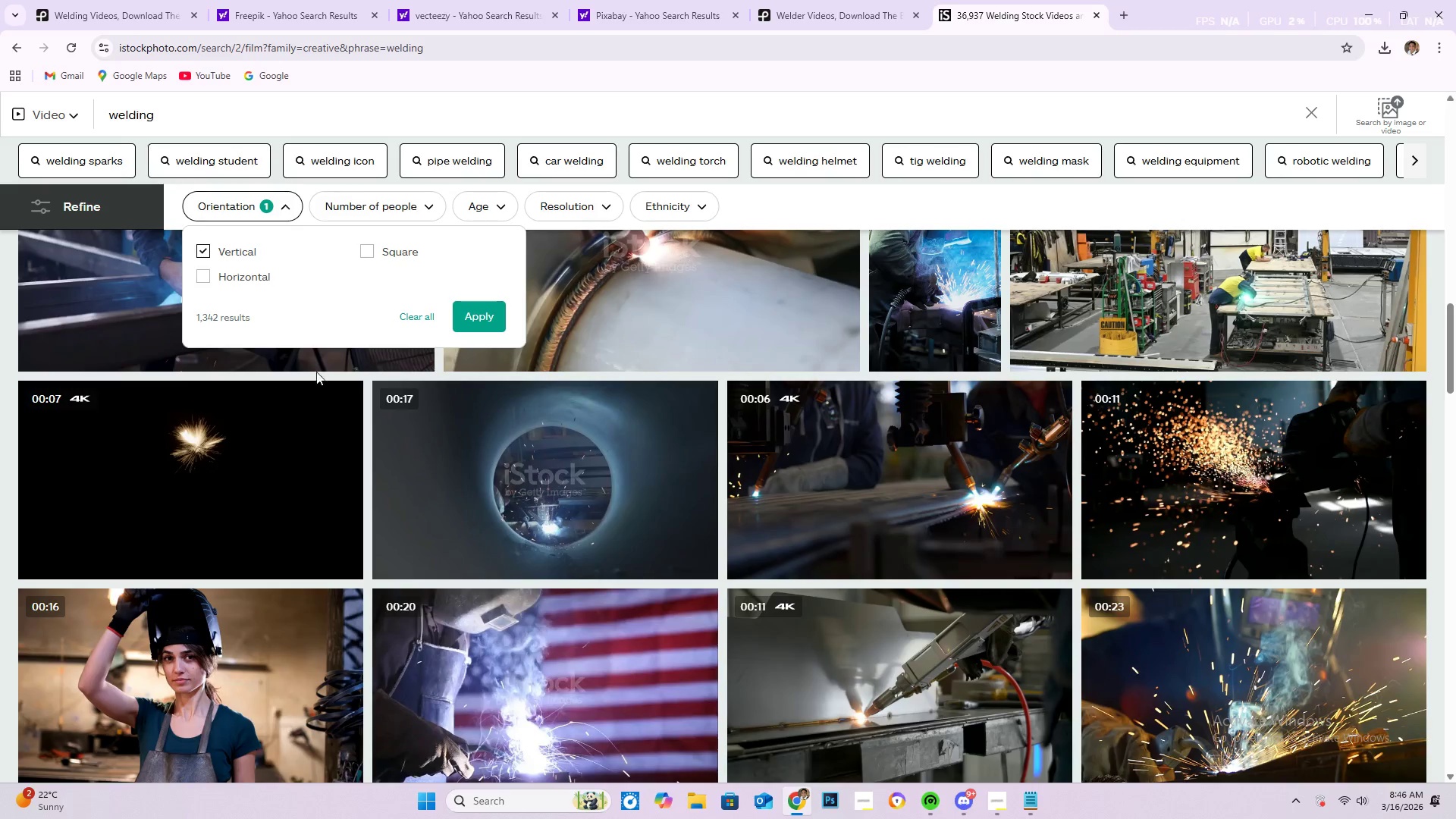 
left_click([483, 320])
 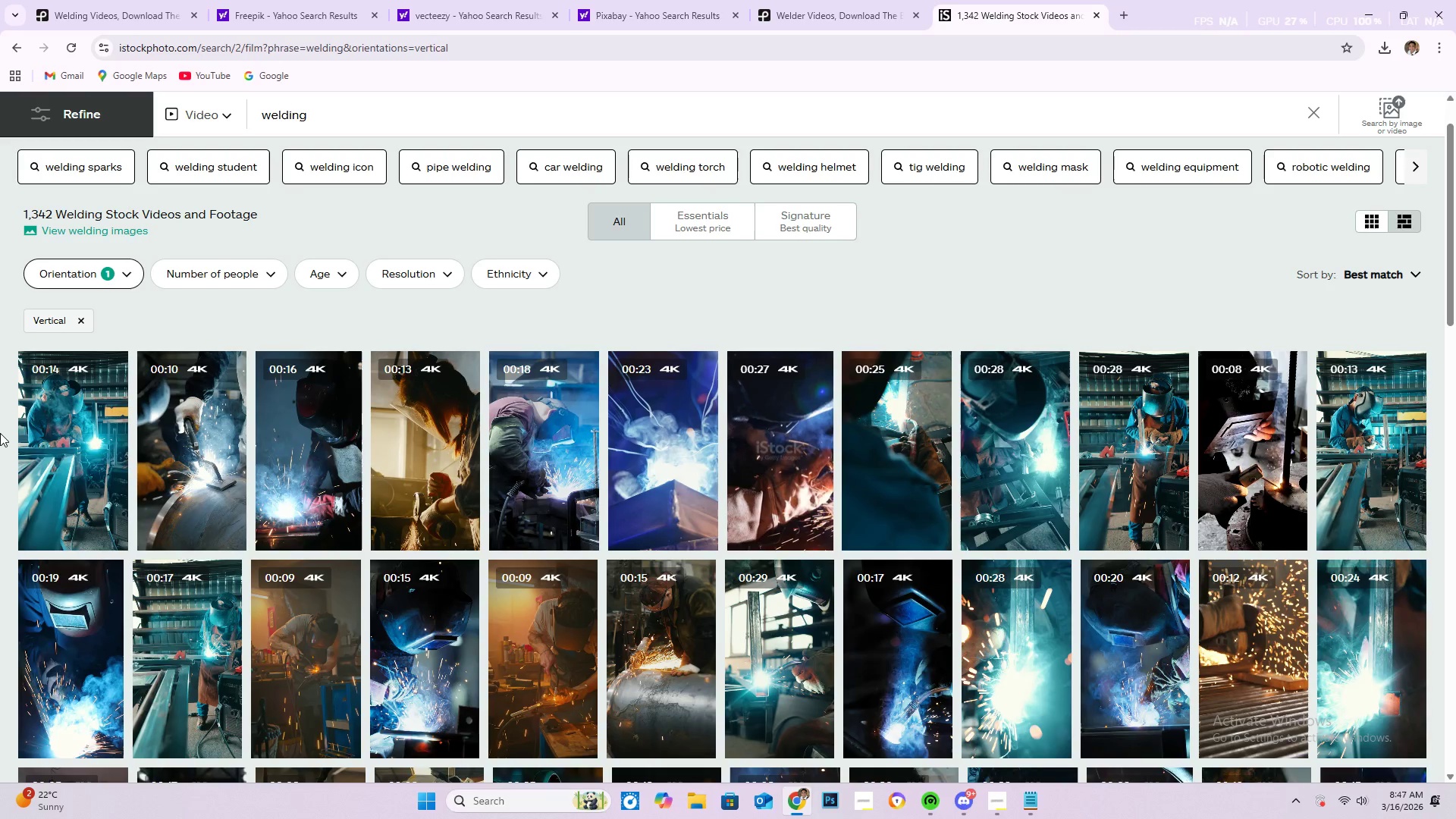 
scroll: coordinate [0, 432], scroll_direction: down, amount: 2.0
 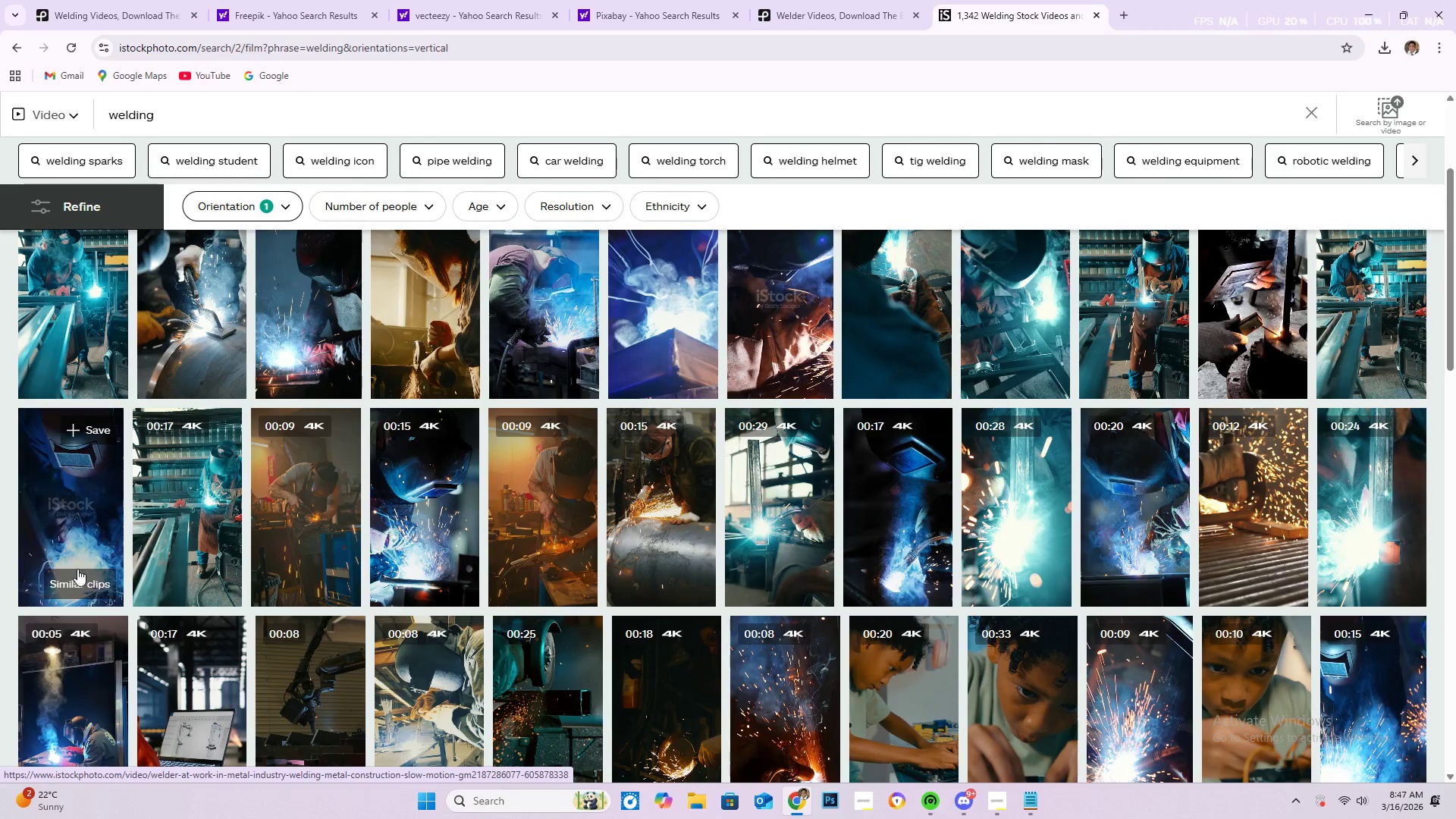 
left_click([70, 515])
 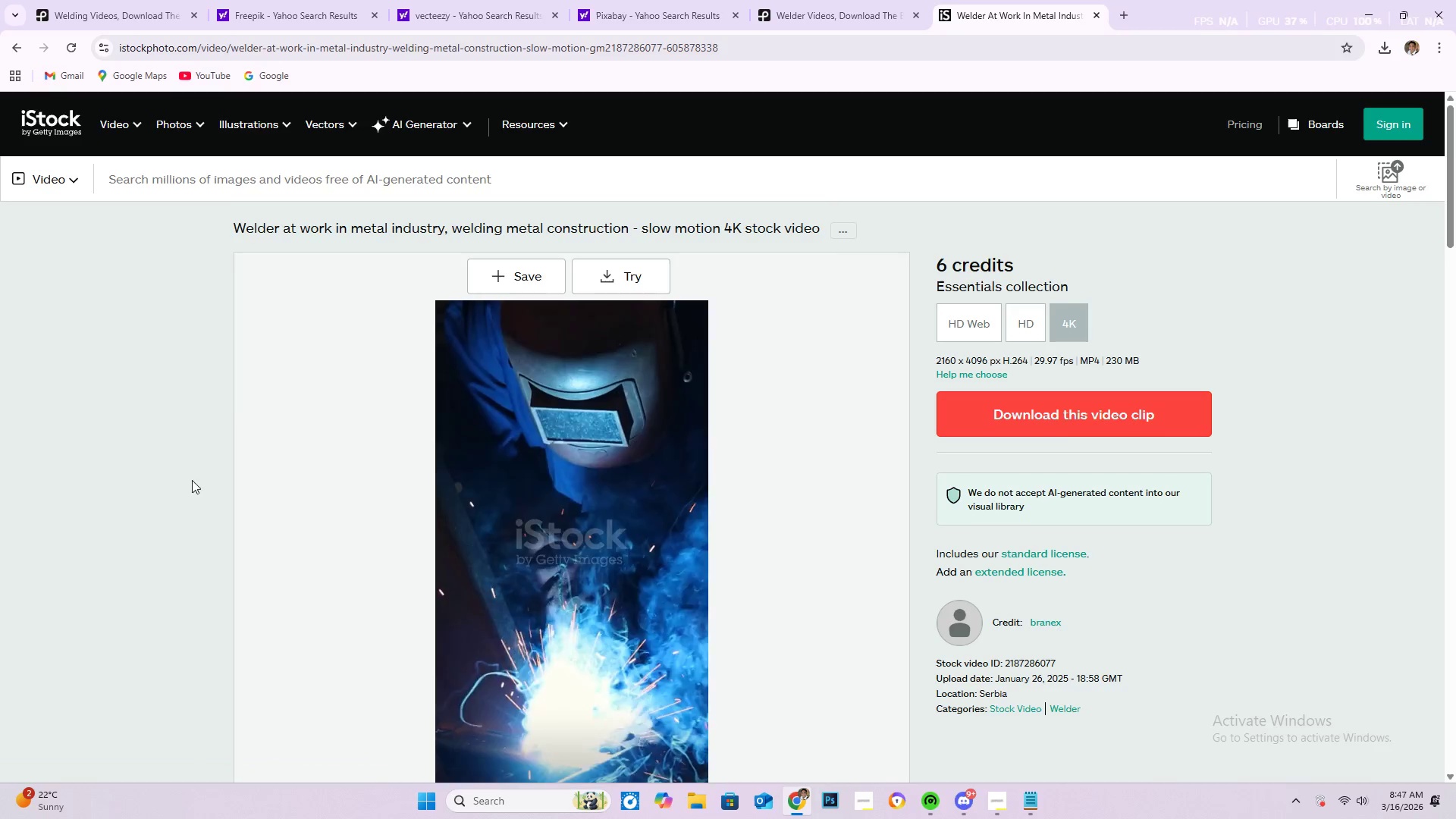 
scroll: coordinate [632, 504], scroll_direction: down, amount: 3.0
 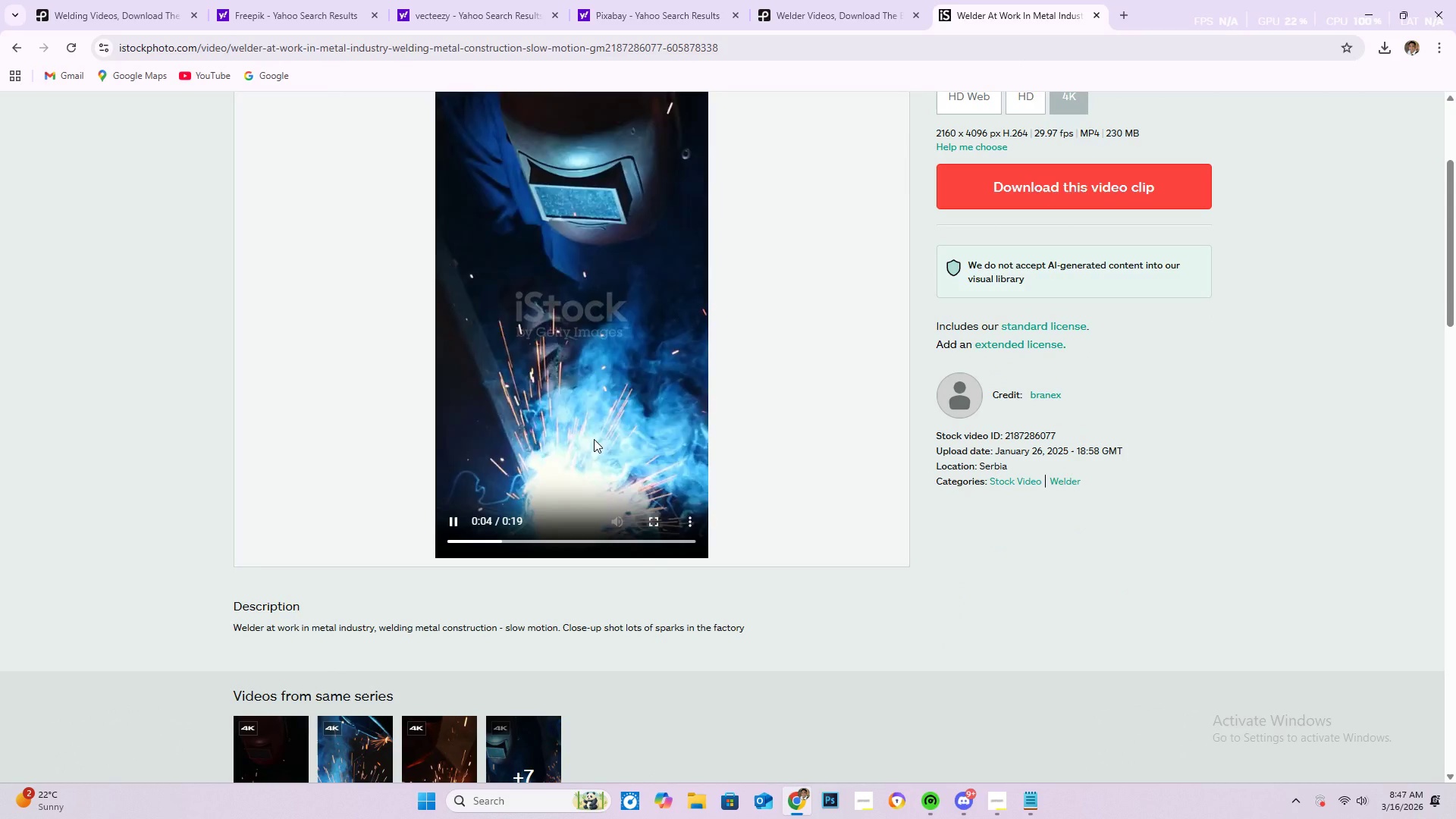 
scroll: coordinate [592, 440], scroll_direction: up, amount: 4.0
 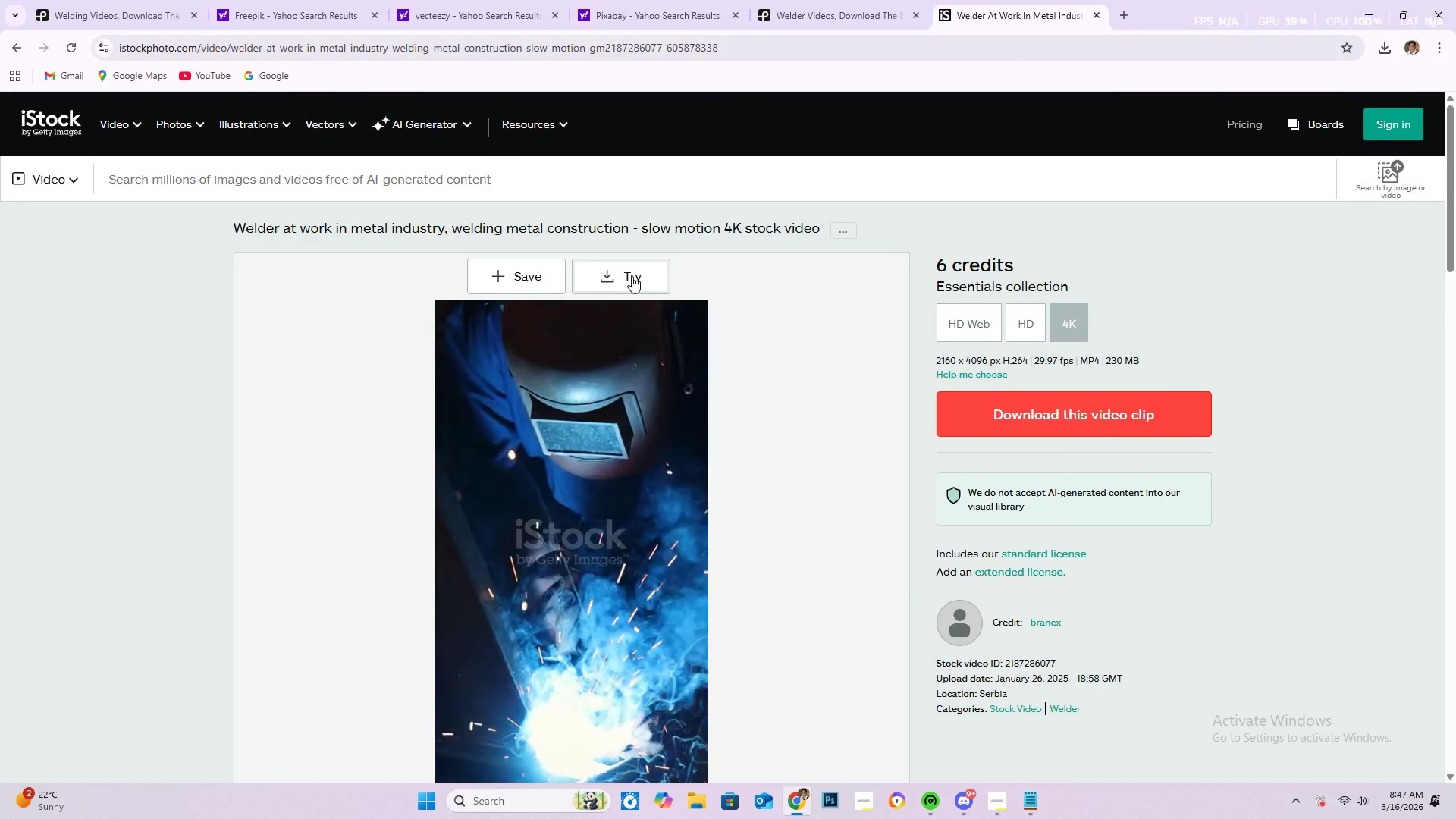 
left_click([632, 276])
 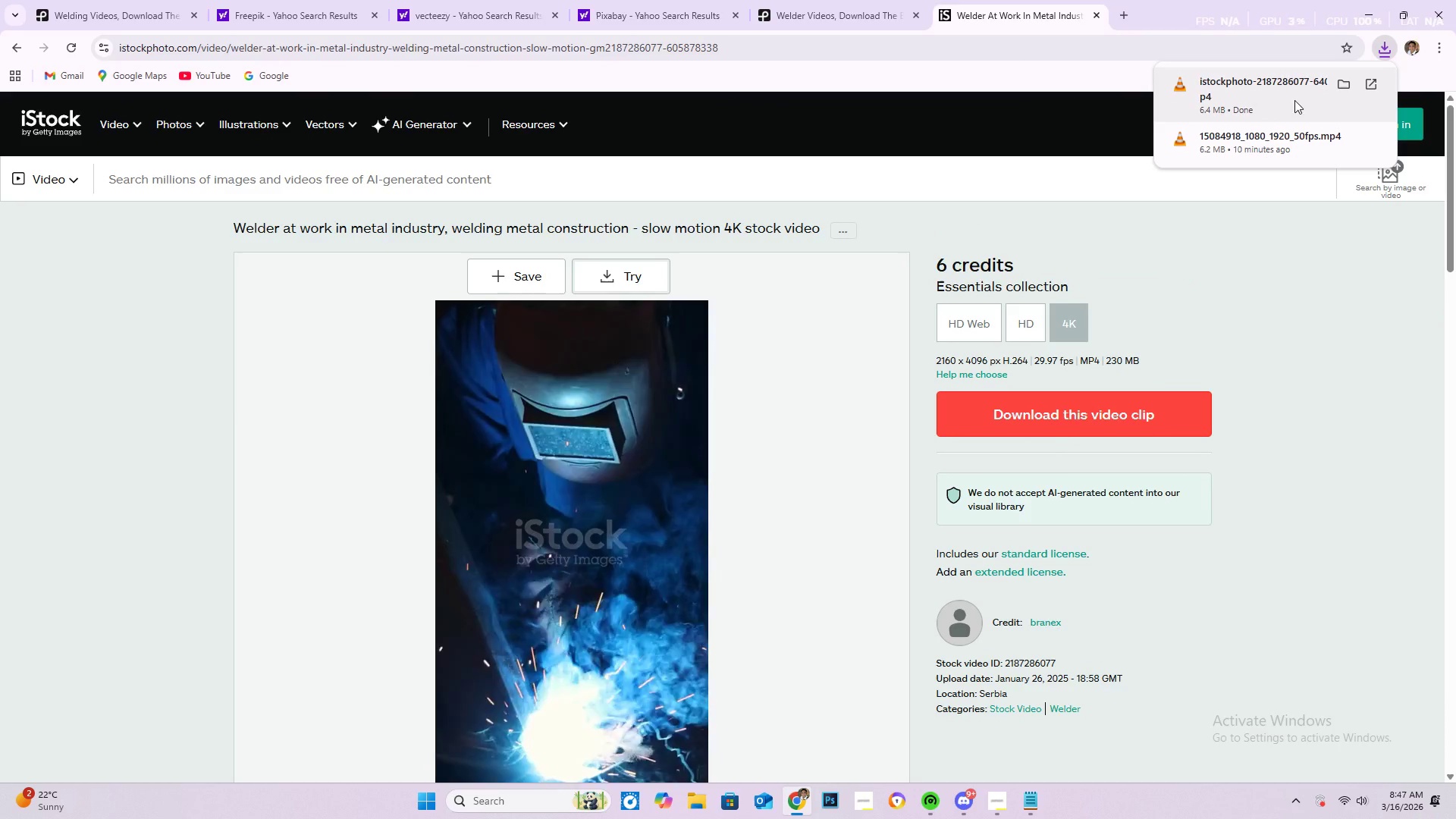 
left_click([1341, 86])
 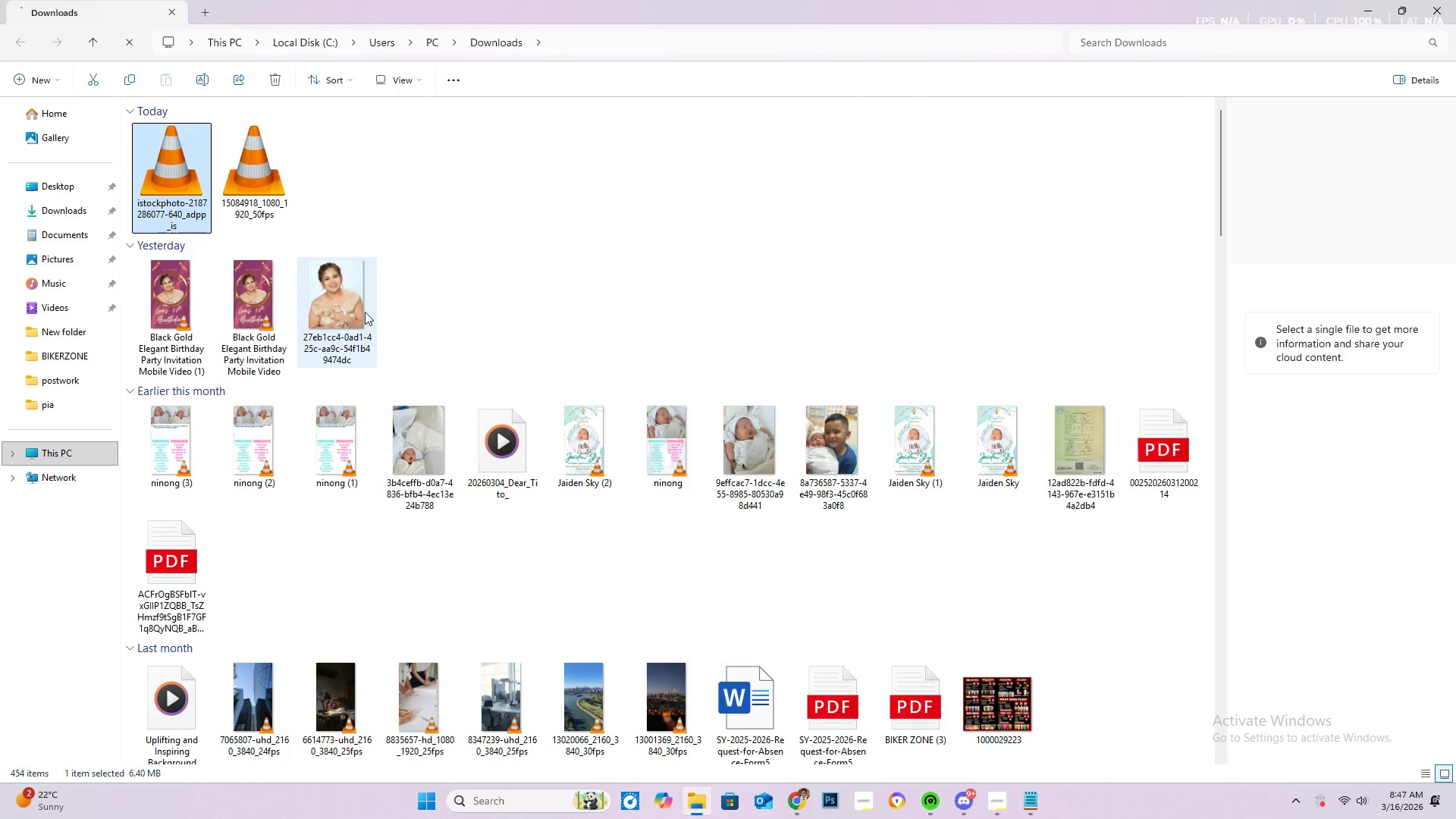 
double_click([183, 162])
 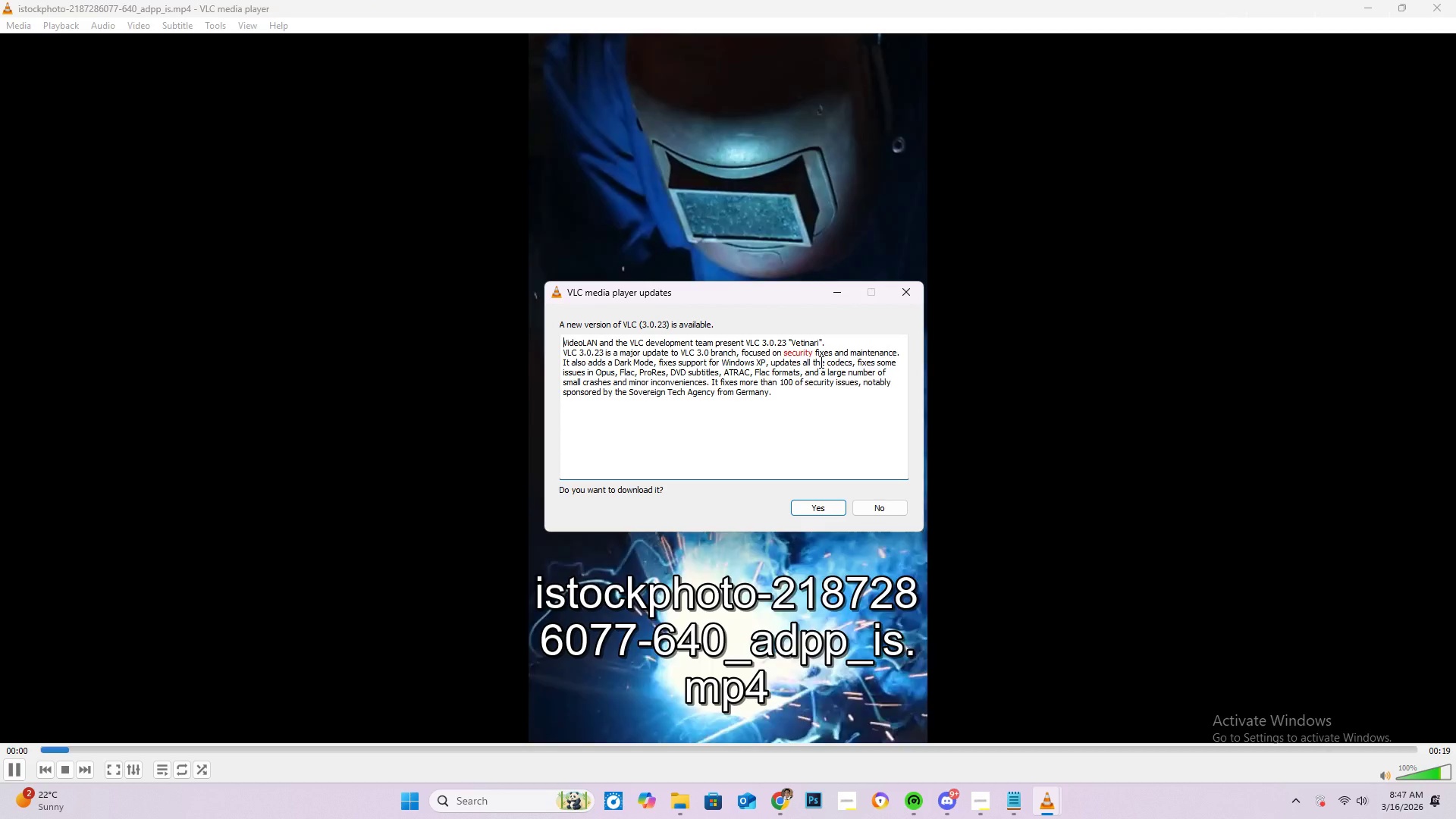 
double_click([880, 511])
 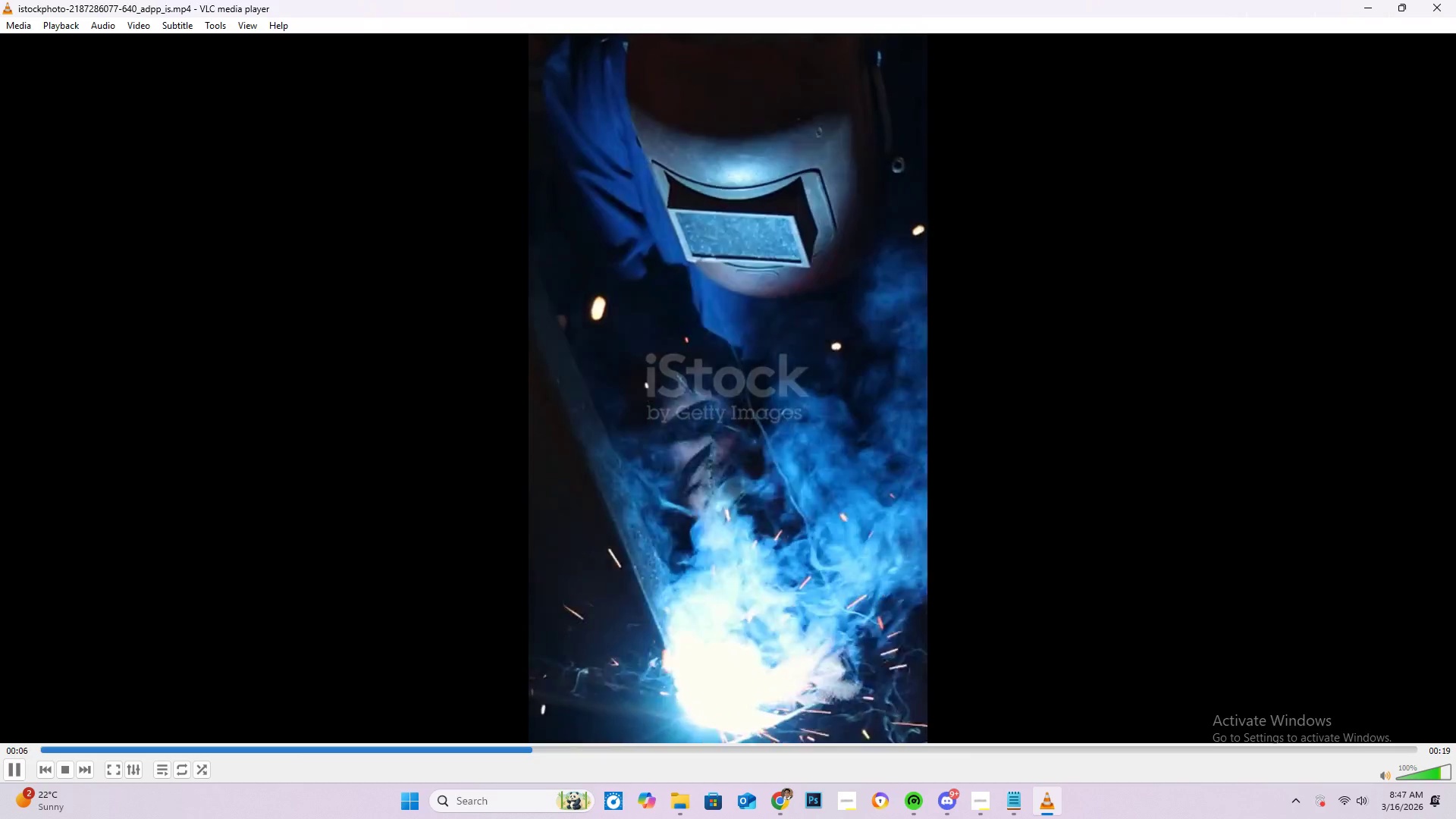 
wait(7.53)
 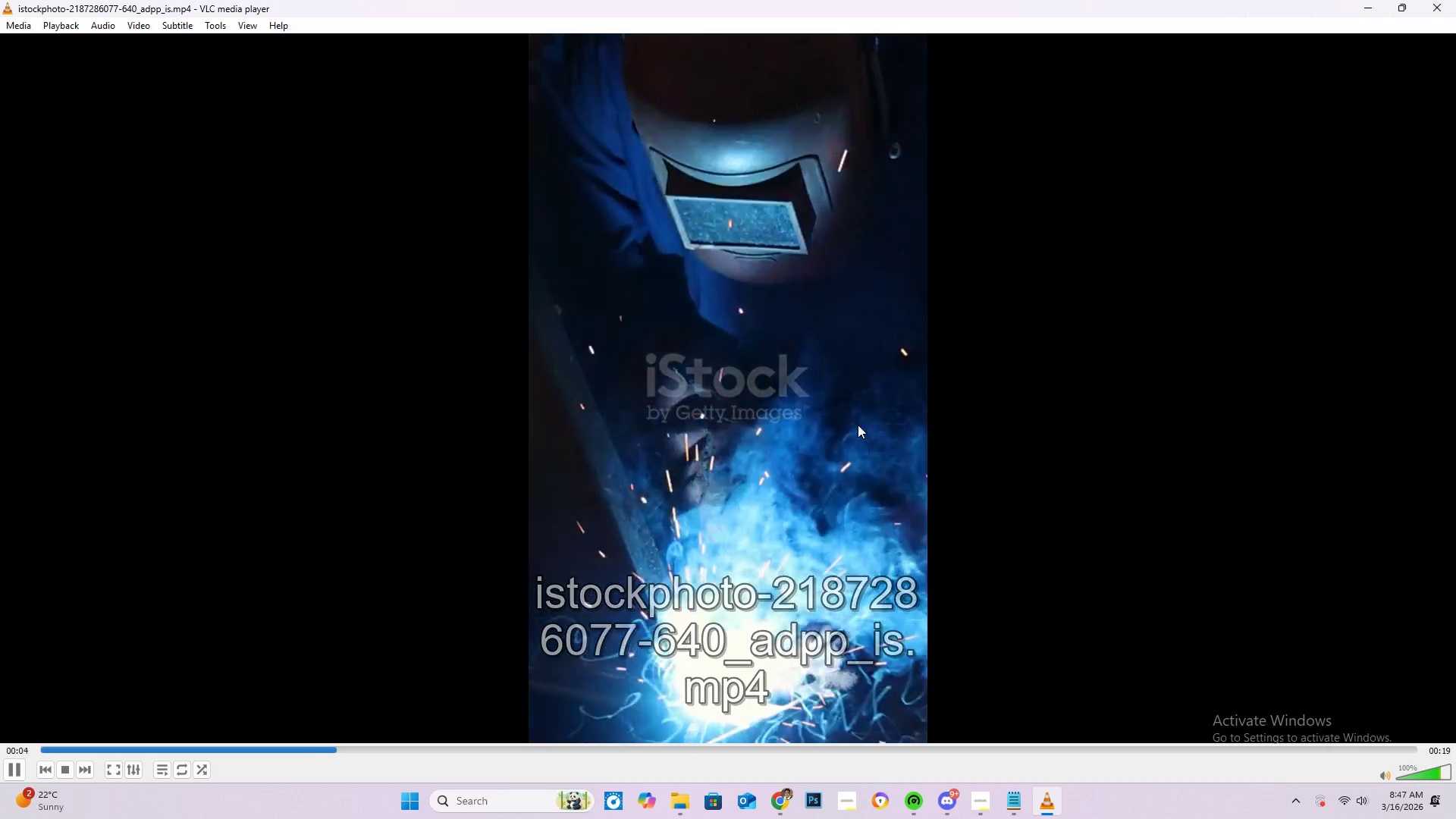 
left_click([1439, 1])
 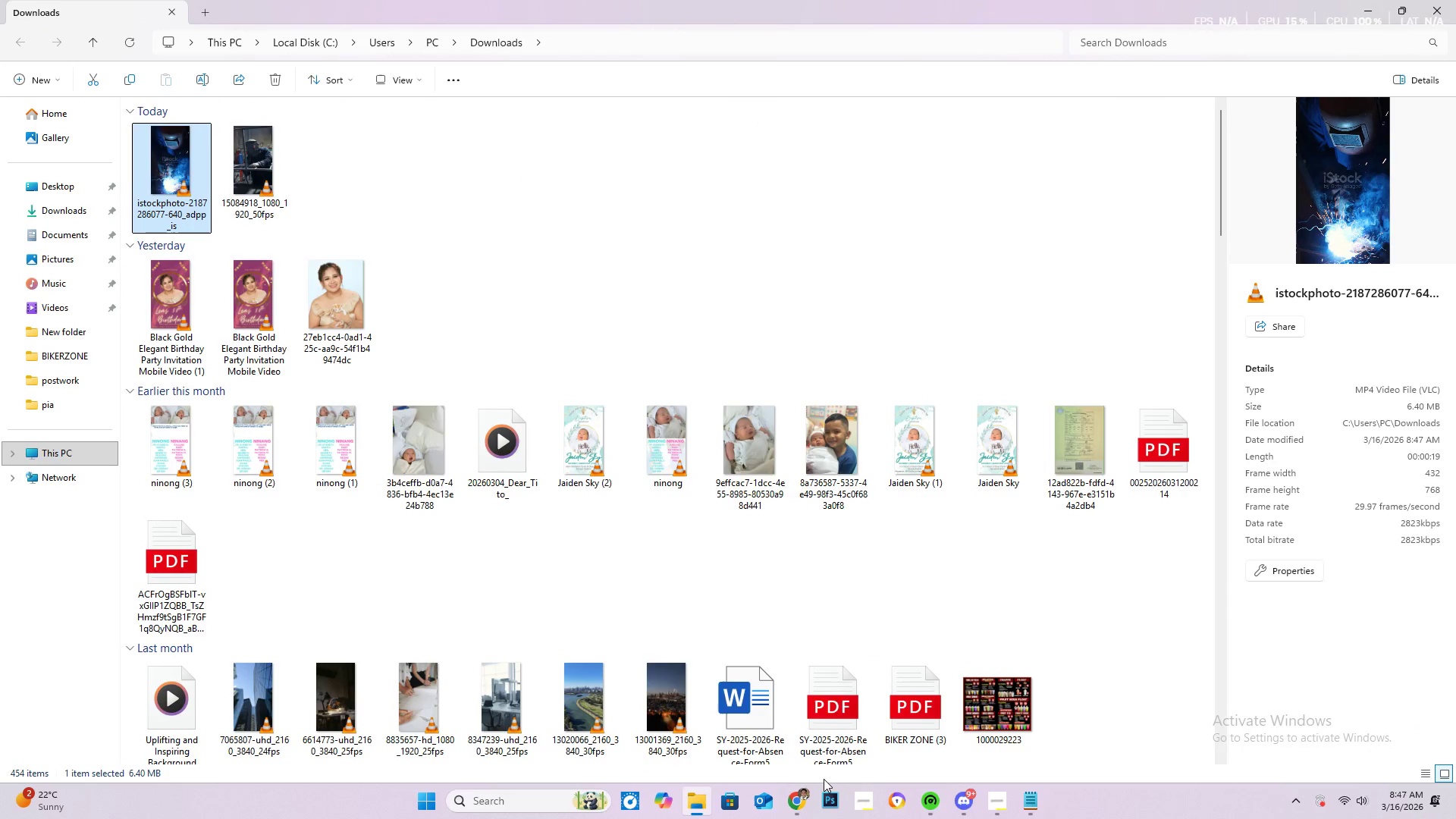 
left_click([805, 798])
 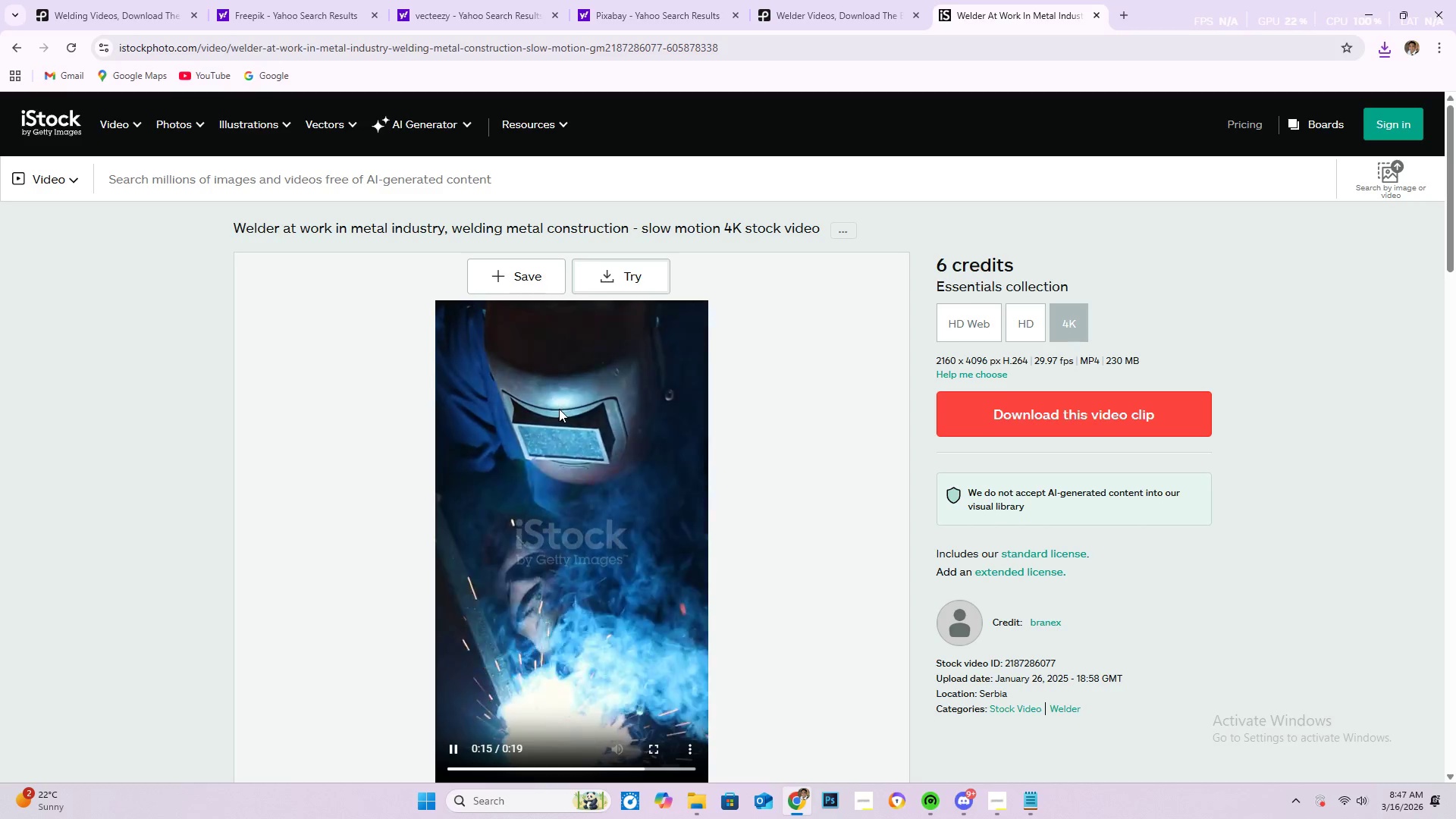 
scroll: coordinate [659, 432], scroll_direction: down, amount: 23.0
 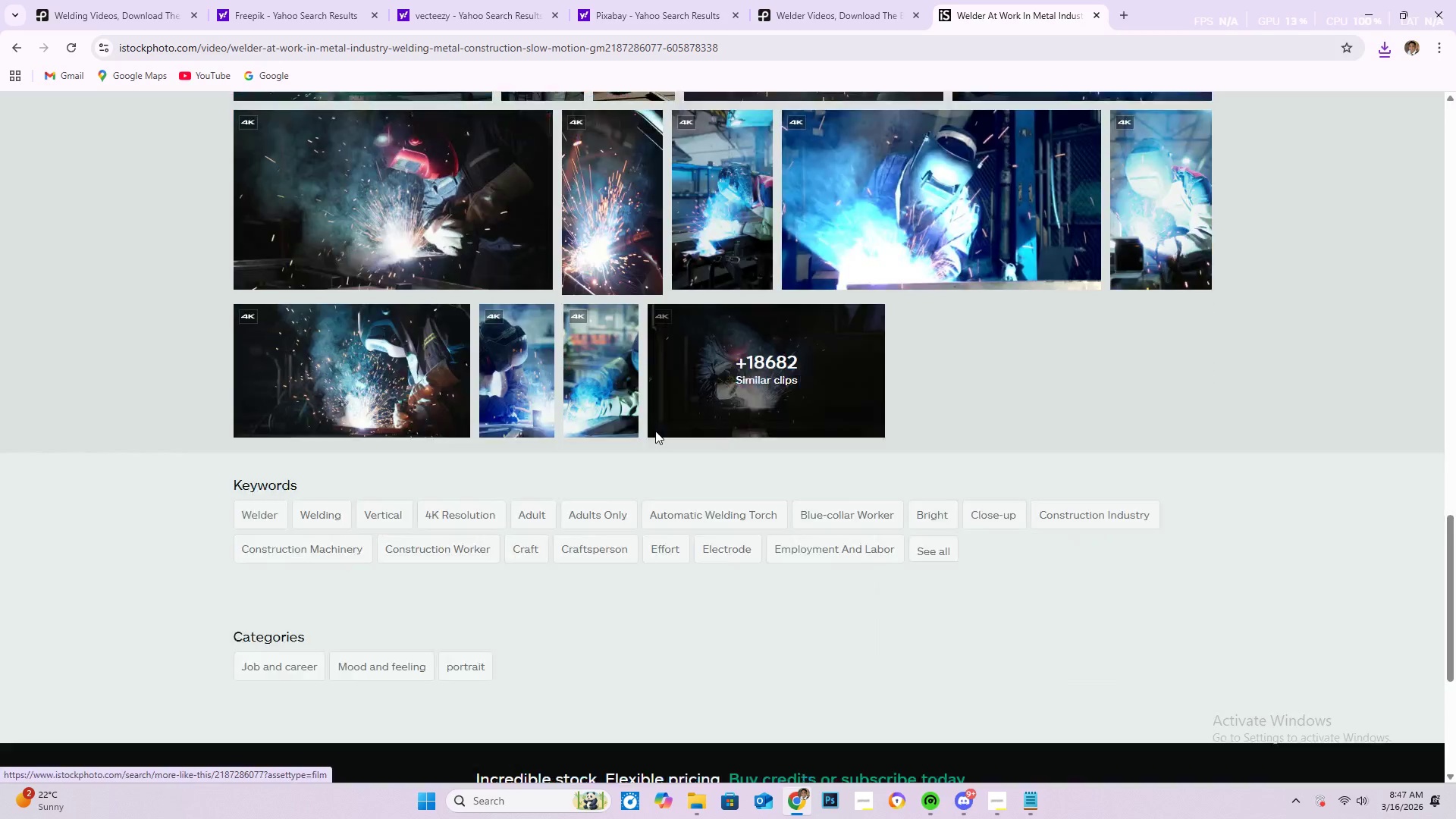 
mouse_move([639, 434])
 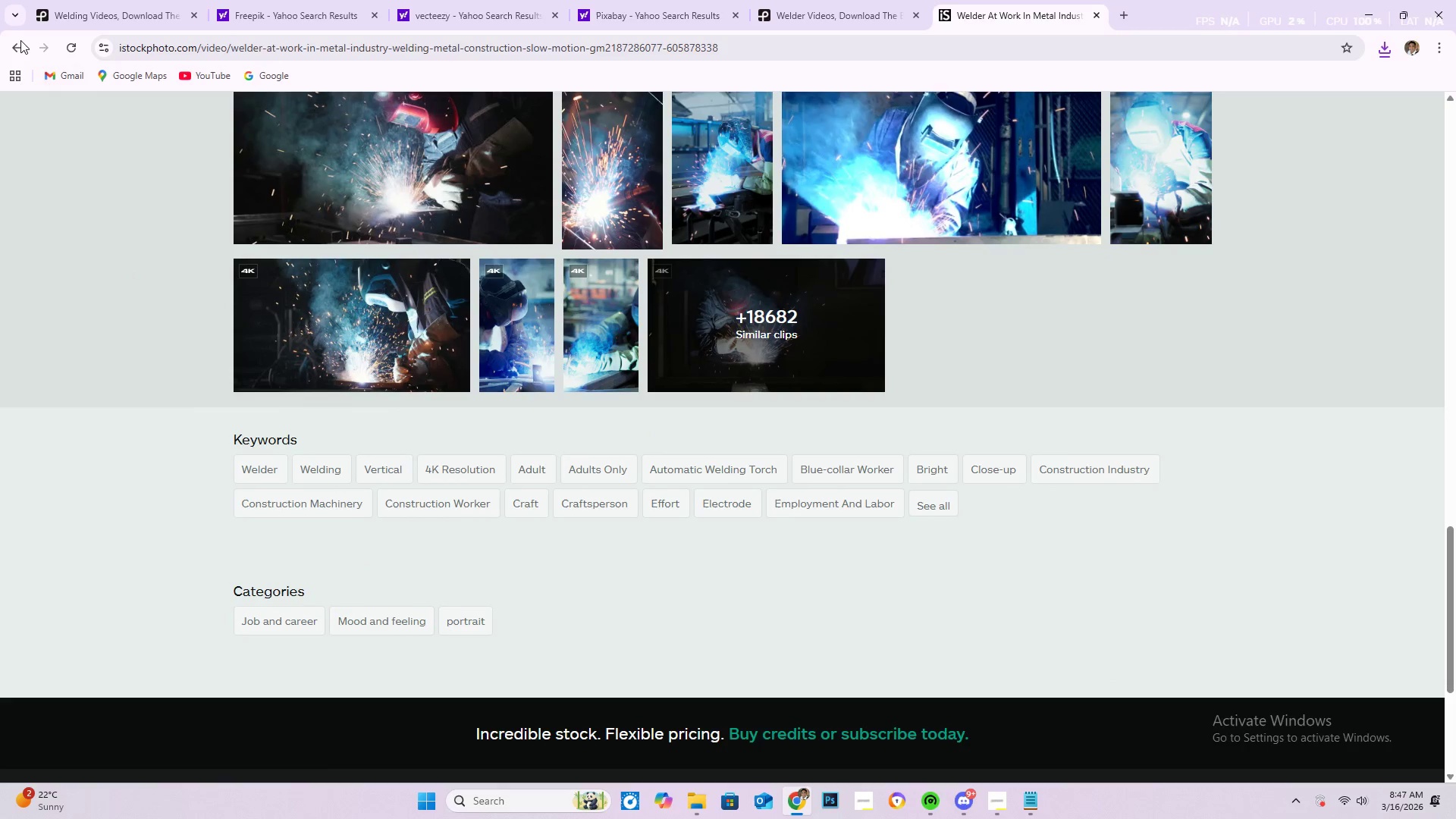 
left_click([20, 39])
 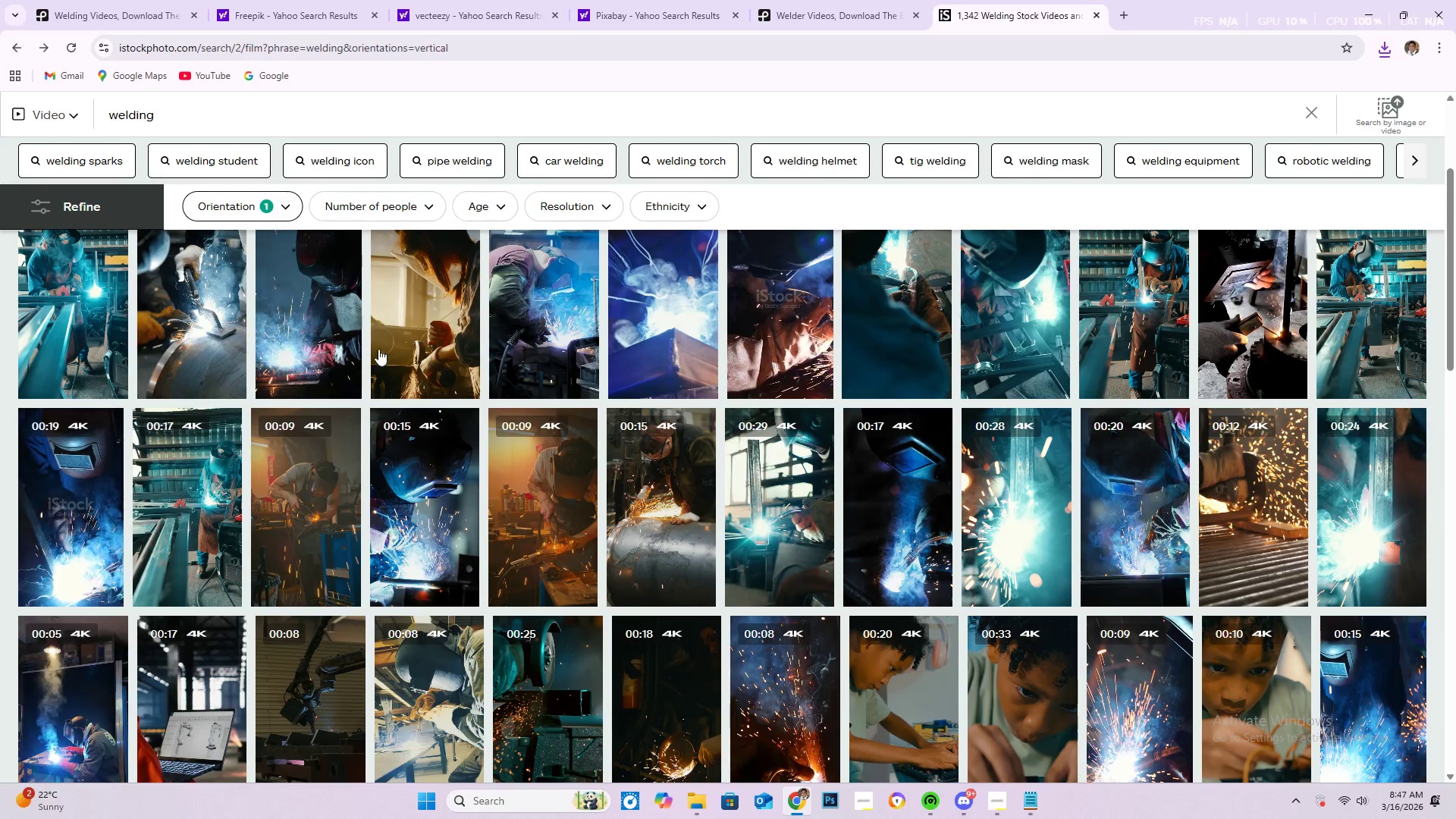 
scroll: coordinate [421, 403], scroll_direction: down, amount: 17.0
 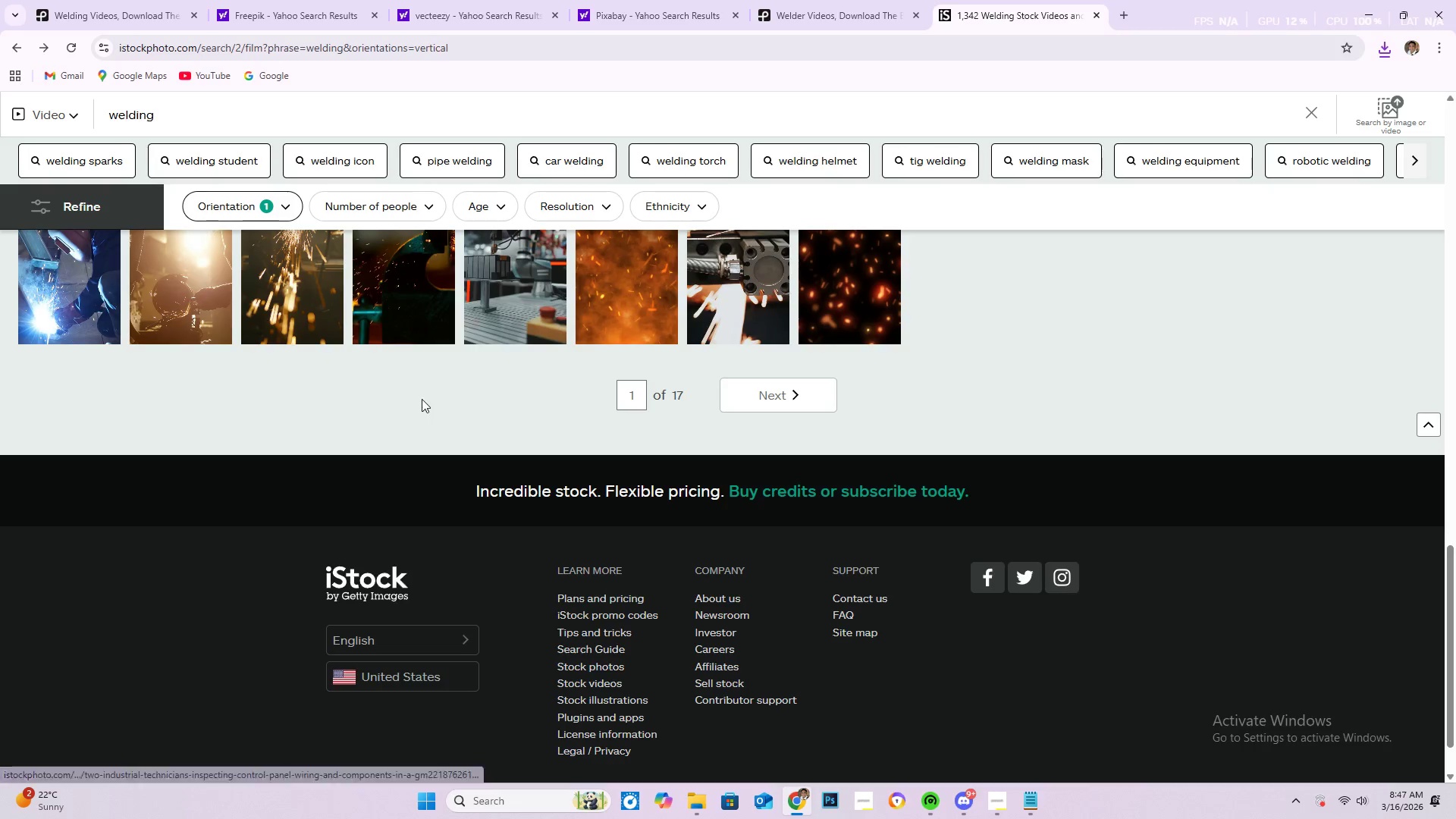 
scroll: coordinate [444, 410], scroll_direction: up, amount: 5.0
 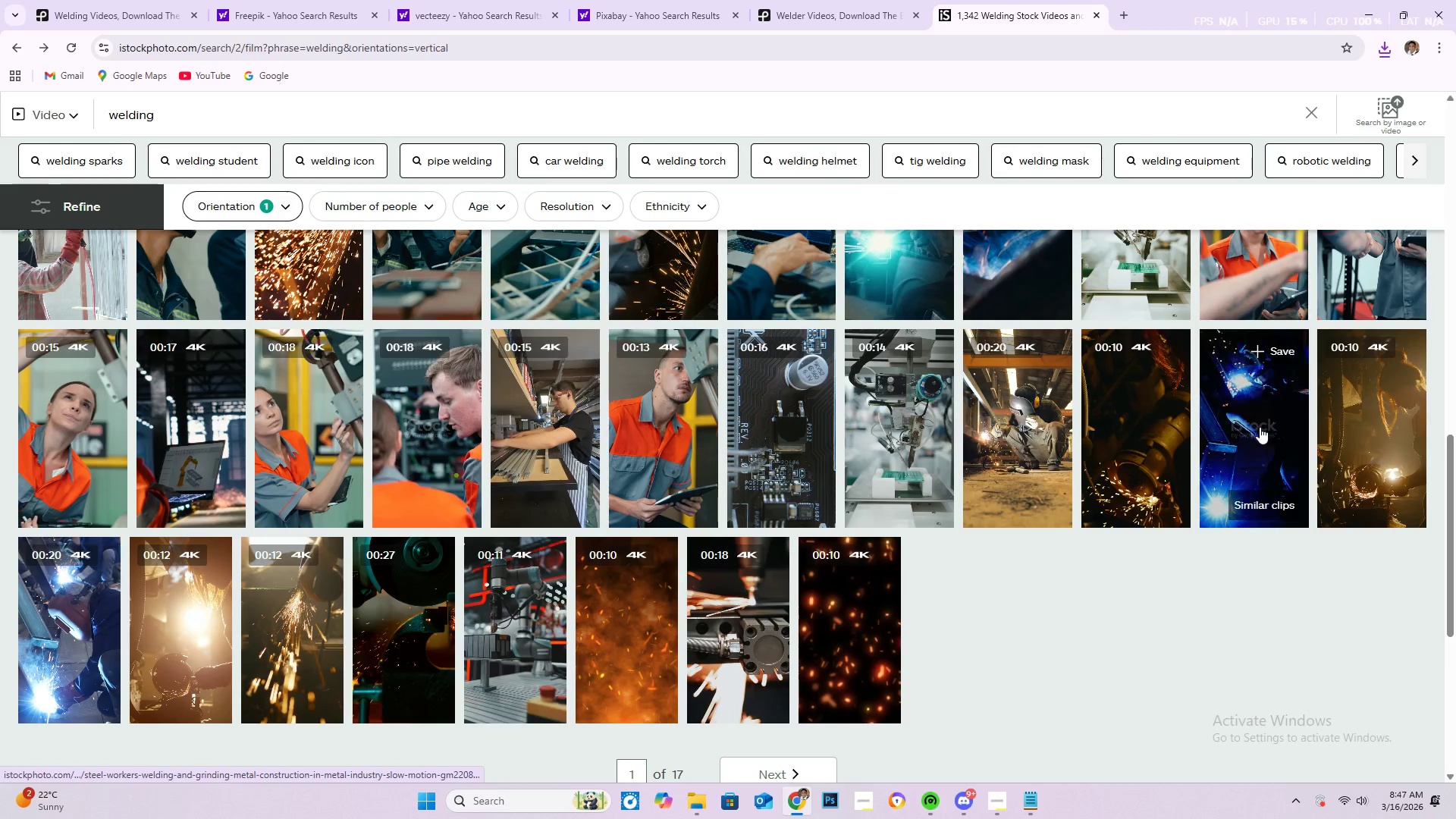 
left_click([1259, 427])
 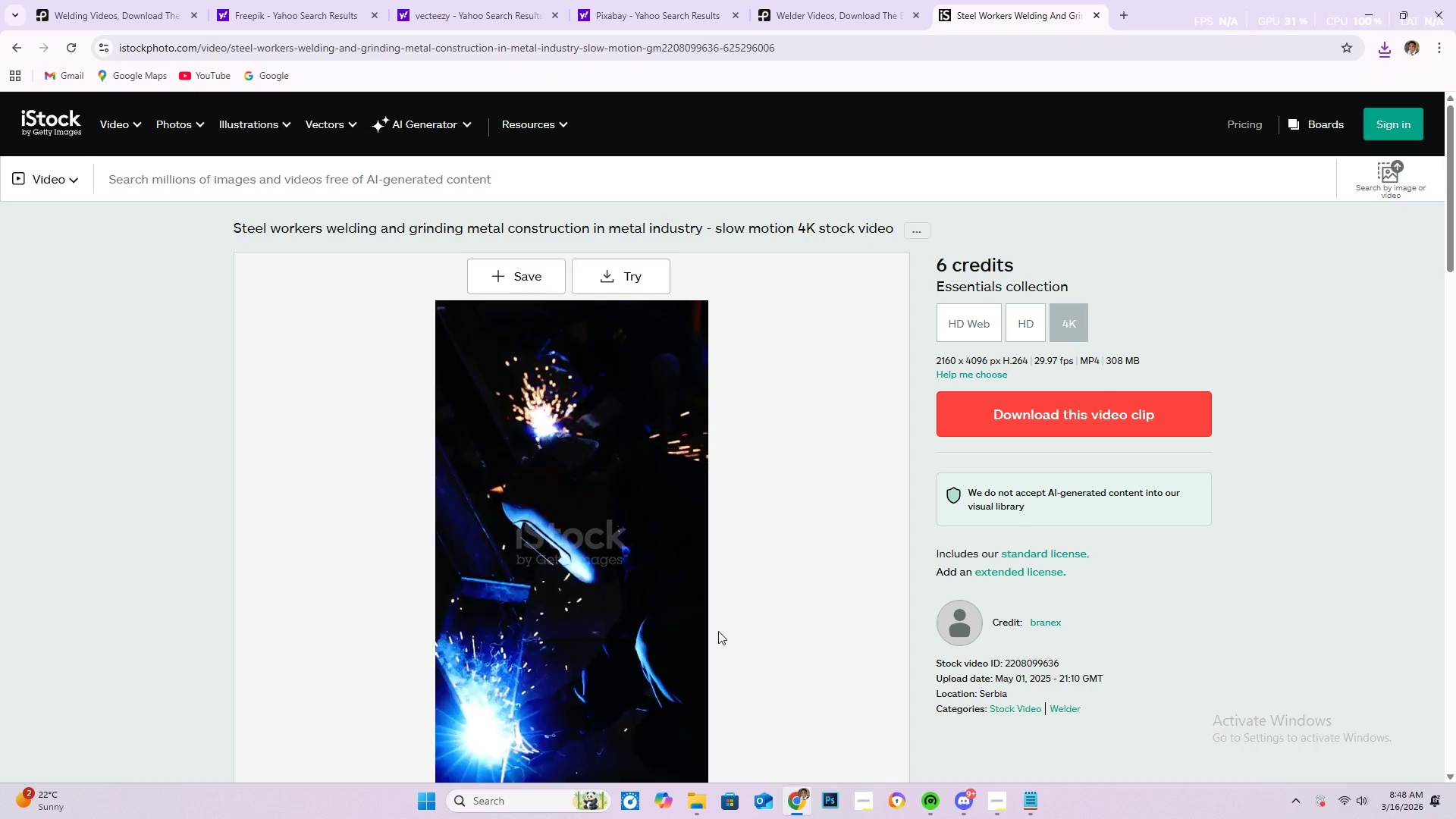 
wait(11.62)
 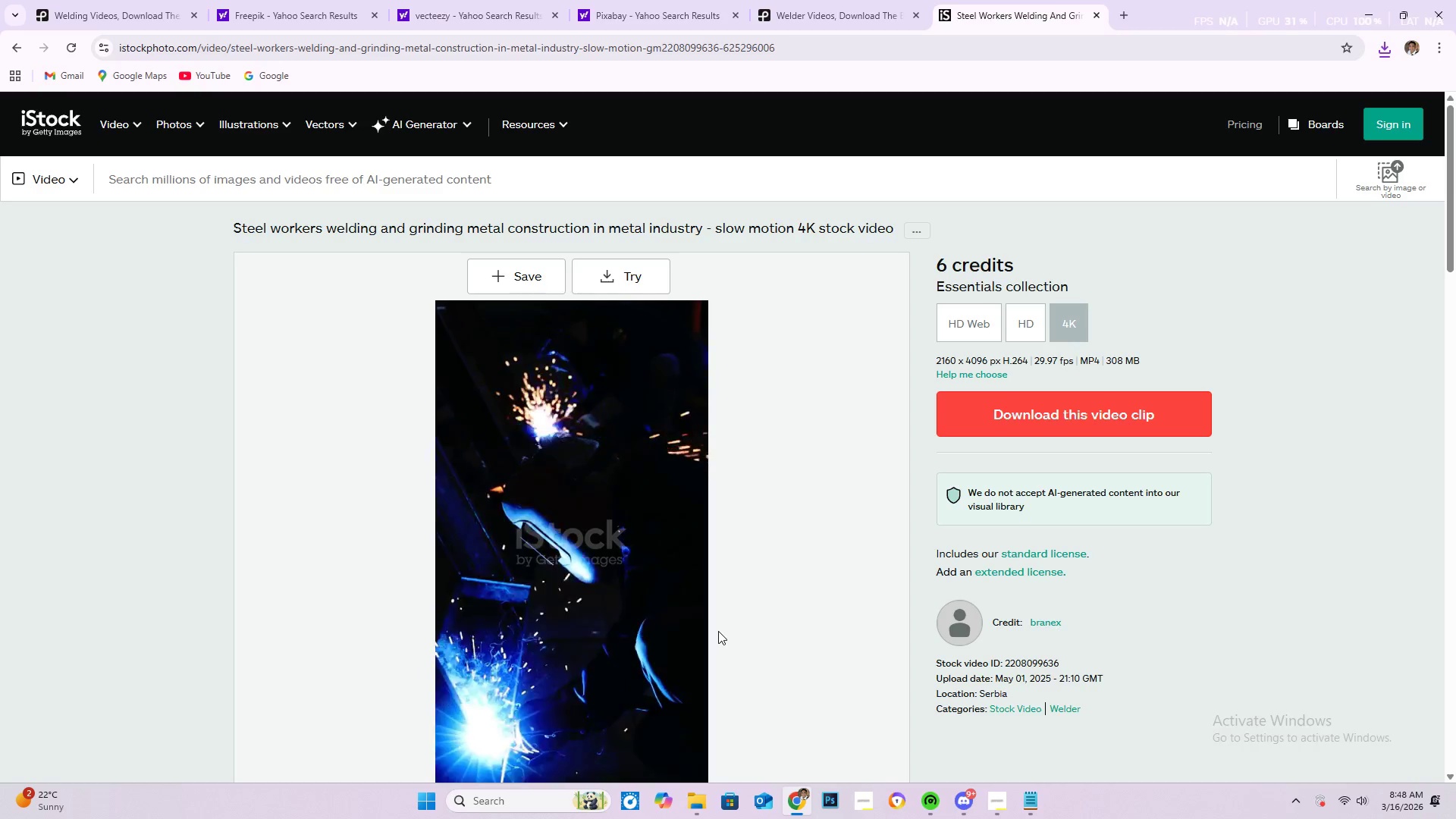 
left_click([165, 4])
 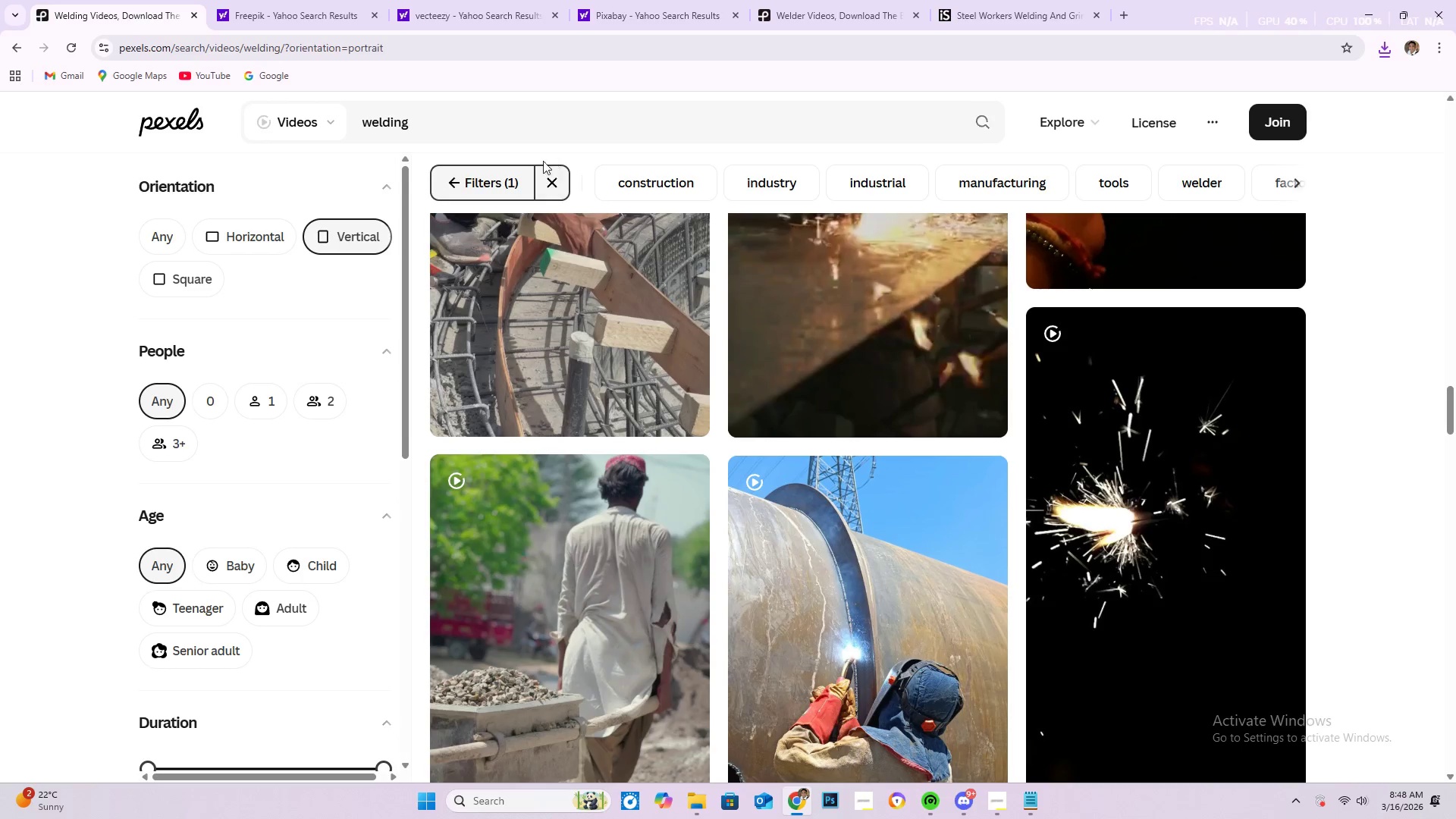 
left_click_drag(start_coordinate=[485, 125], to_coordinate=[297, 109])
 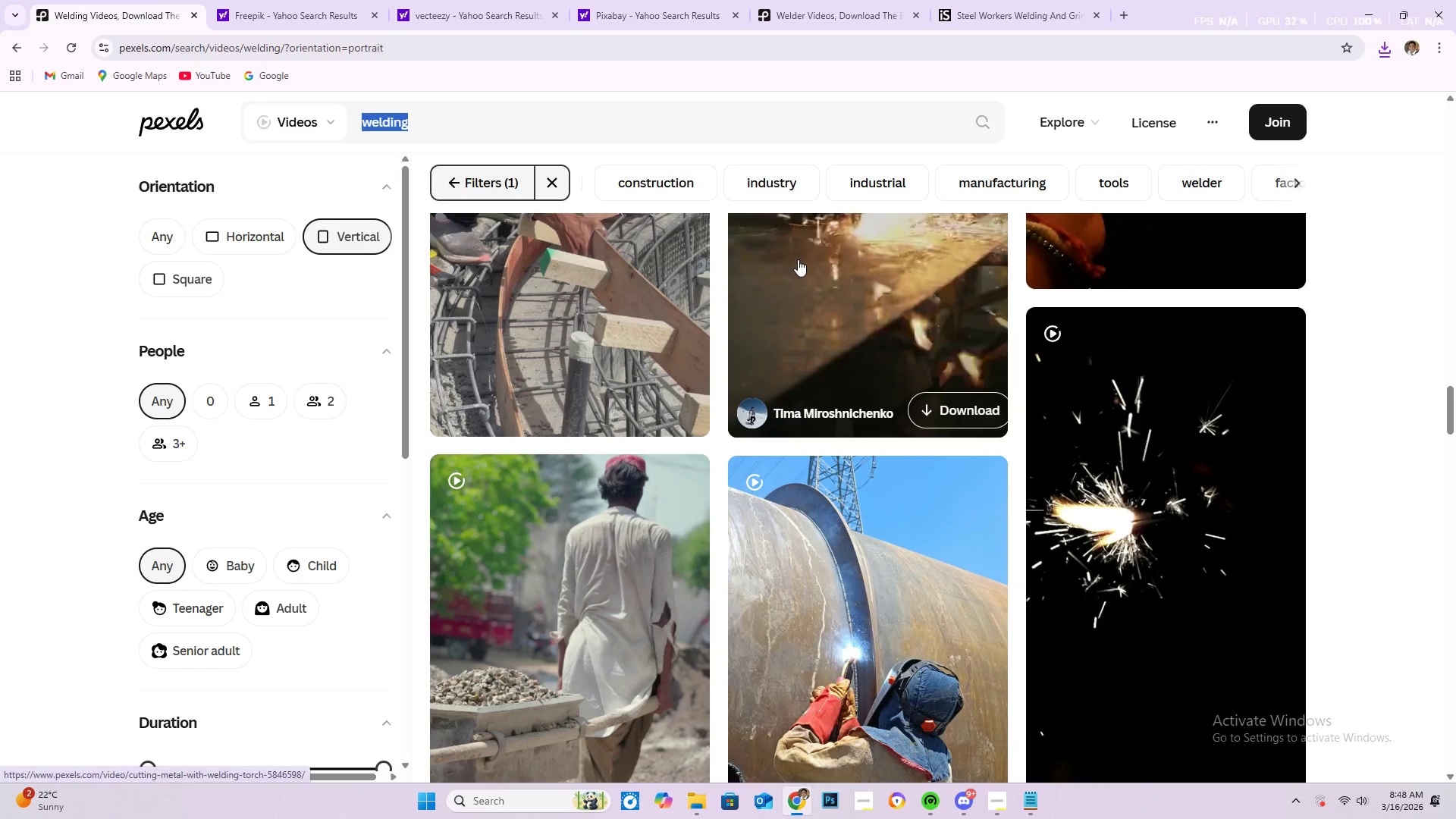 
type(d\steel)
key(Backspace)
type(steel worker)
 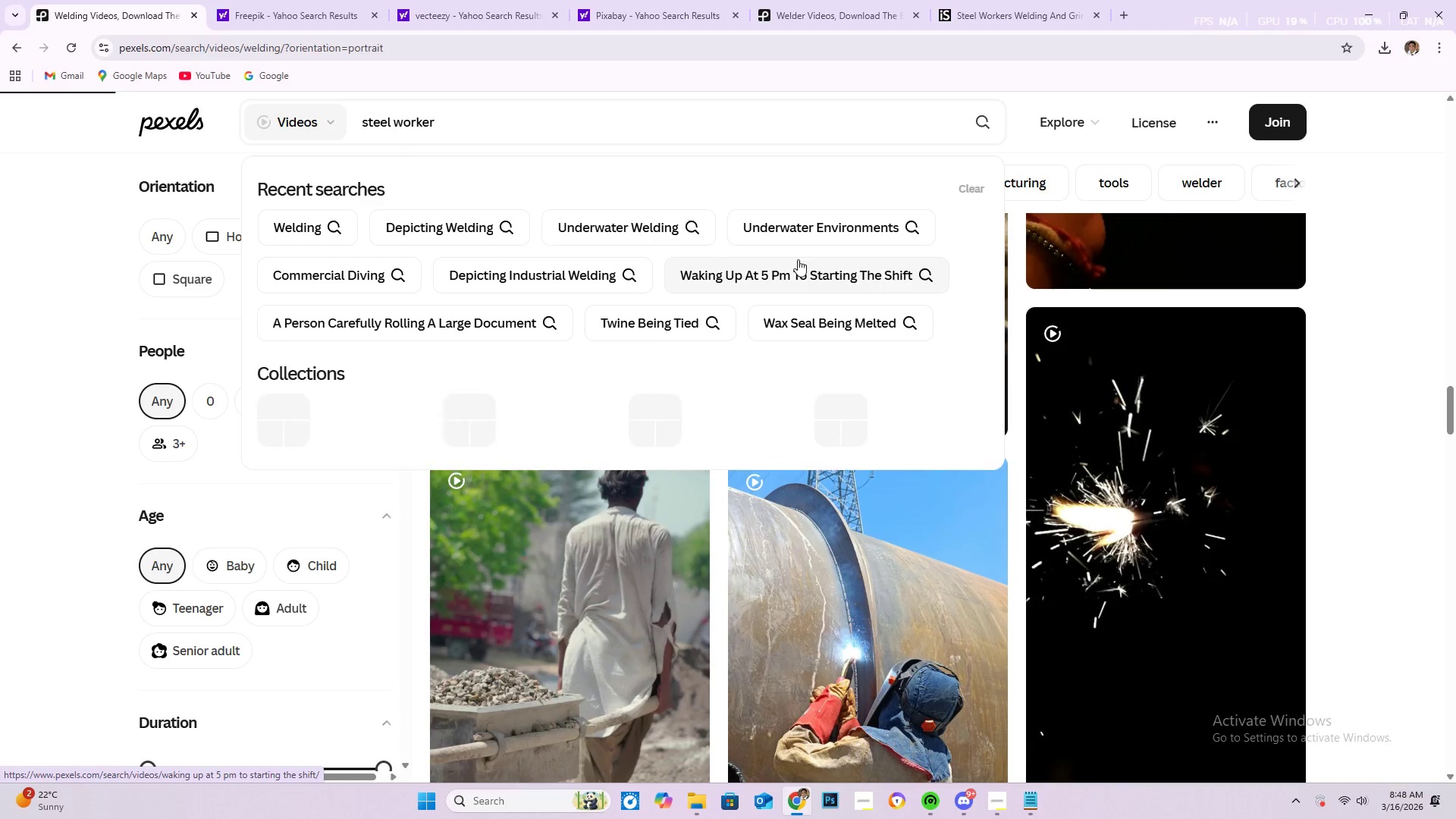 
key(Enter)
 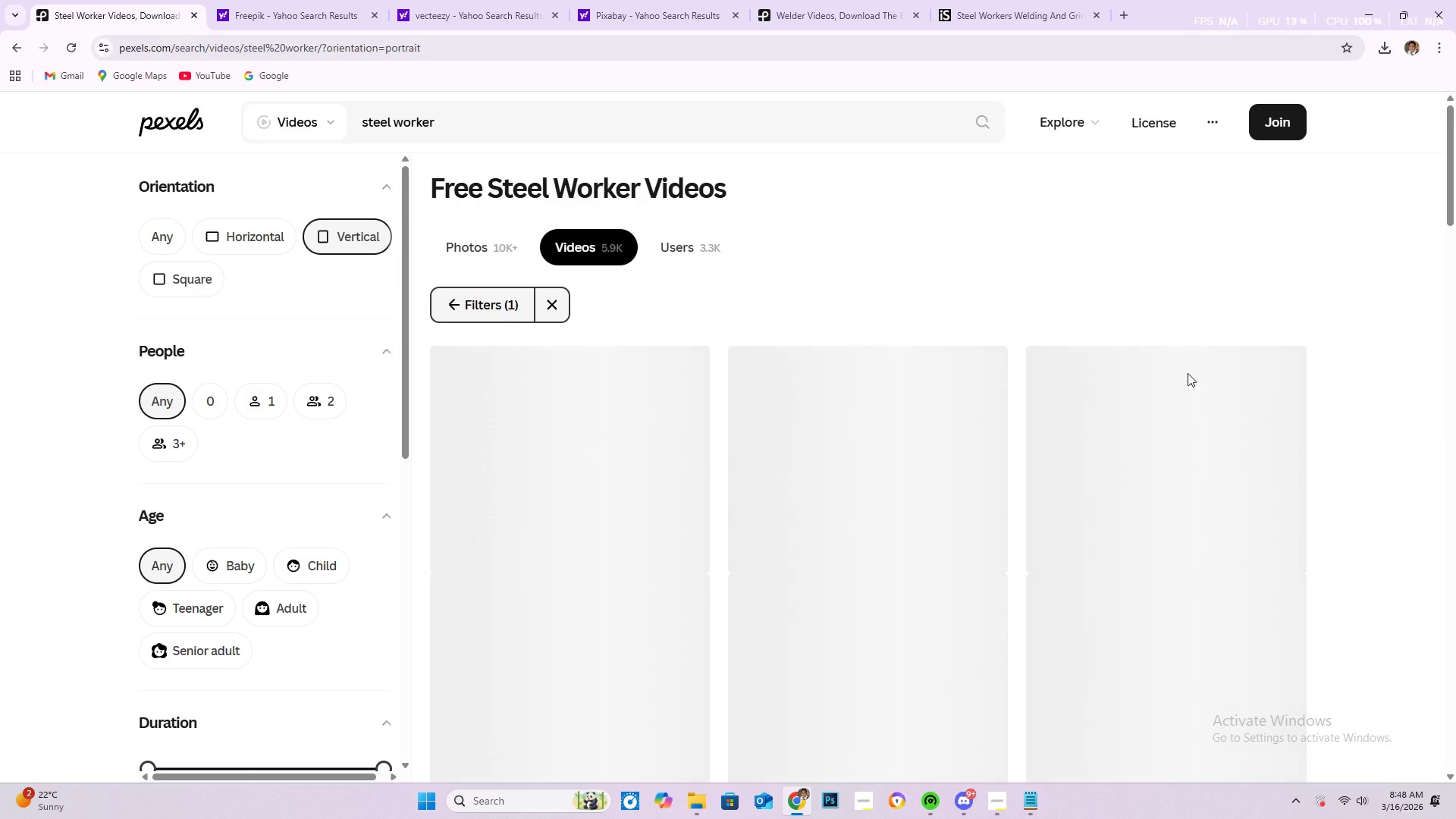 
left_click([474, 312])
 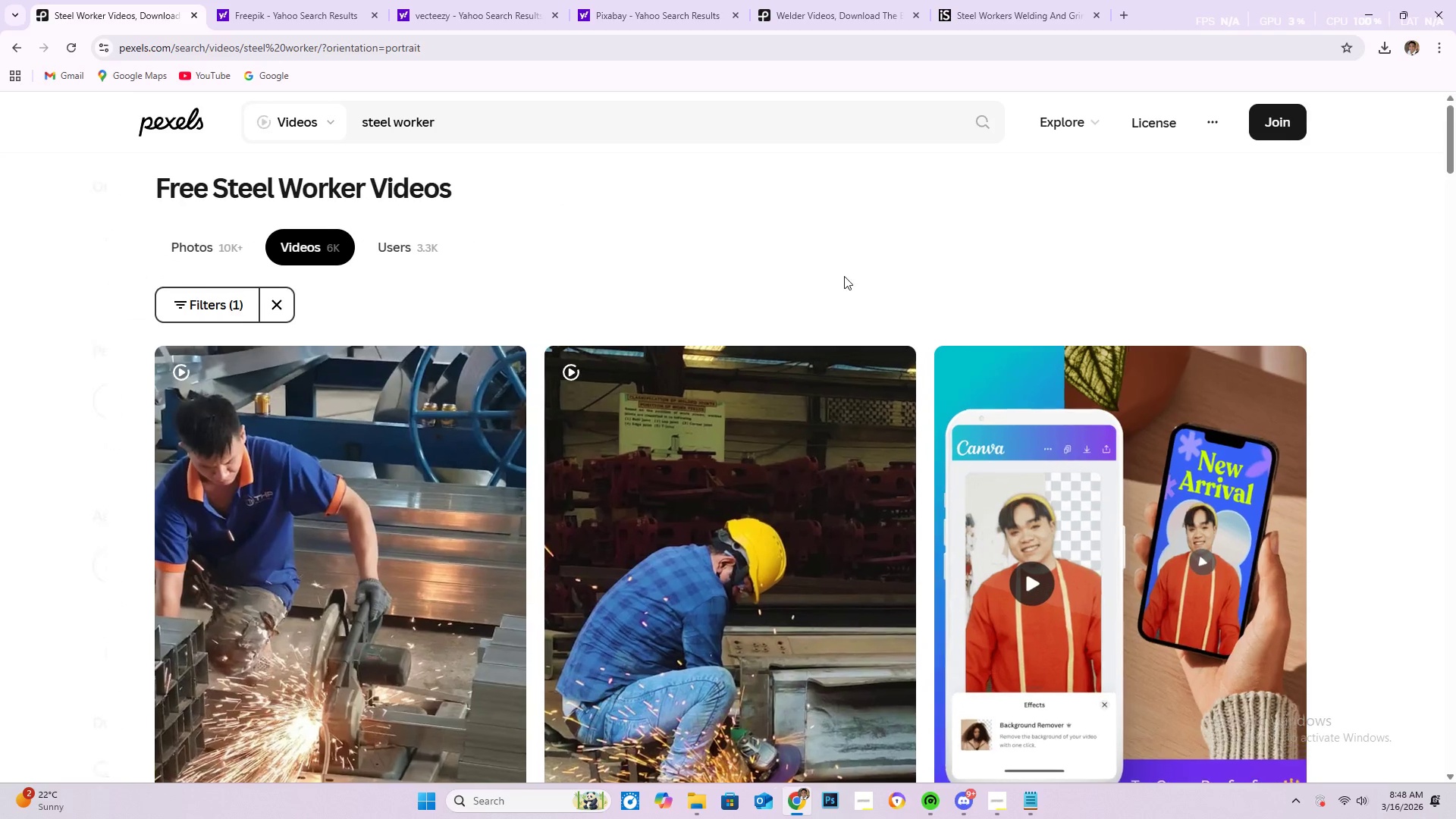 
scroll: coordinate [761, 369], scroll_direction: down, amount: 31.0
 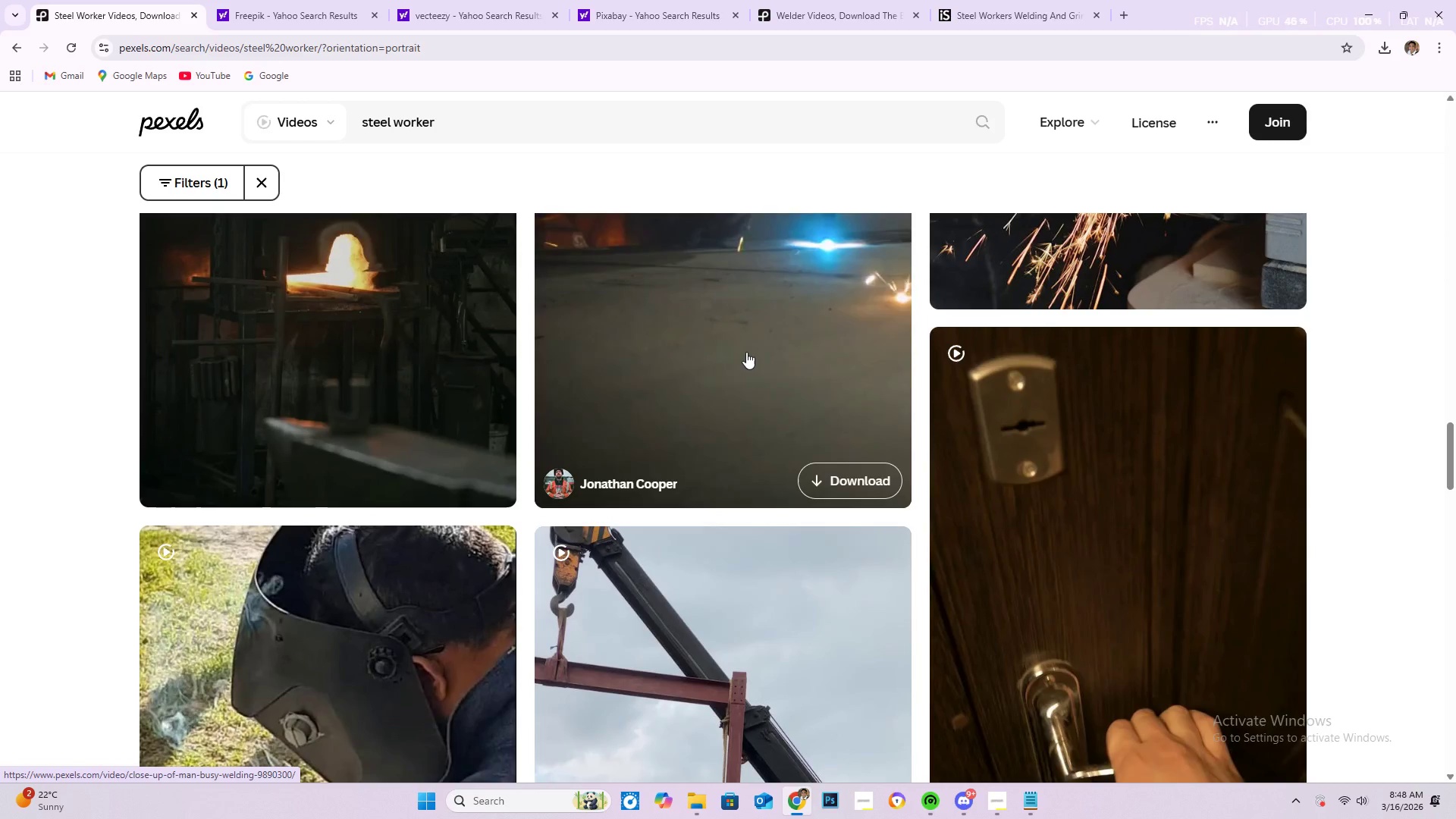 
scroll: coordinate [744, 353], scroll_direction: up, amount: 2.0
 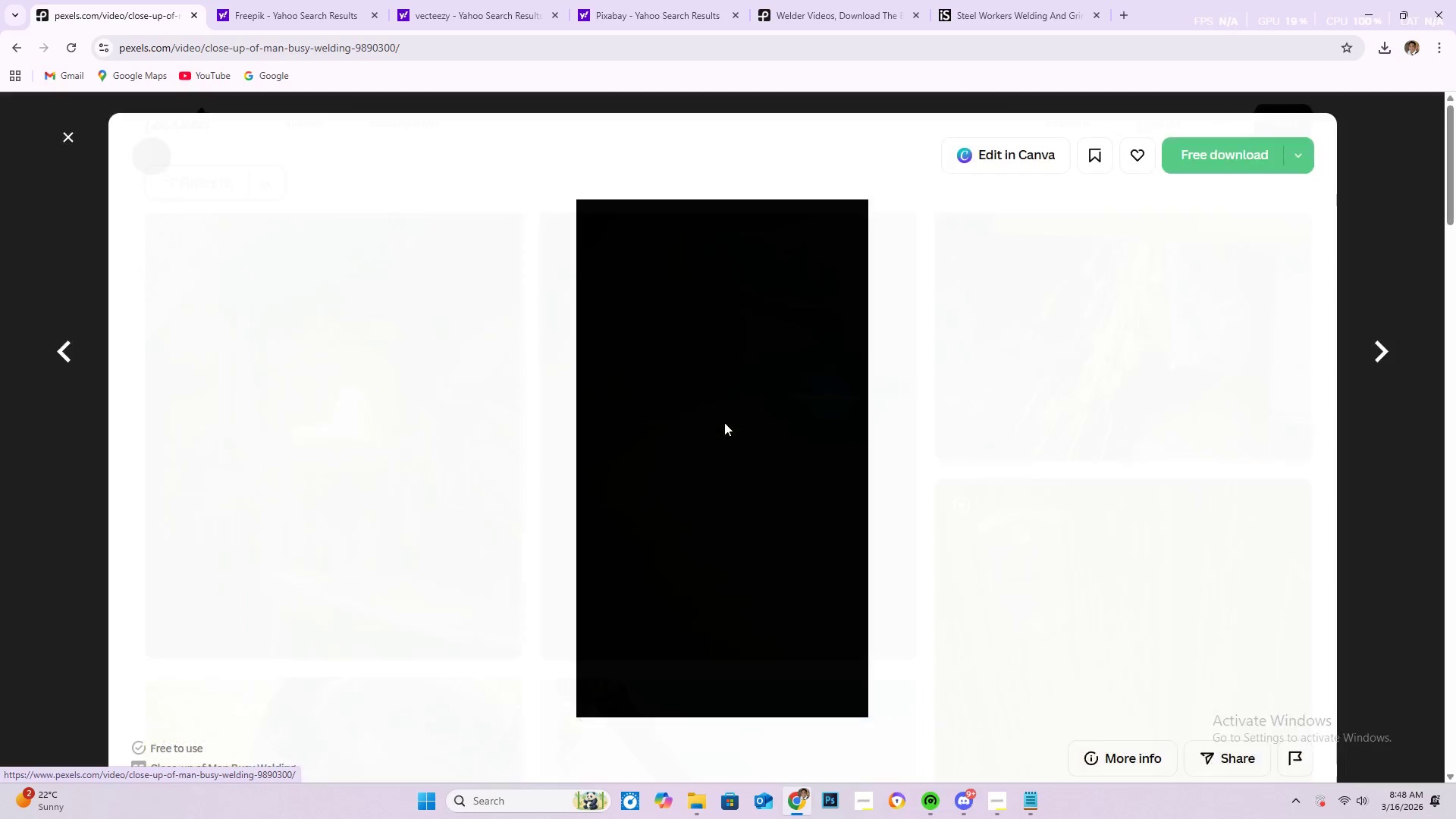 
scroll: coordinate [676, 432], scroll_direction: down, amount: 26.0
 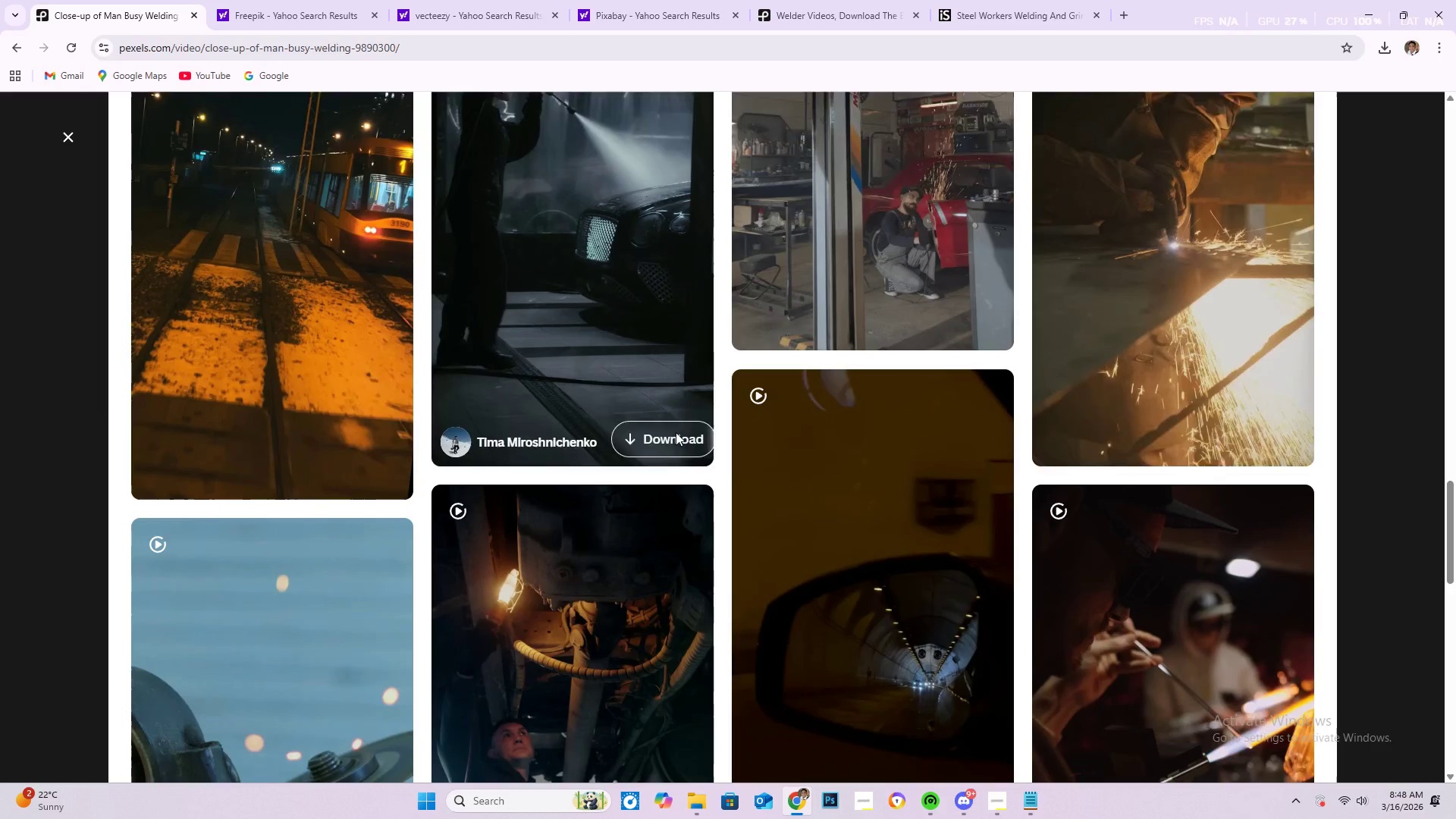 
scroll: coordinate [674, 428], scroll_direction: down, amount: 10.0
 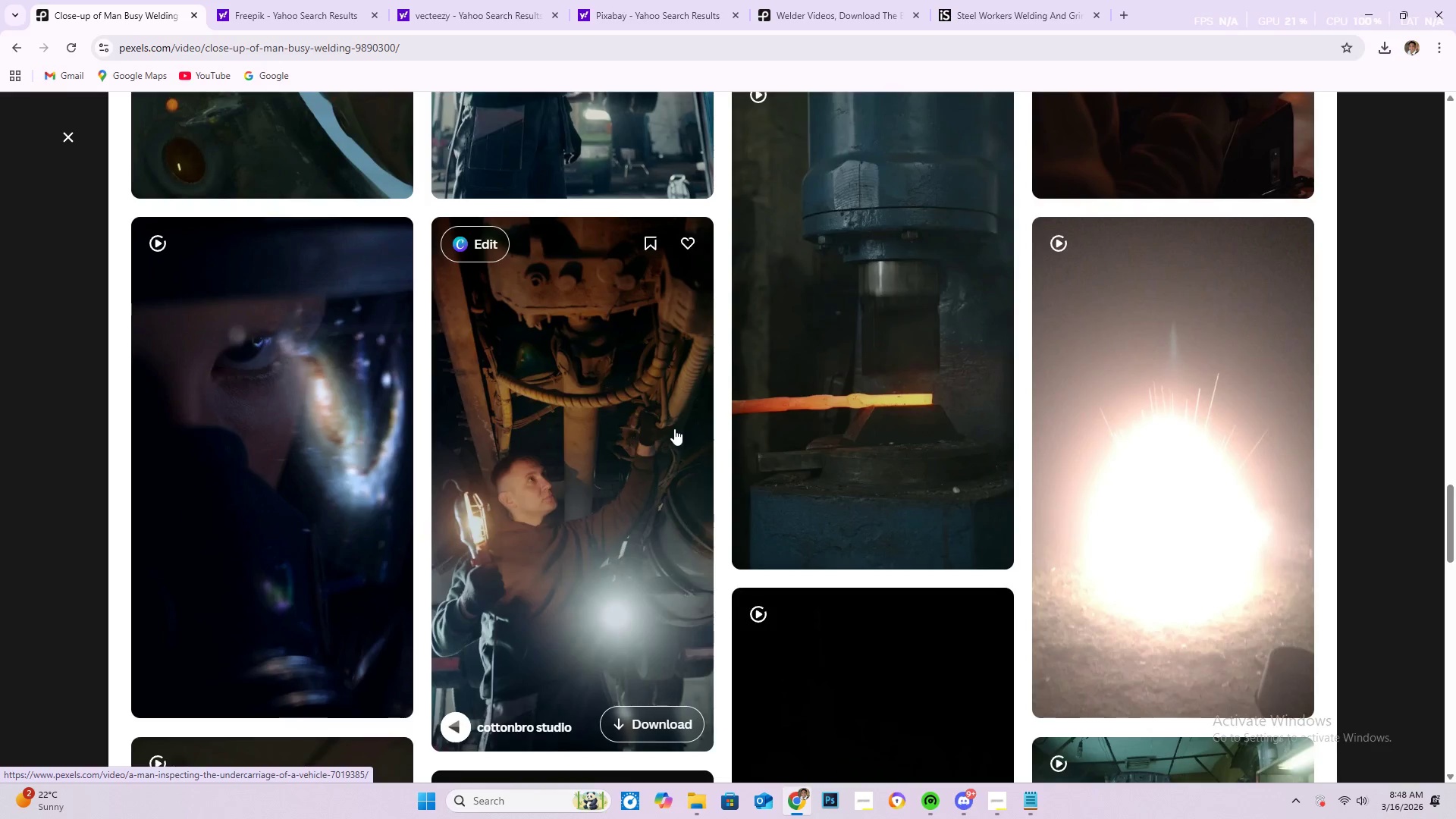 
scroll: coordinate [673, 428], scroll_direction: up, amount: 5.0
 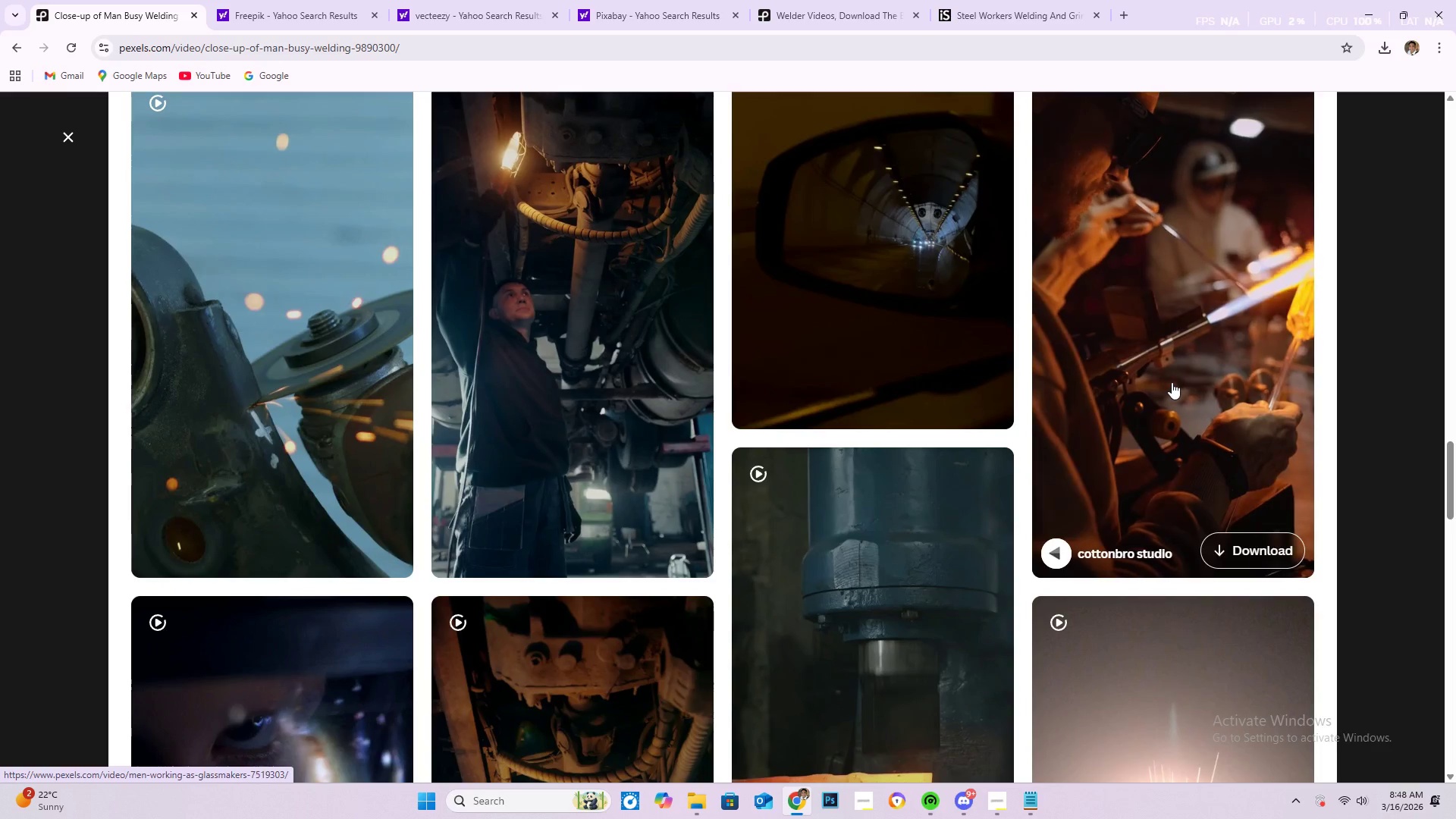 
scroll: coordinate [891, 403], scroll_direction: down, amount: 29.0
 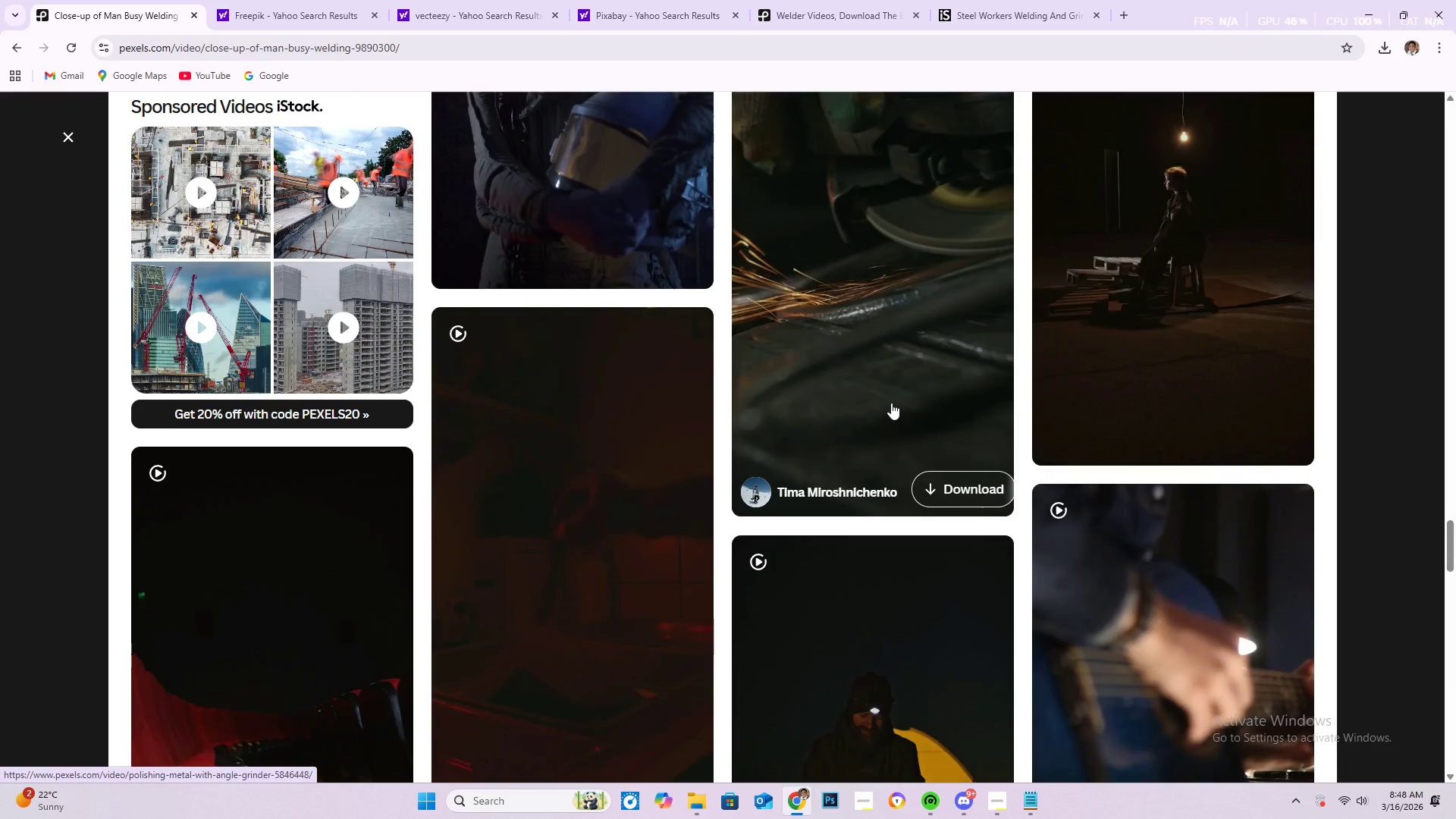 
scroll: coordinate [891, 403], scroll_direction: up, amount: 5.0
 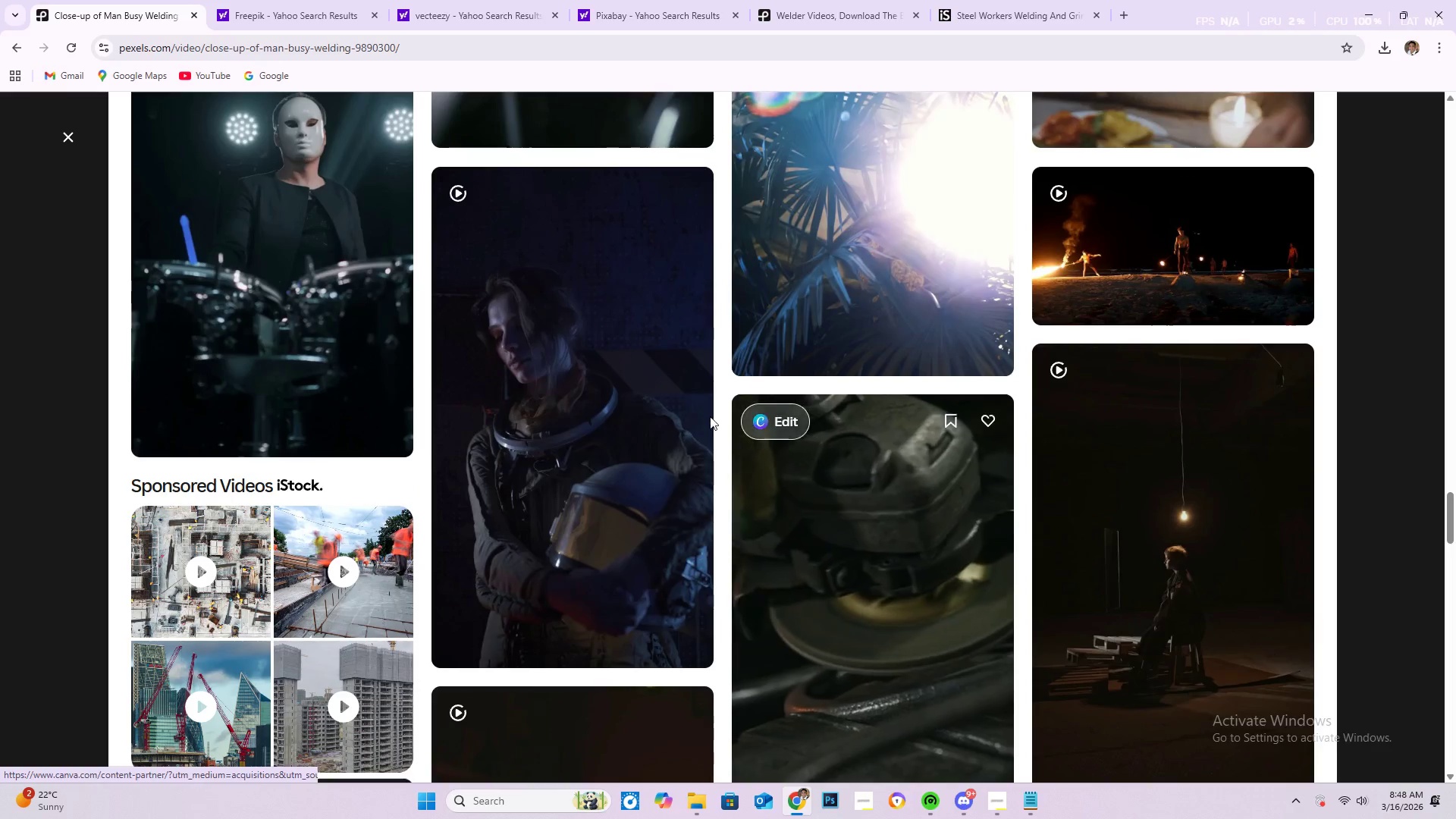 
mouse_move([672, 428])
 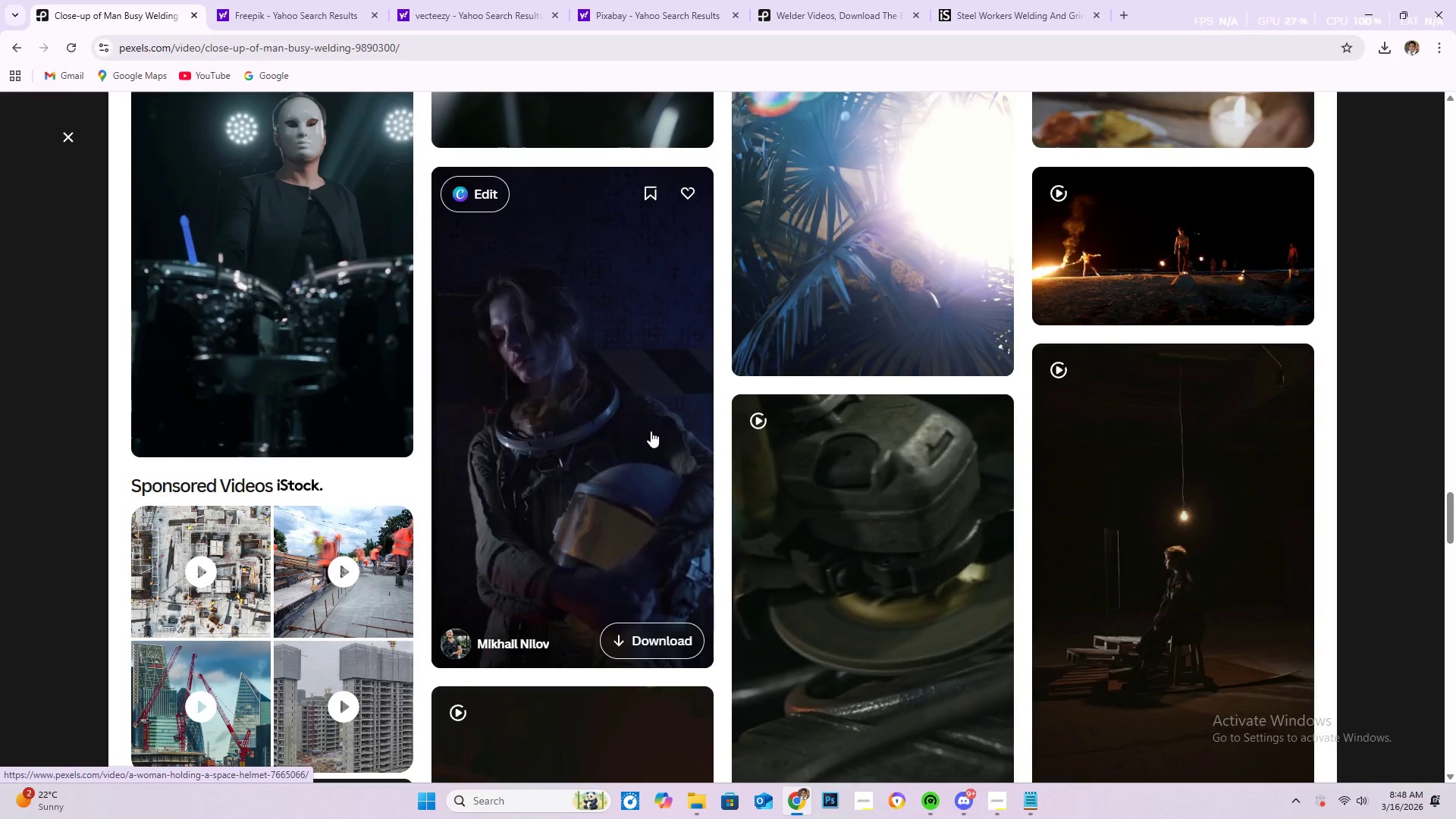 
scroll: coordinate [635, 431], scroll_direction: down, amount: 21.0
 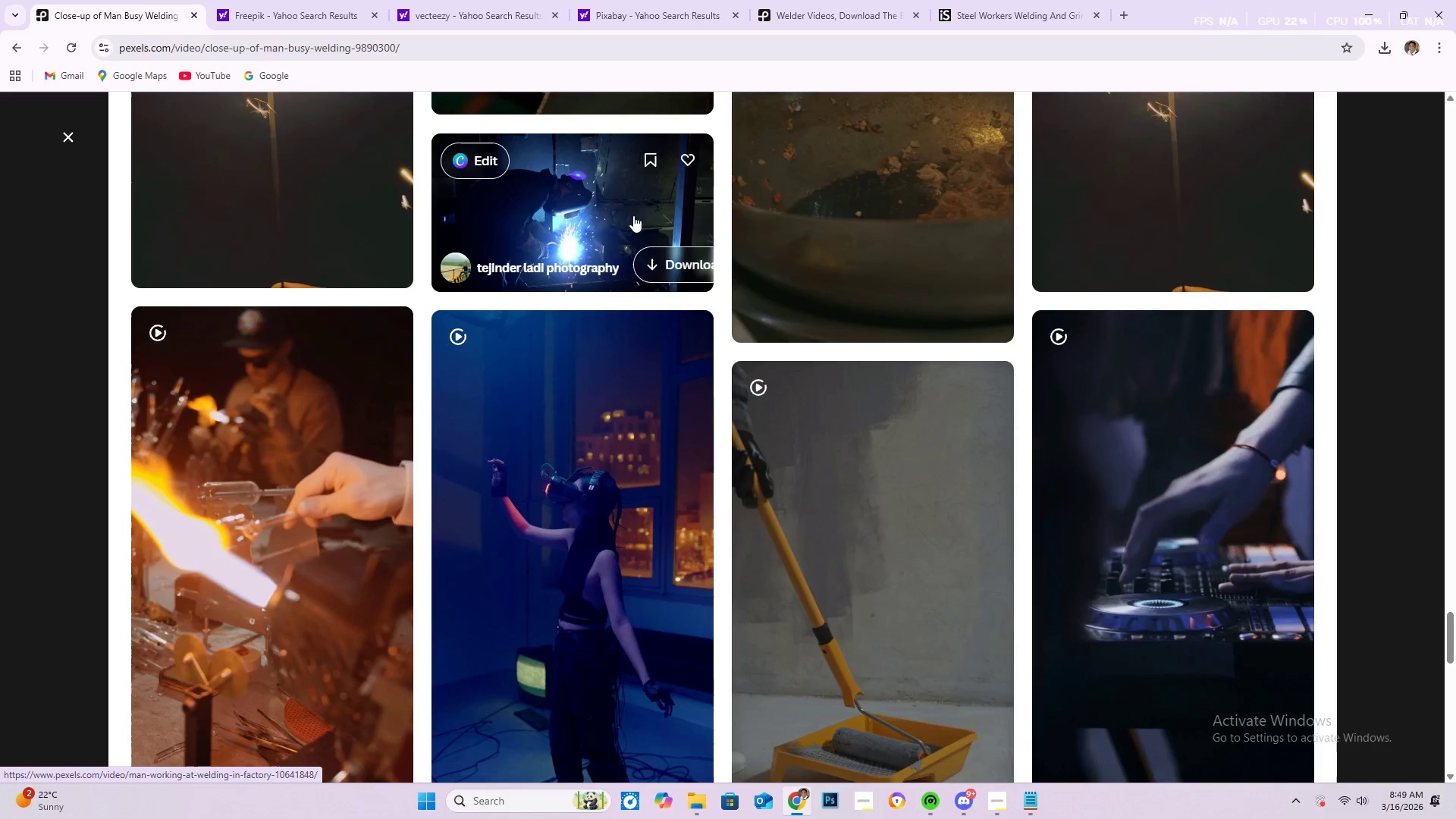 
left_click([620, 206])
 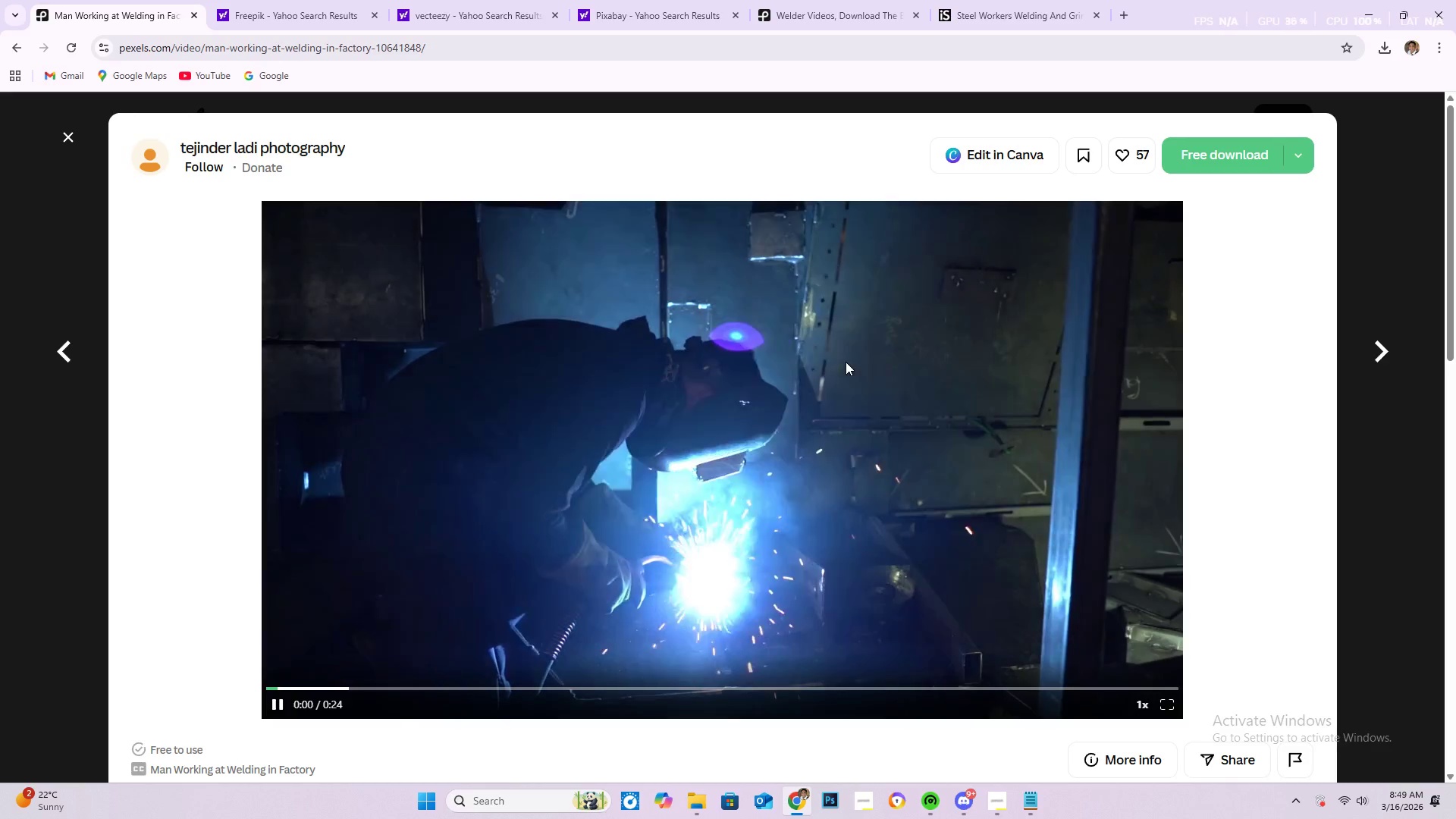 
scroll: coordinate [593, 430], scroll_direction: down, amount: 23.0
 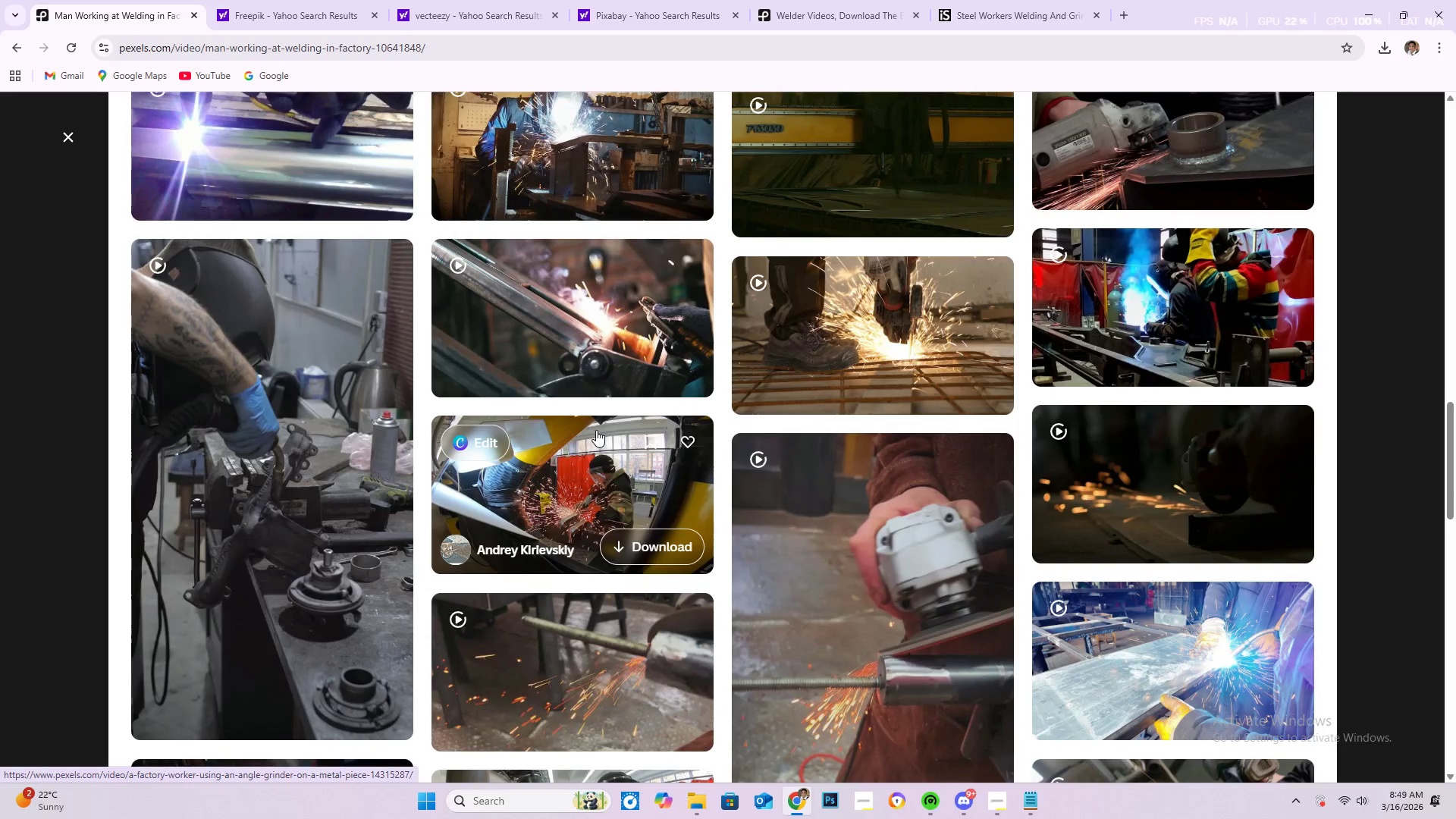 
scroll: coordinate [605, 417], scroll_direction: down, amount: 21.0
 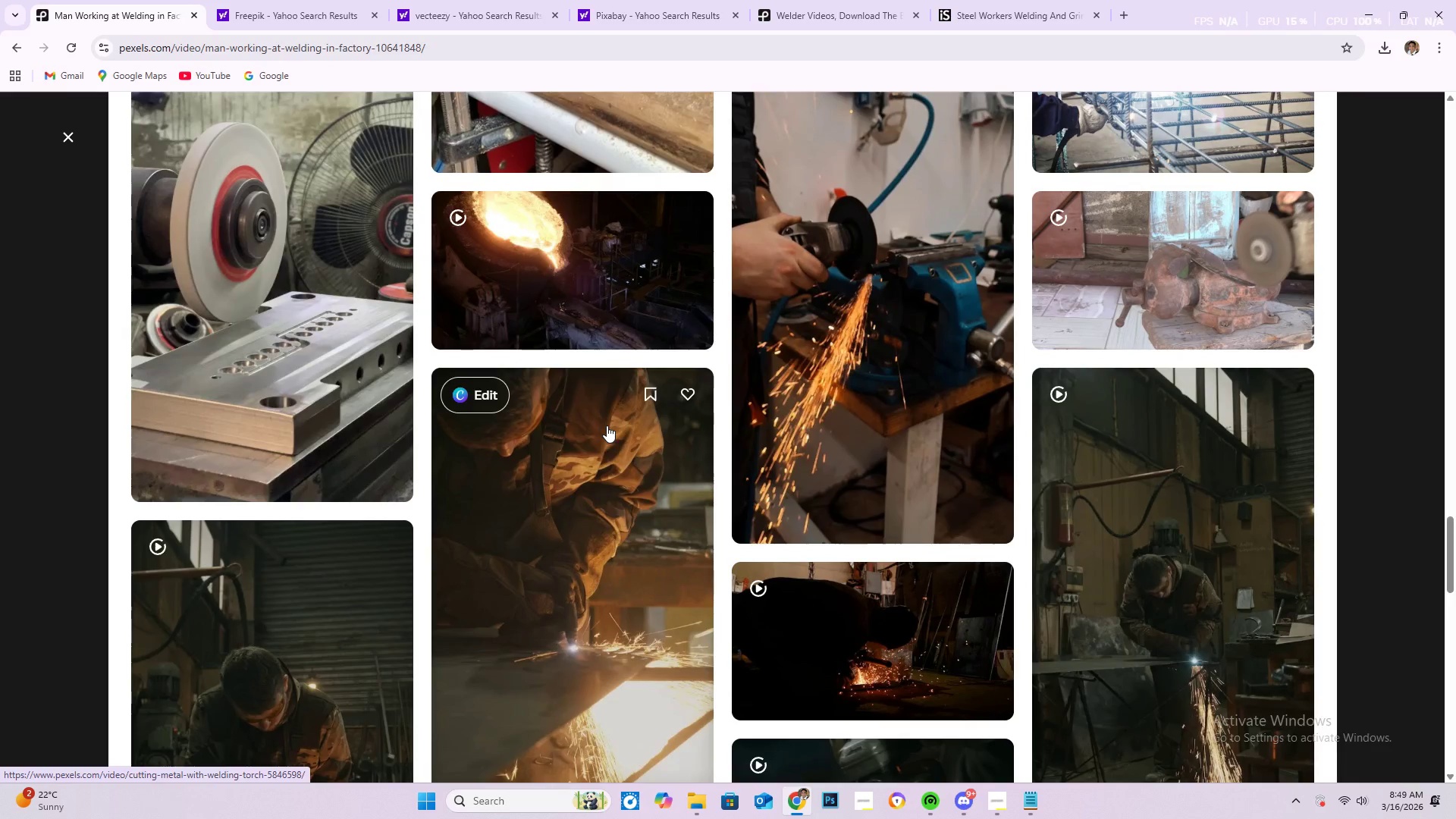 
scroll: coordinate [616, 400], scroll_direction: down, amount: 8.0
 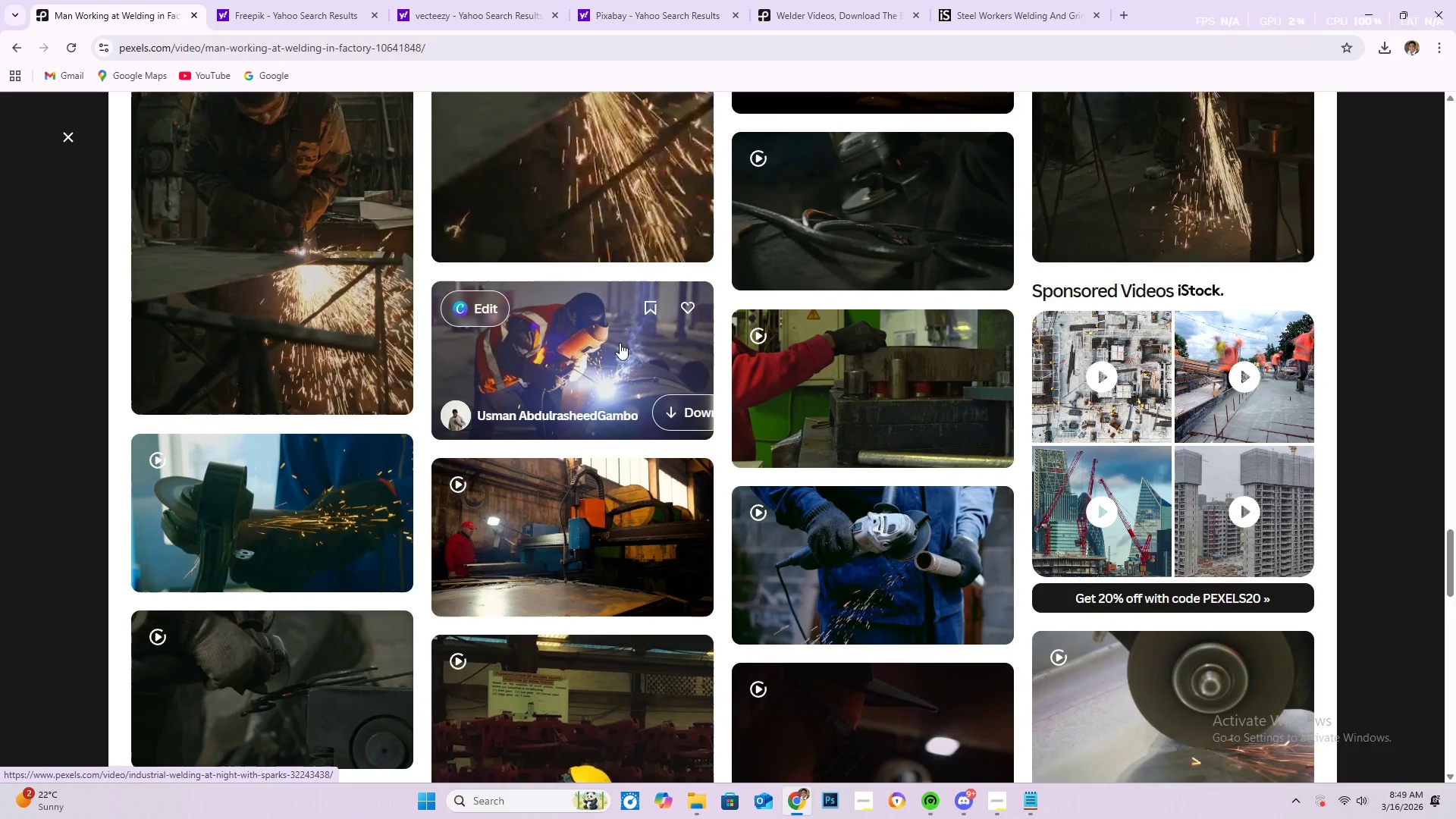 
left_click([602, 339])
 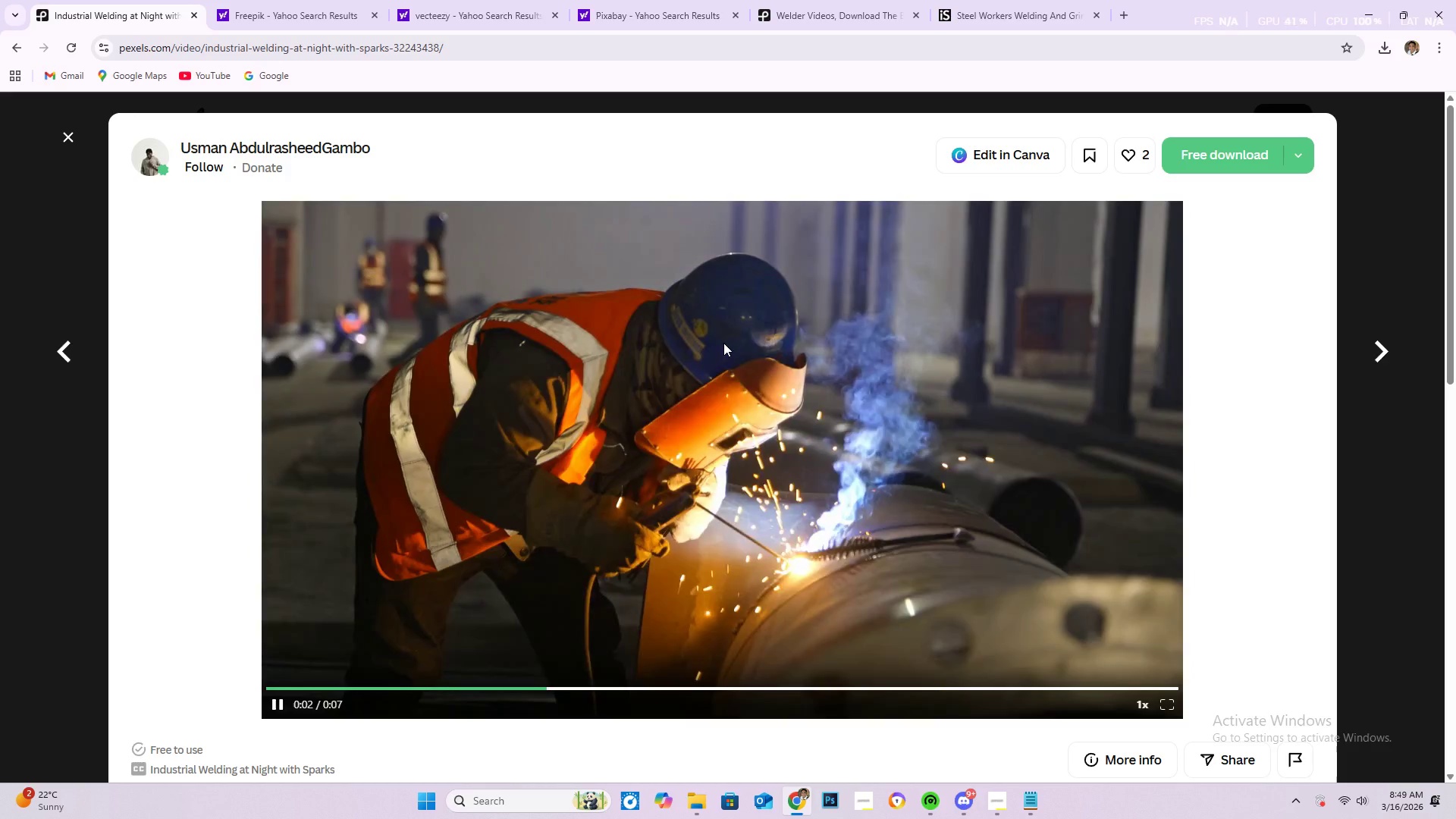 
wait(6.31)
 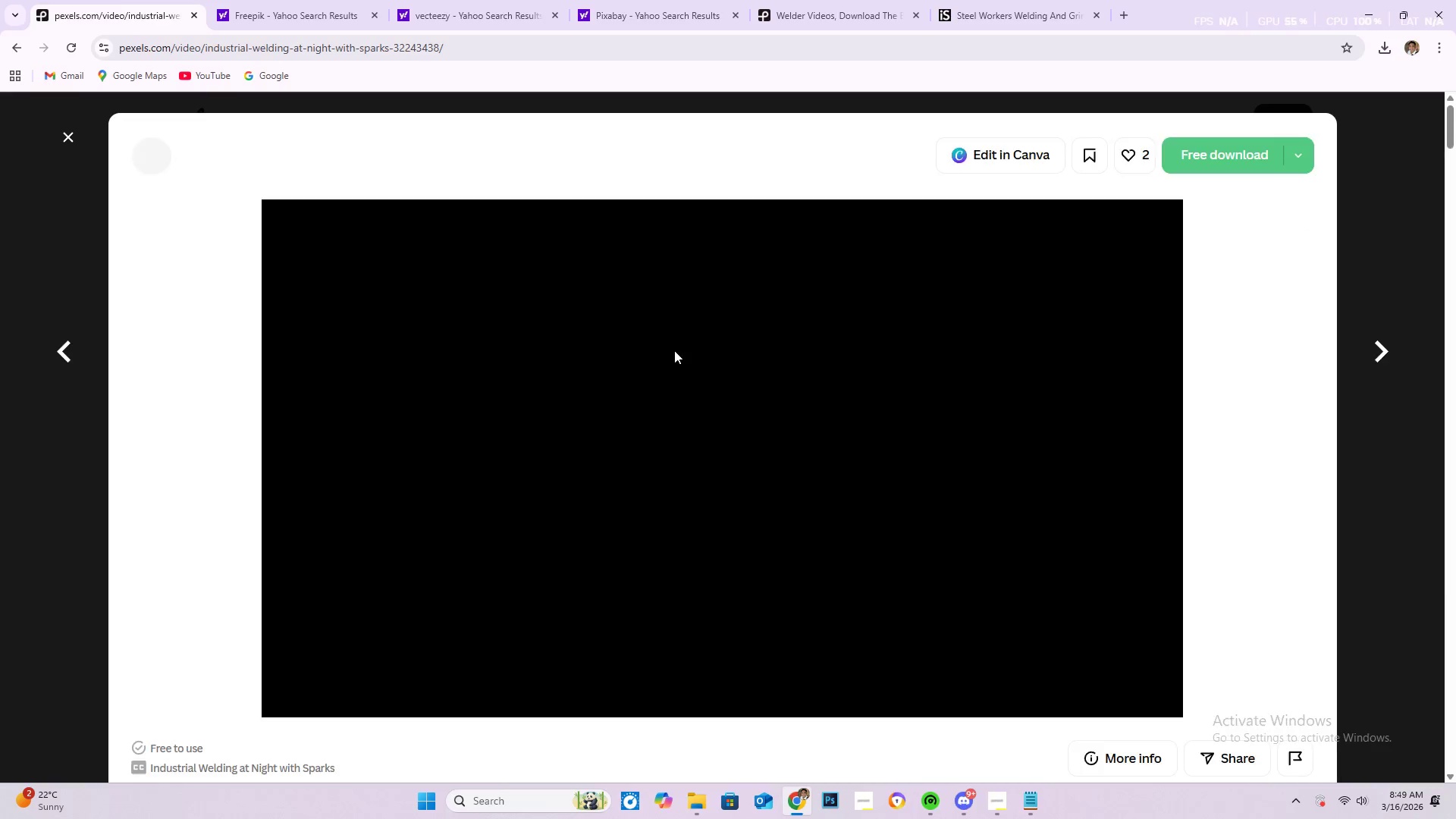 
scroll: coordinate [622, 356], scroll_direction: down, amount: 23.0
 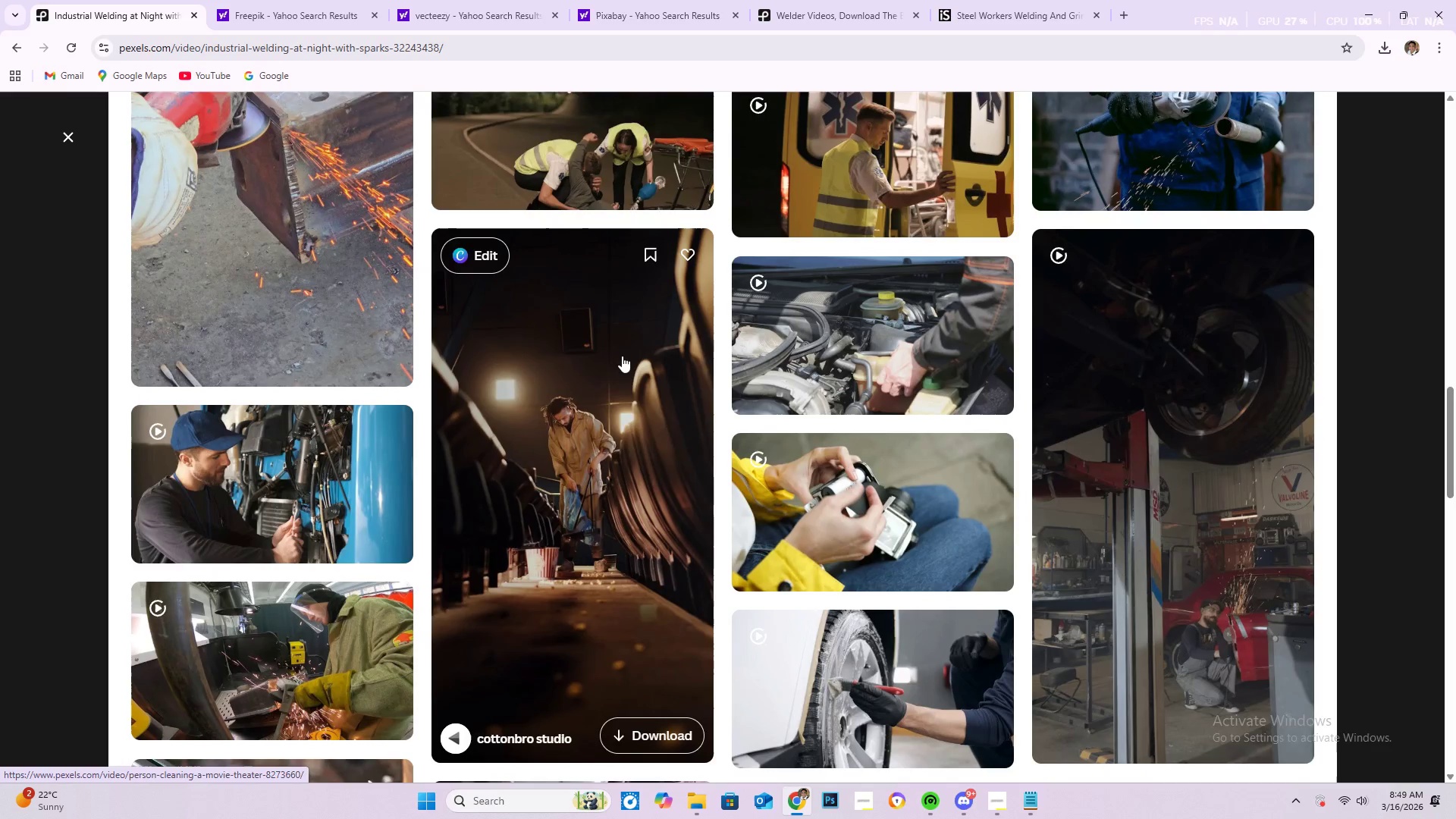 
scroll: coordinate [619, 354], scroll_direction: down, amount: 22.0
 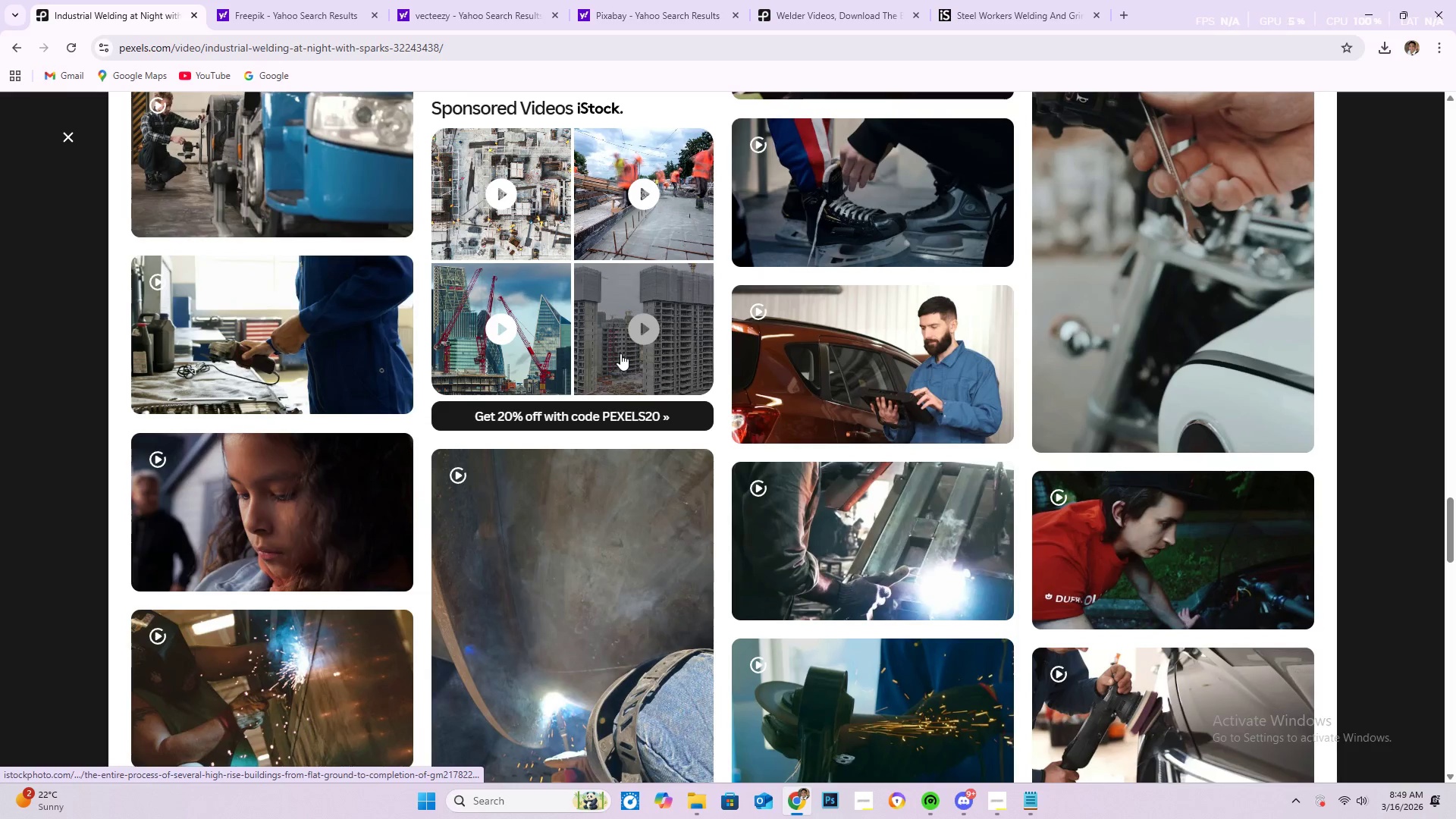 
scroll: coordinate [622, 353], scroll_direction: down, amount: 4.0
 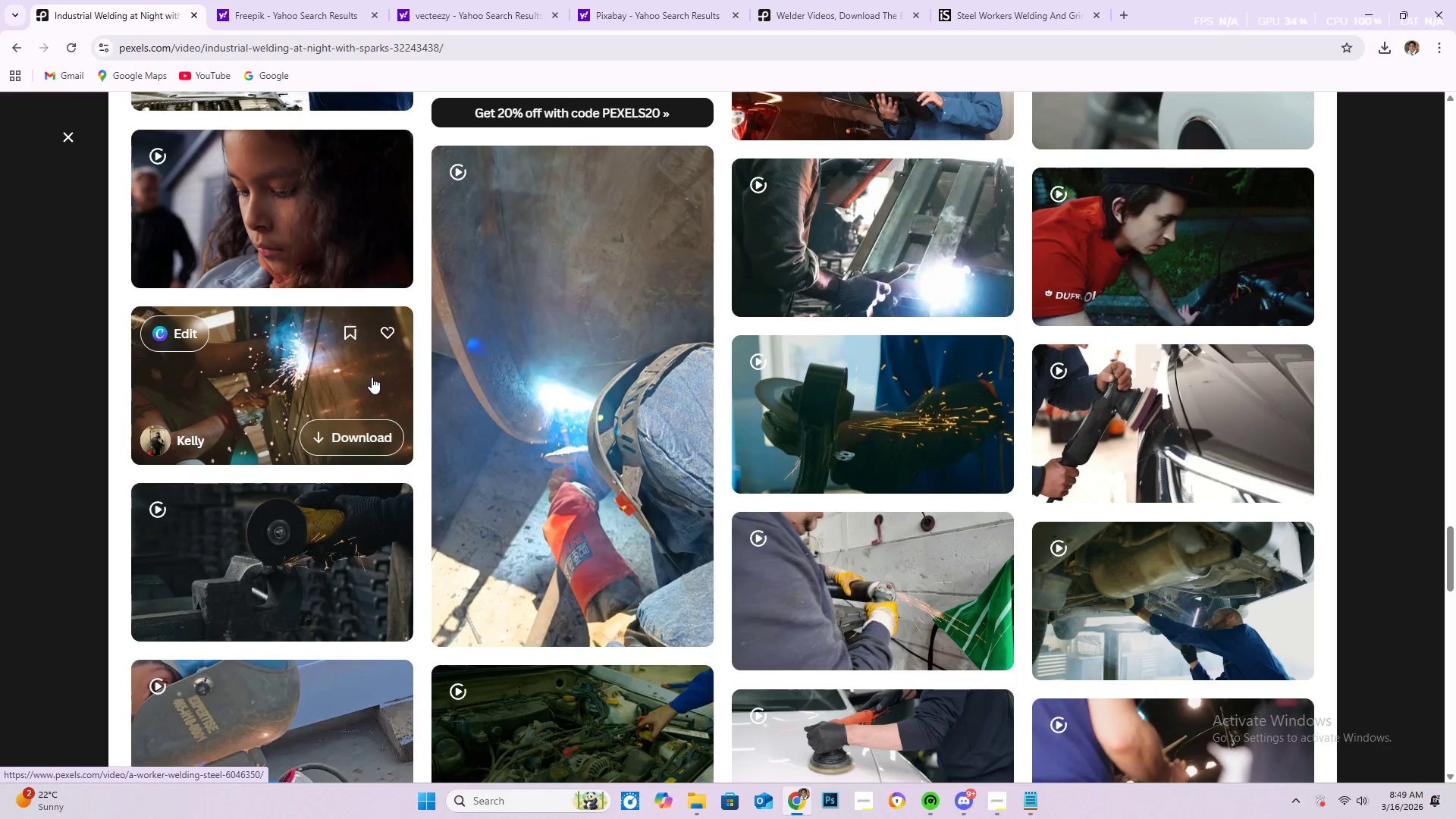 
left_click([374, 379])
 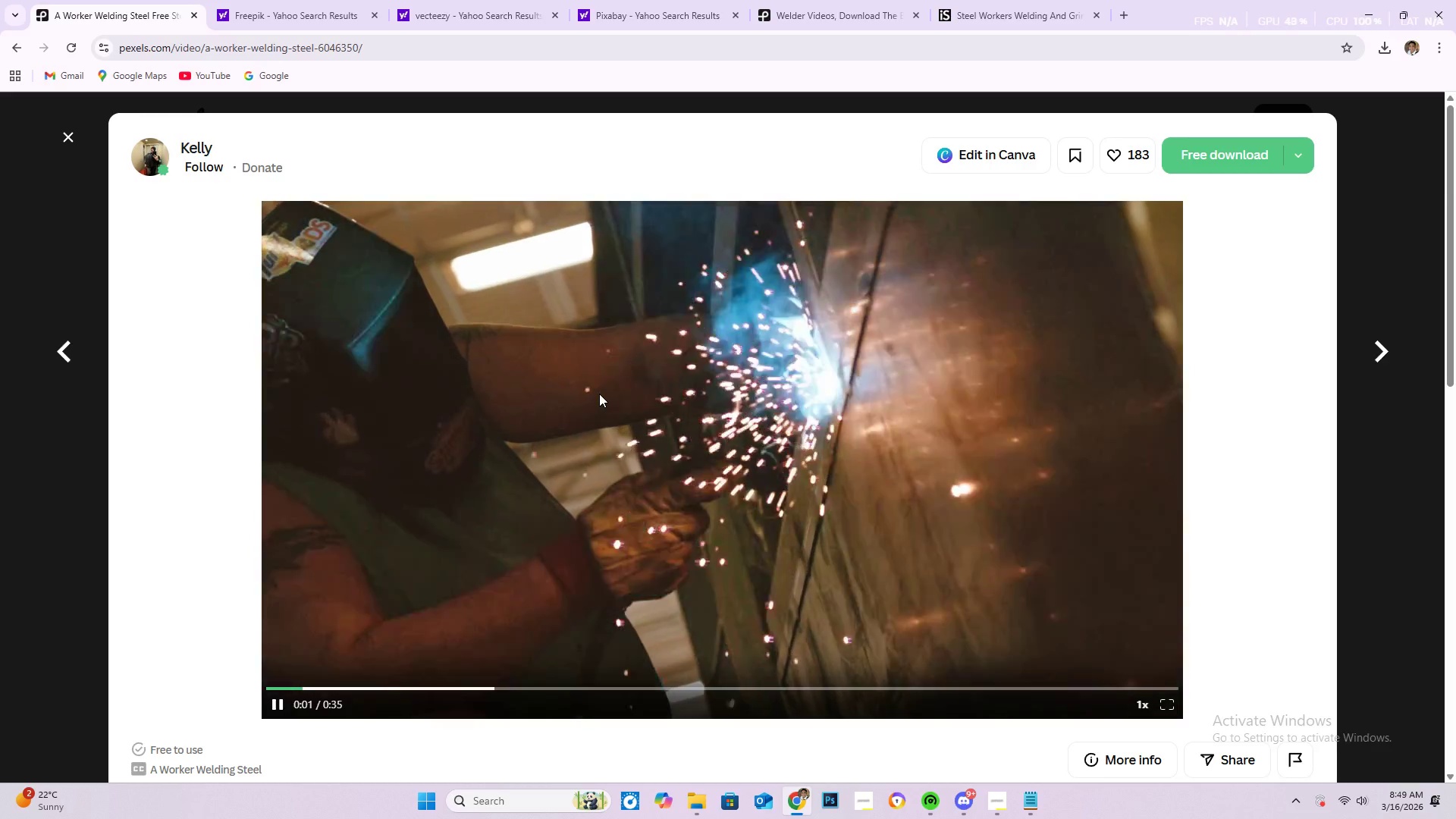 
scroll: coordinate [669, 519], scroll_direction: down, amount: 19.0
 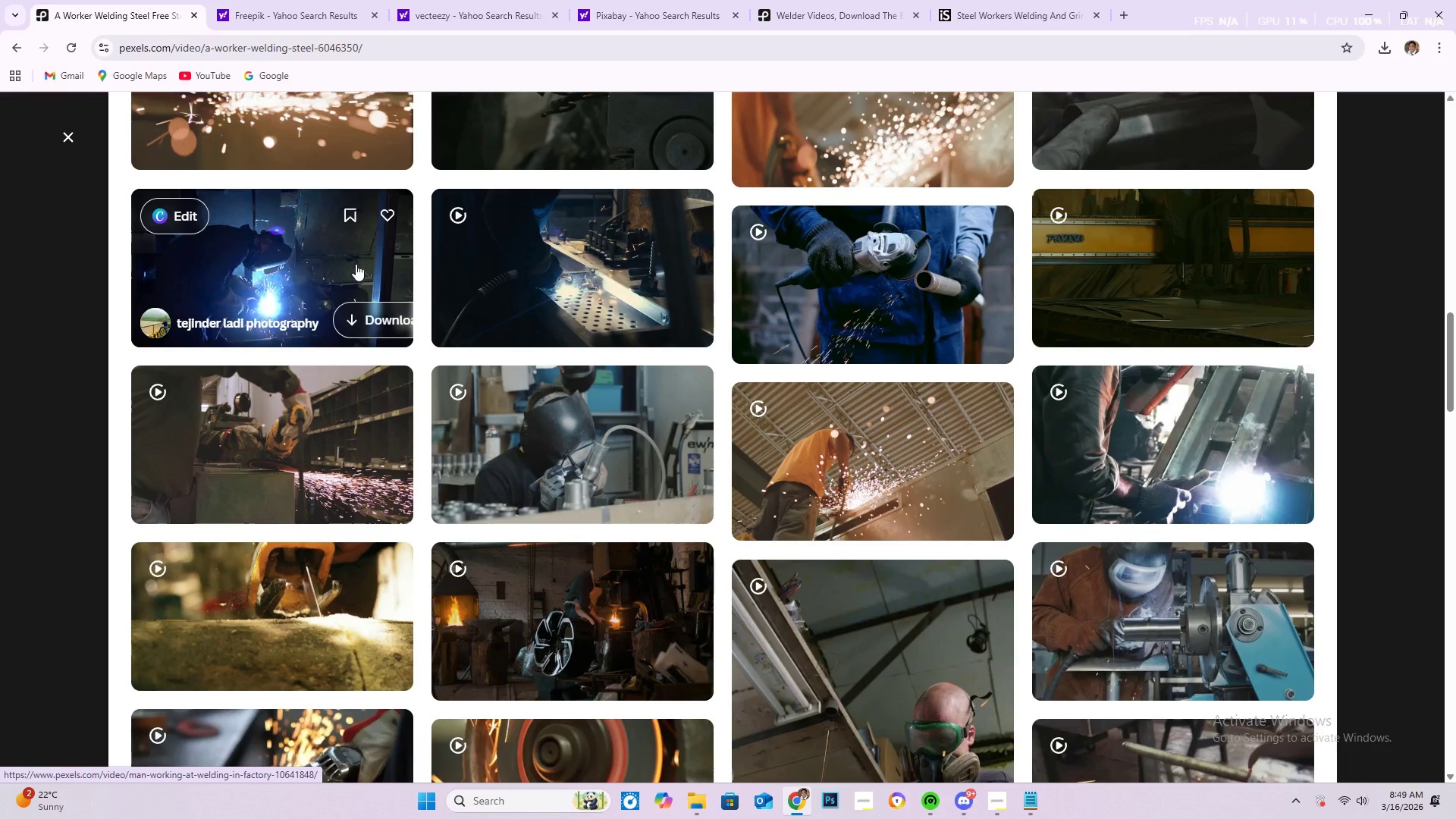 
left_click([352, 256])
 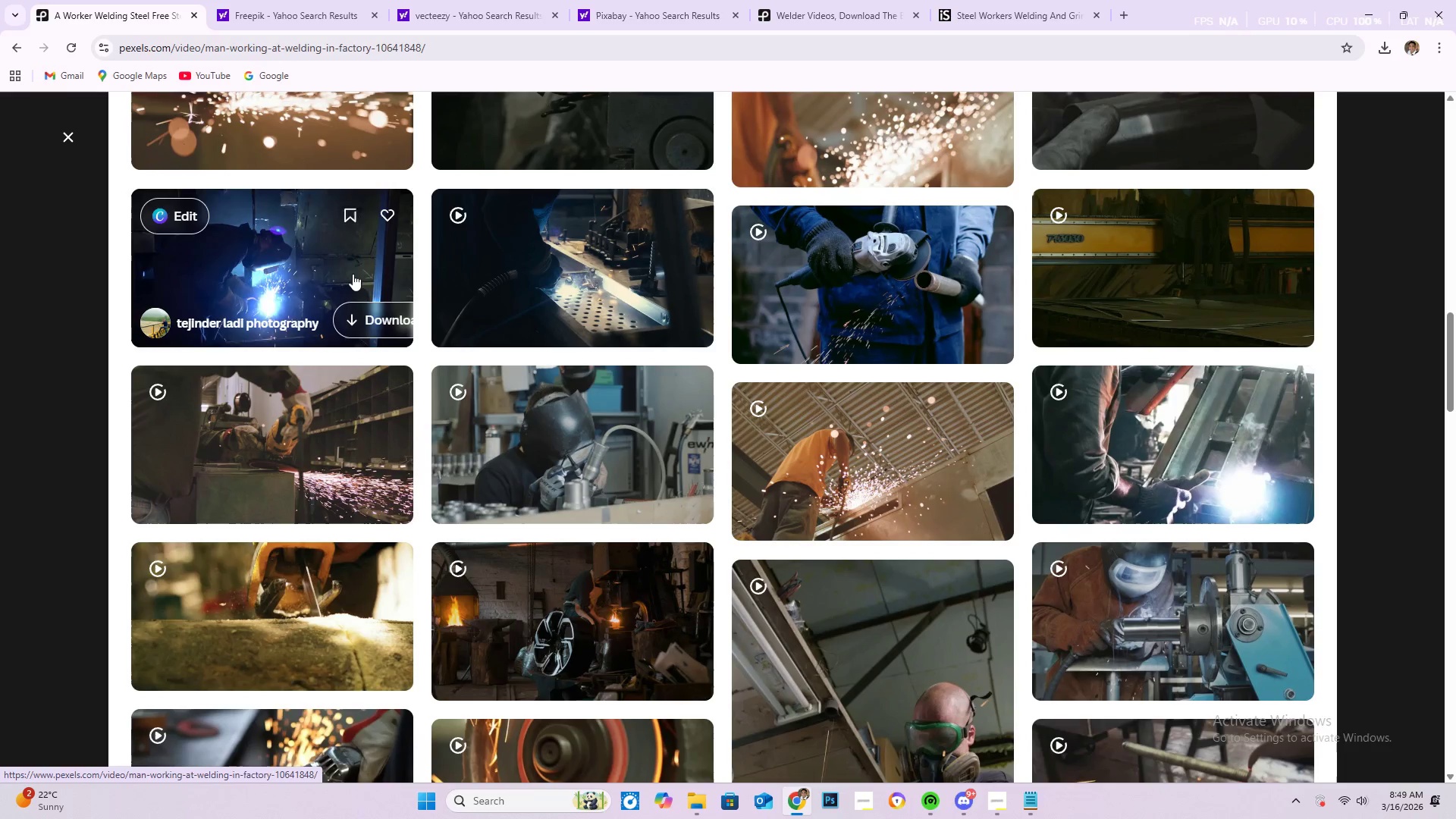 
mouse_move([348, 290])
 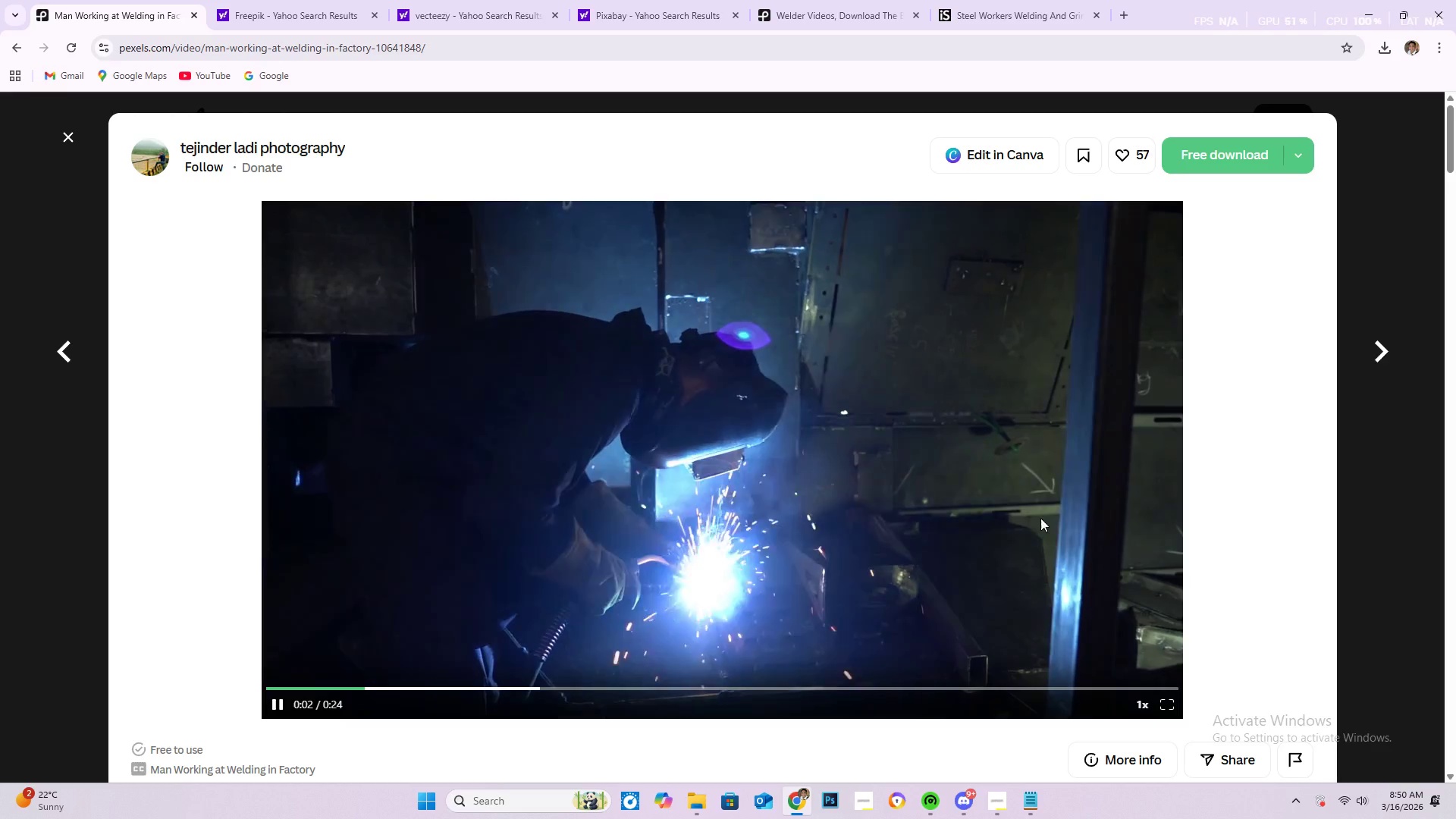 
scroll: coordinate [937, 503], scroll_direction: down, amount: 21.0
 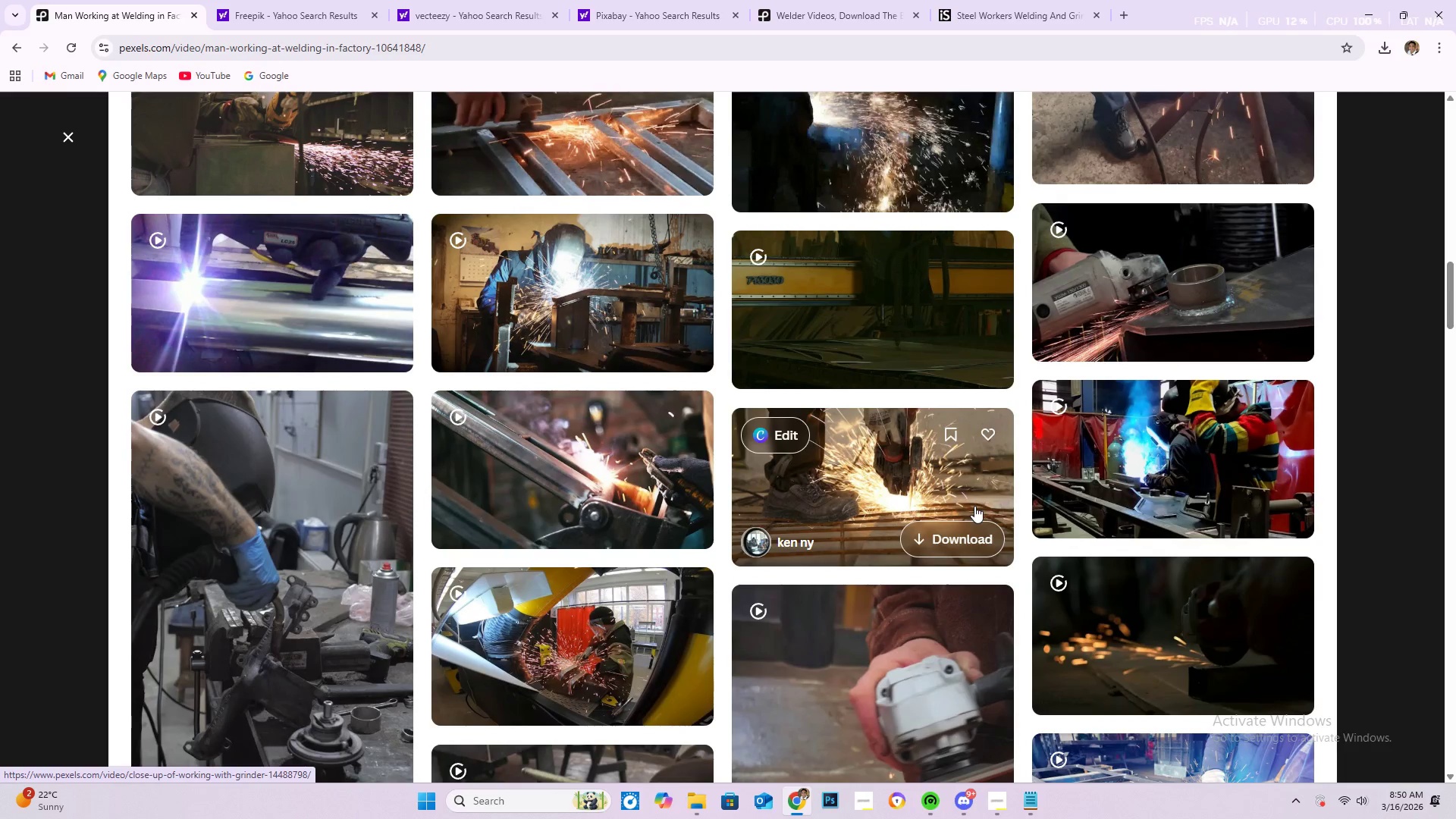 
scroll: coordinate [972, 508], scroll_direction: down, amount: 8.0
 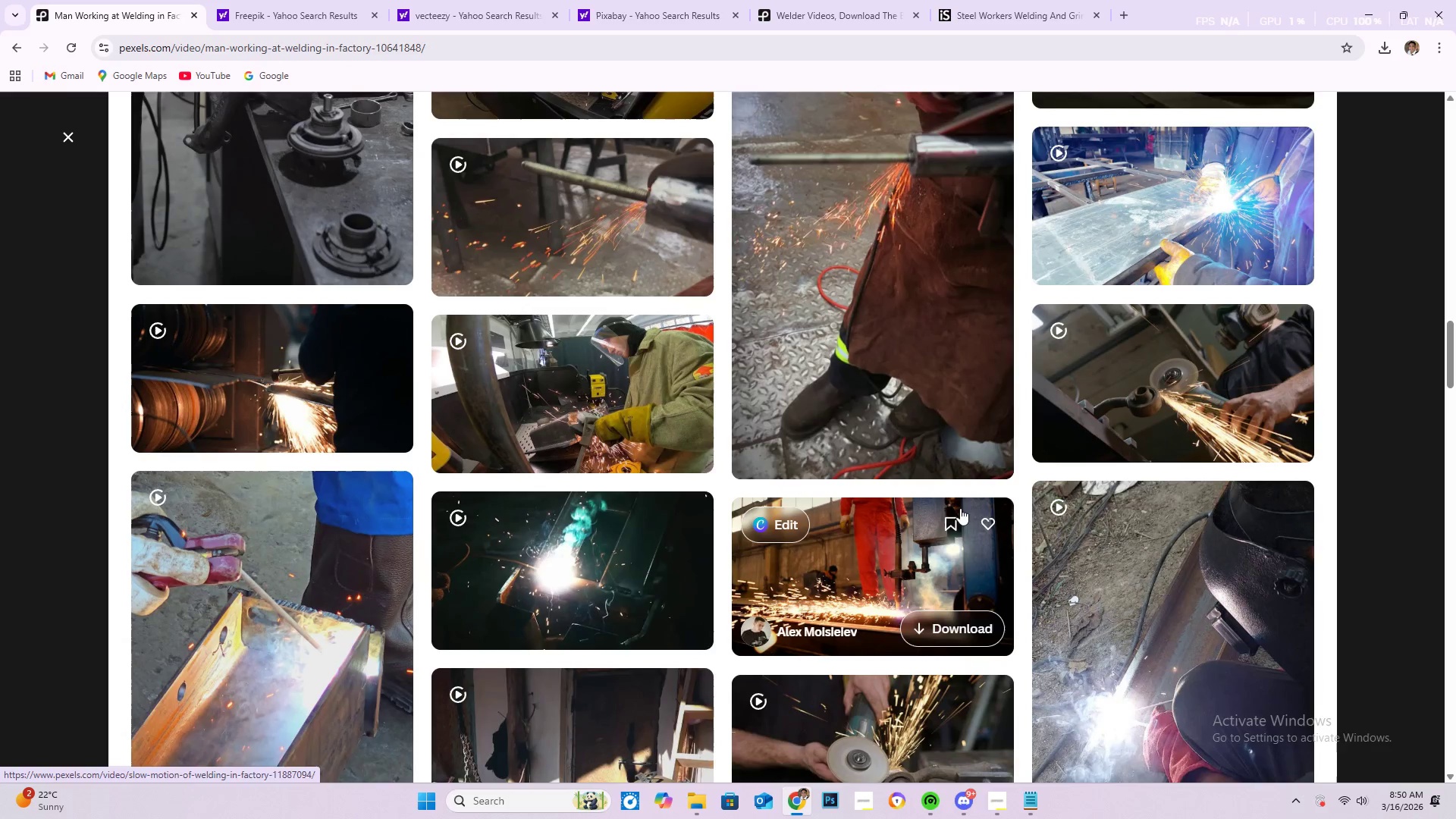 
scroll: coordinate [642, 532], scroll_direction: up, amount: 29.0
 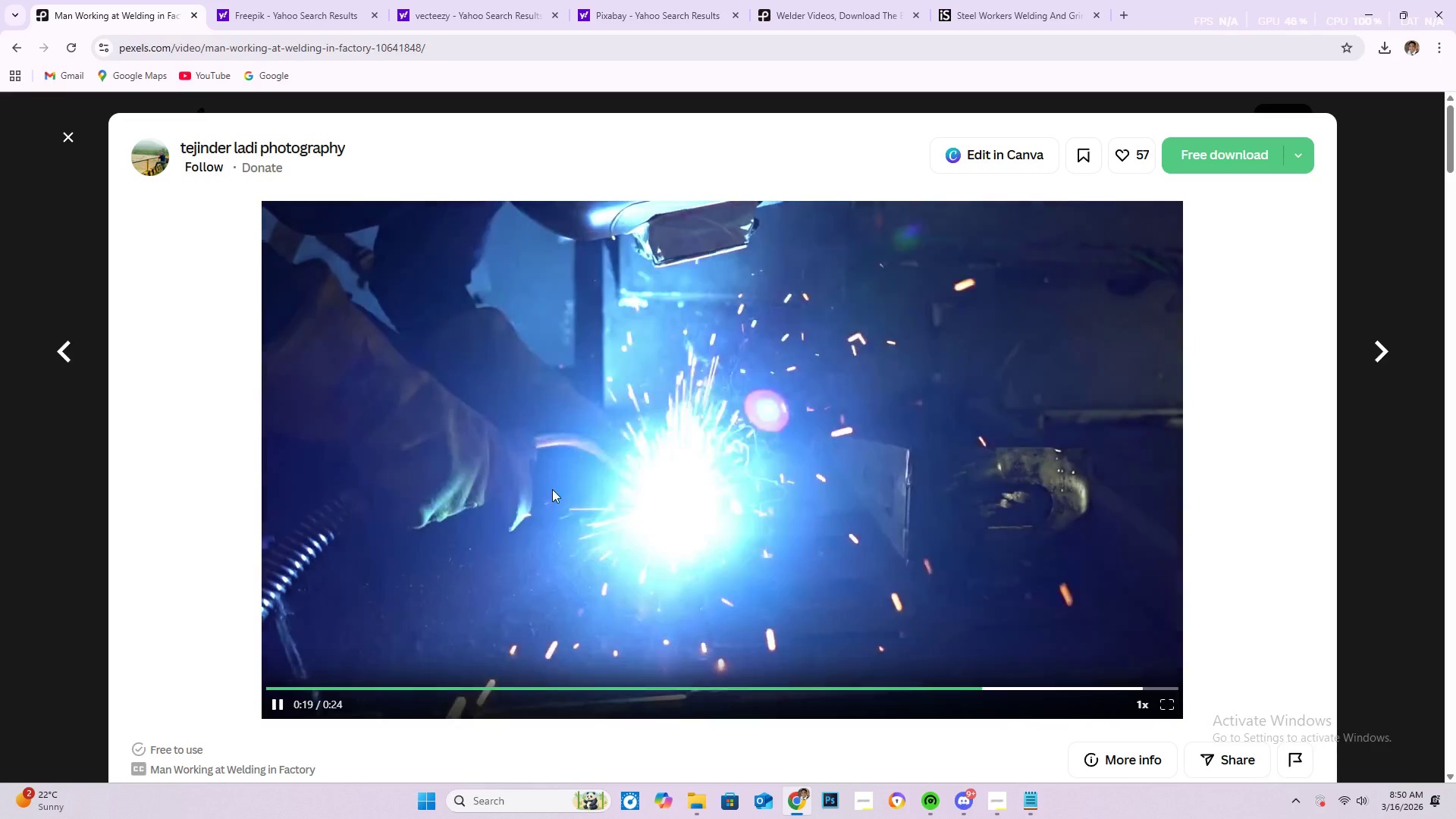 
wait(5.69)
 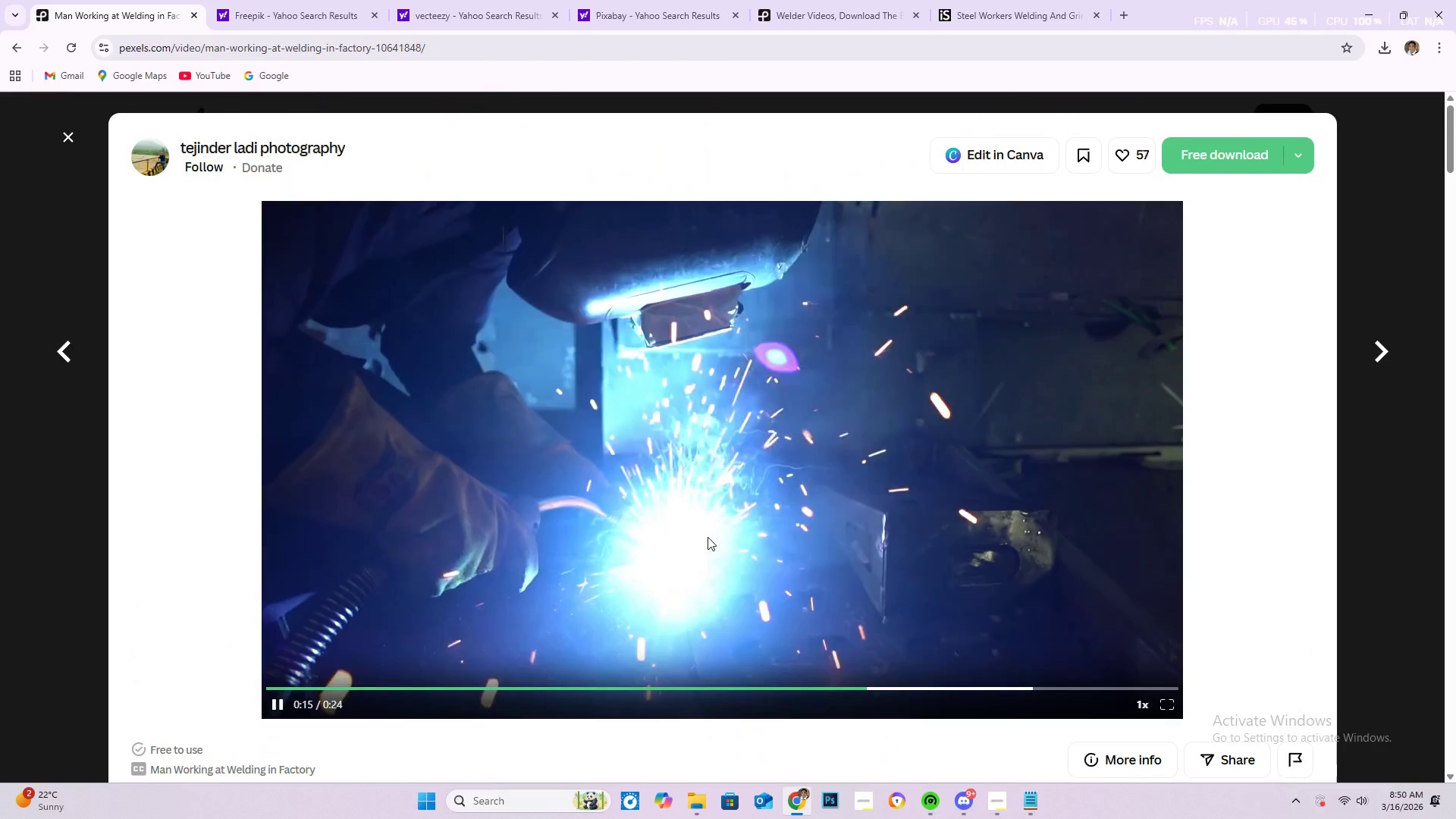 
scroll: coordinate [736, 648], scroll_direction: down, amount: 4.0
 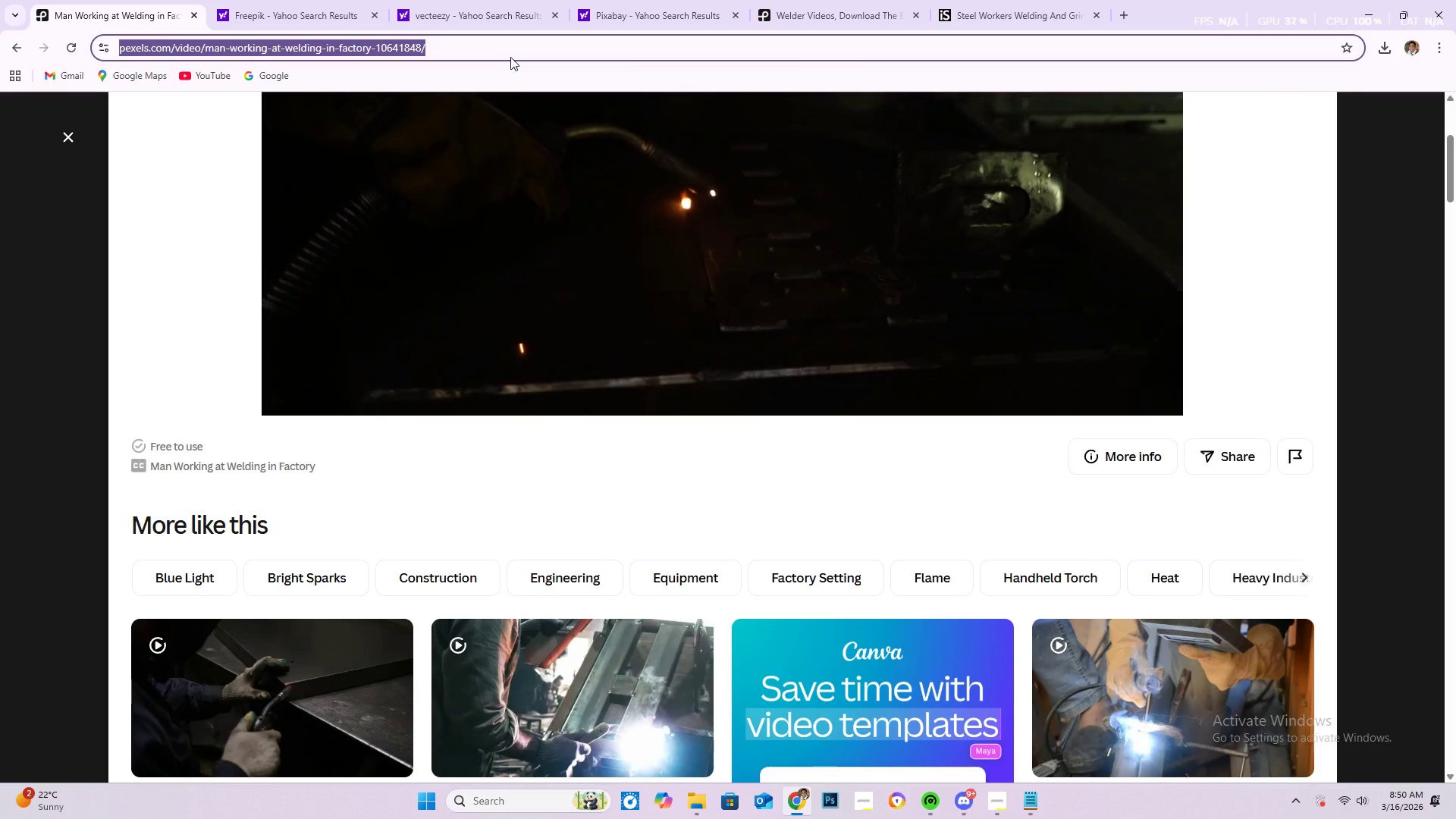 
key(Control+C)
 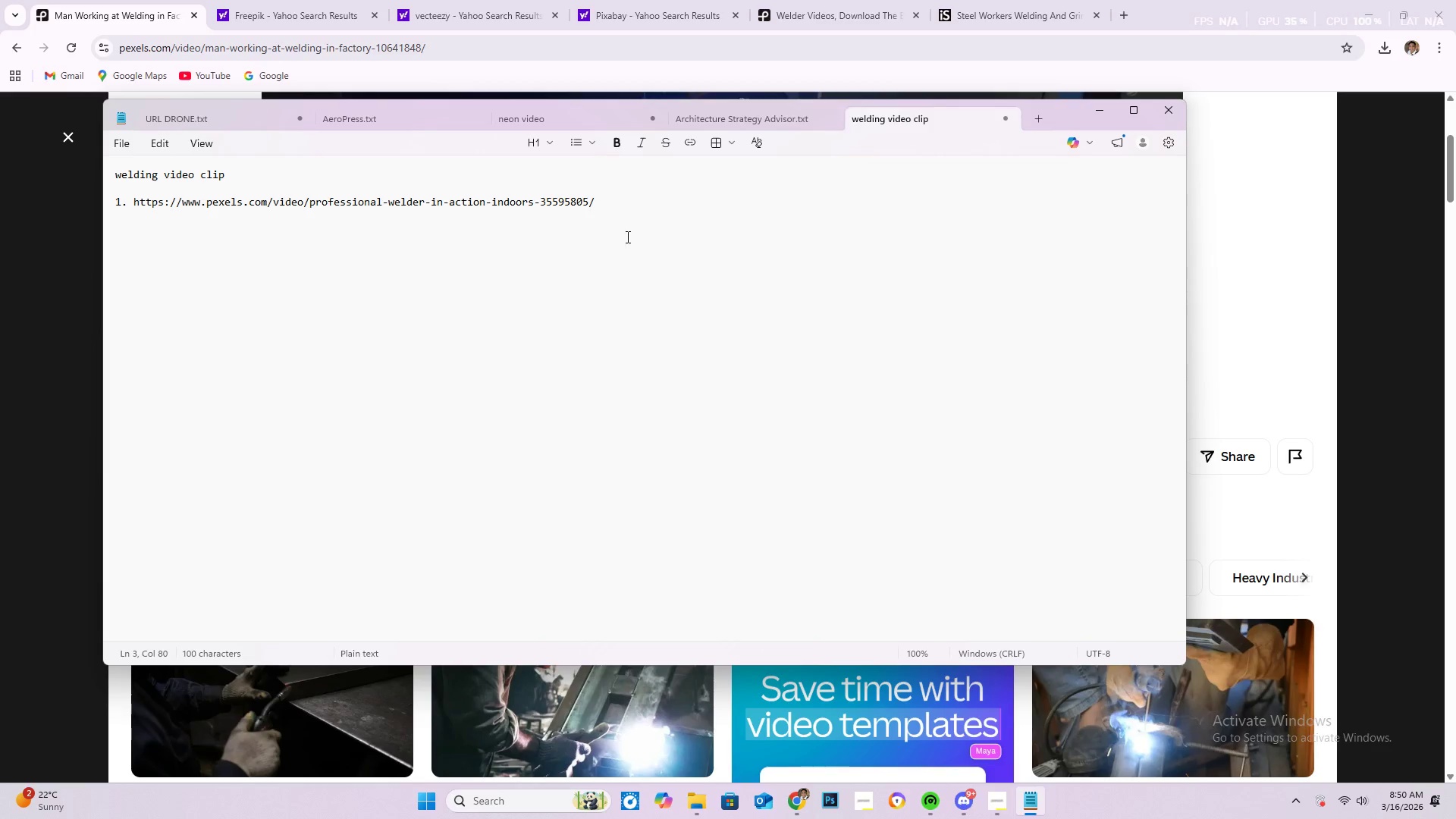 
key(Enter)
 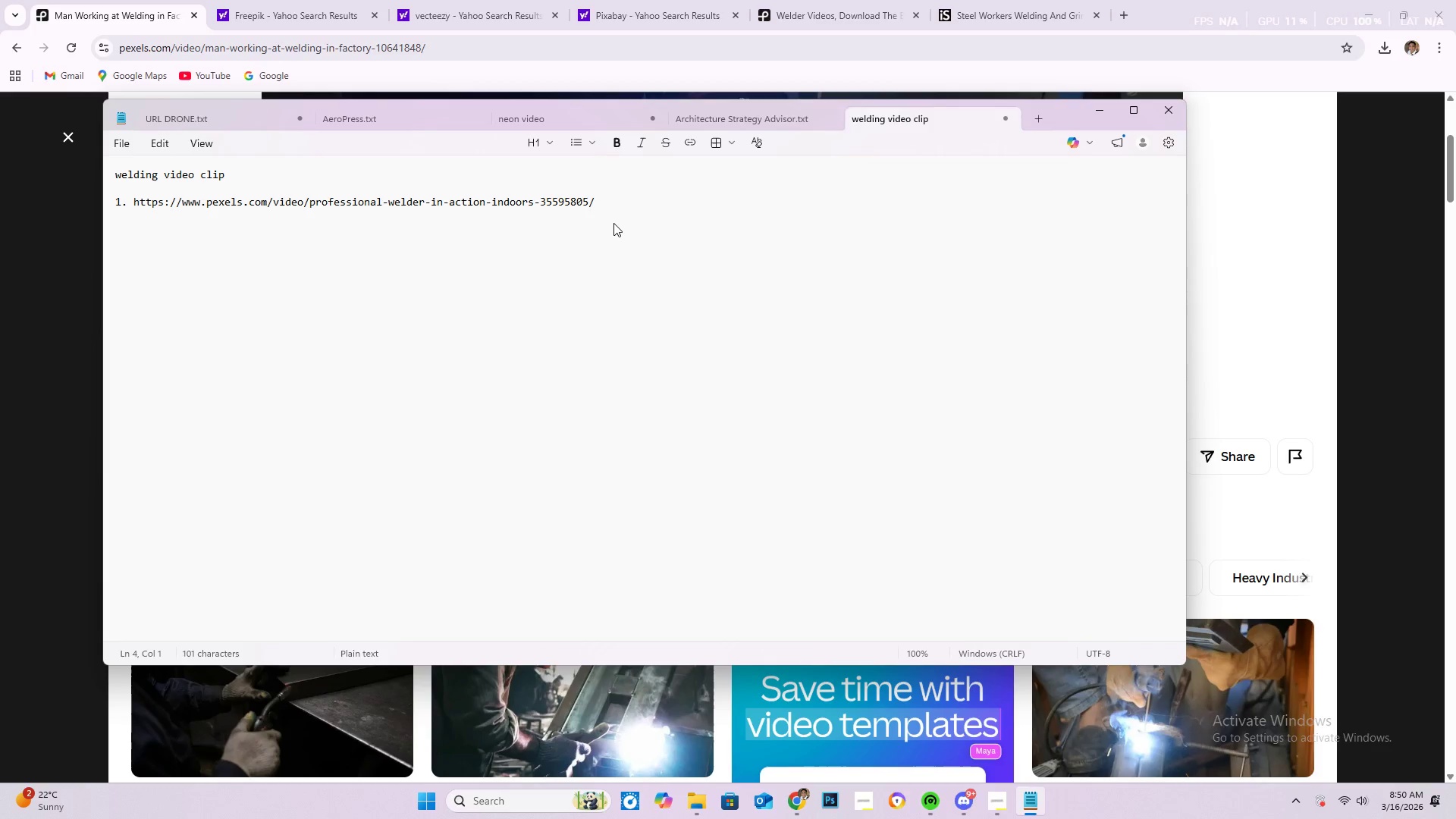 
key(Enter)
 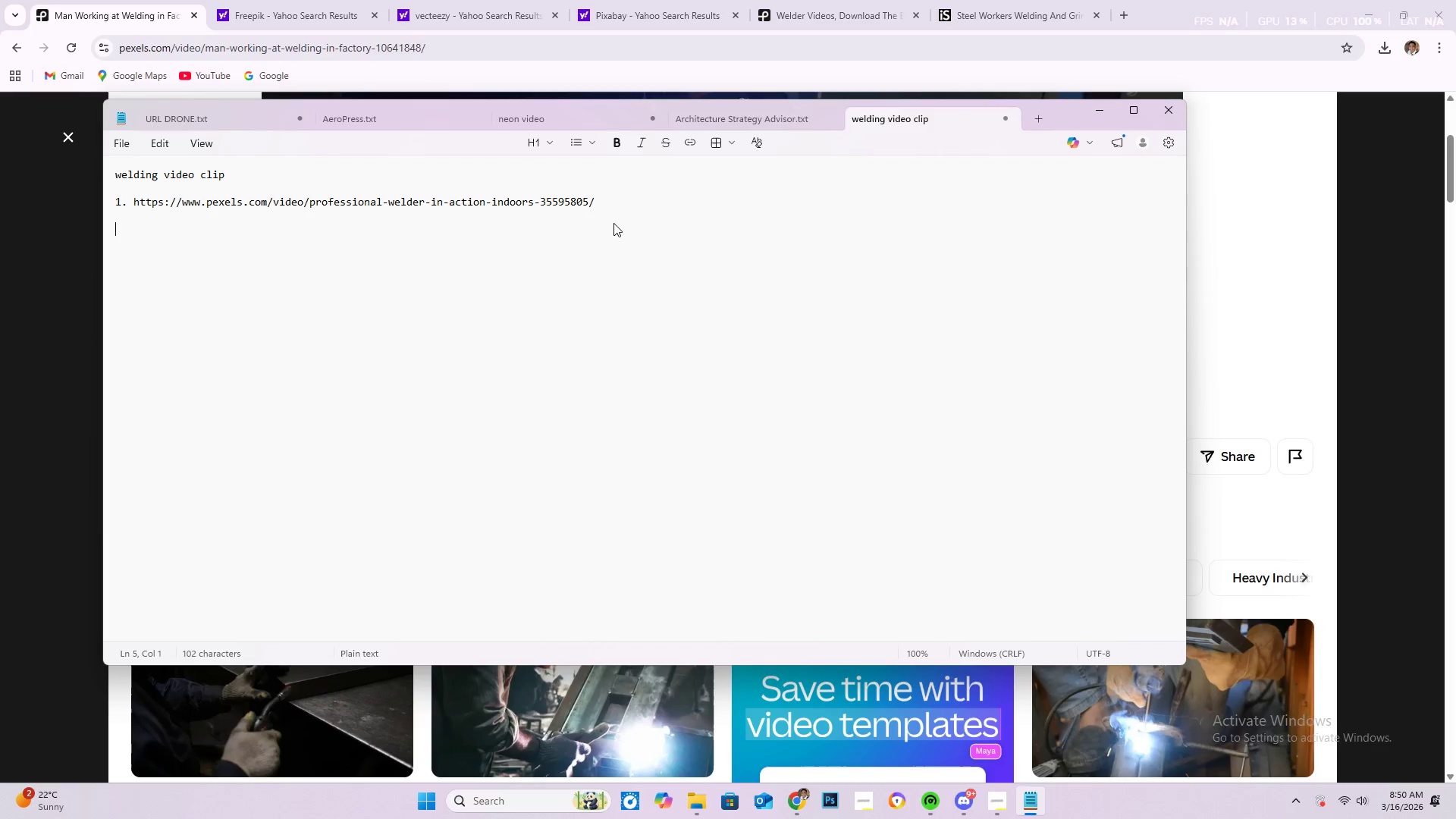 
key(2)
 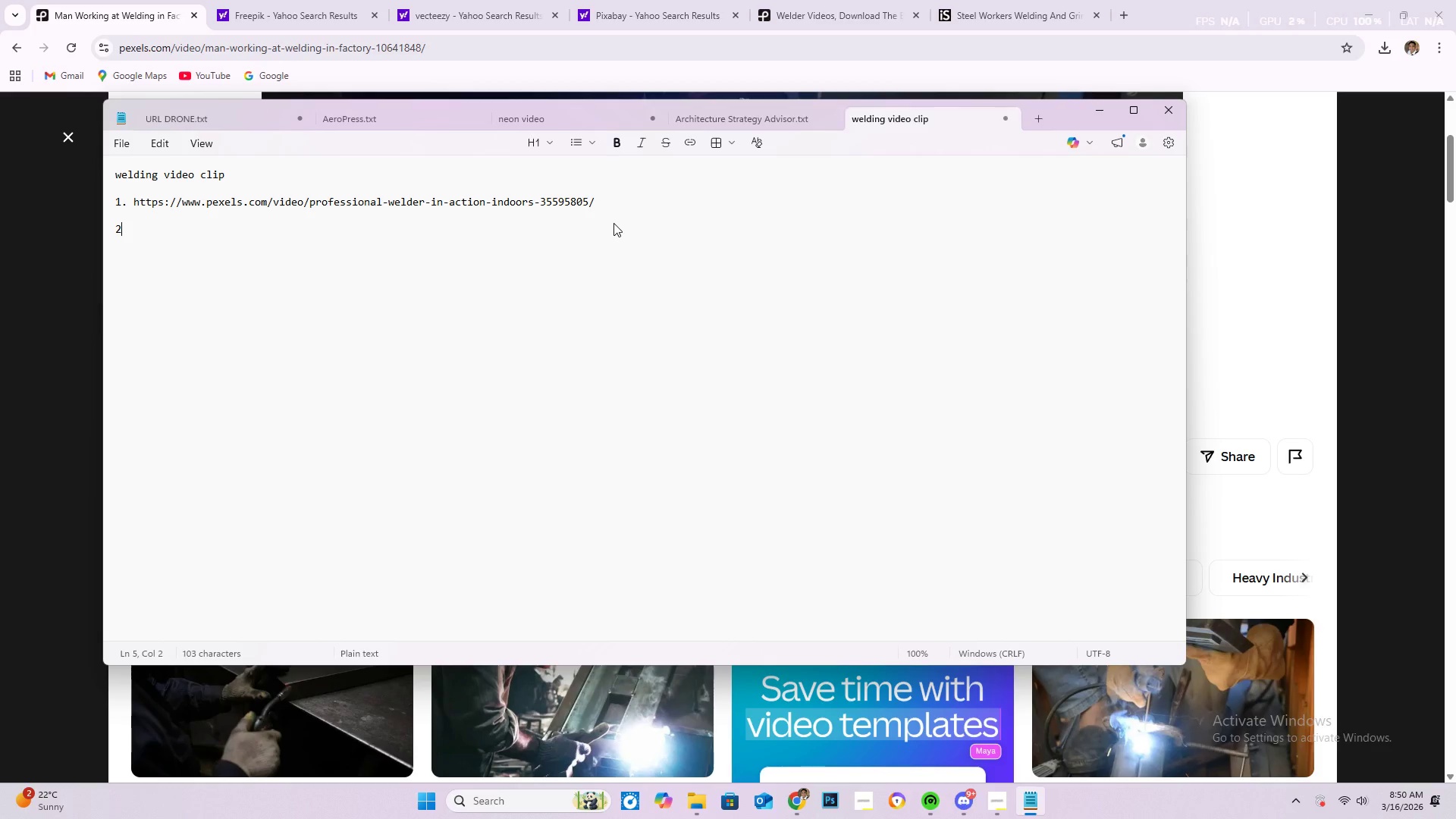 
key(Period)
 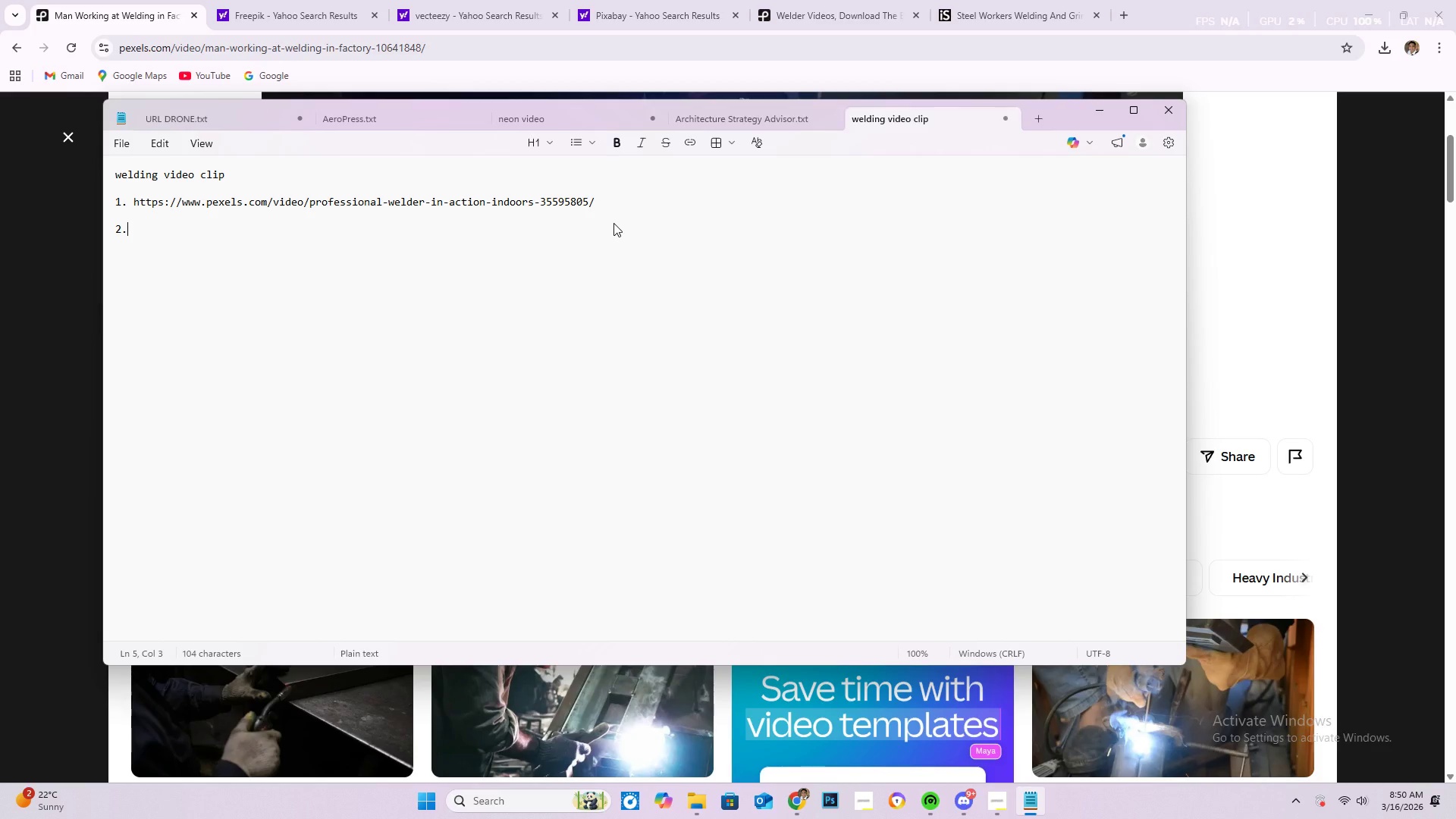 
key(Control+V)
 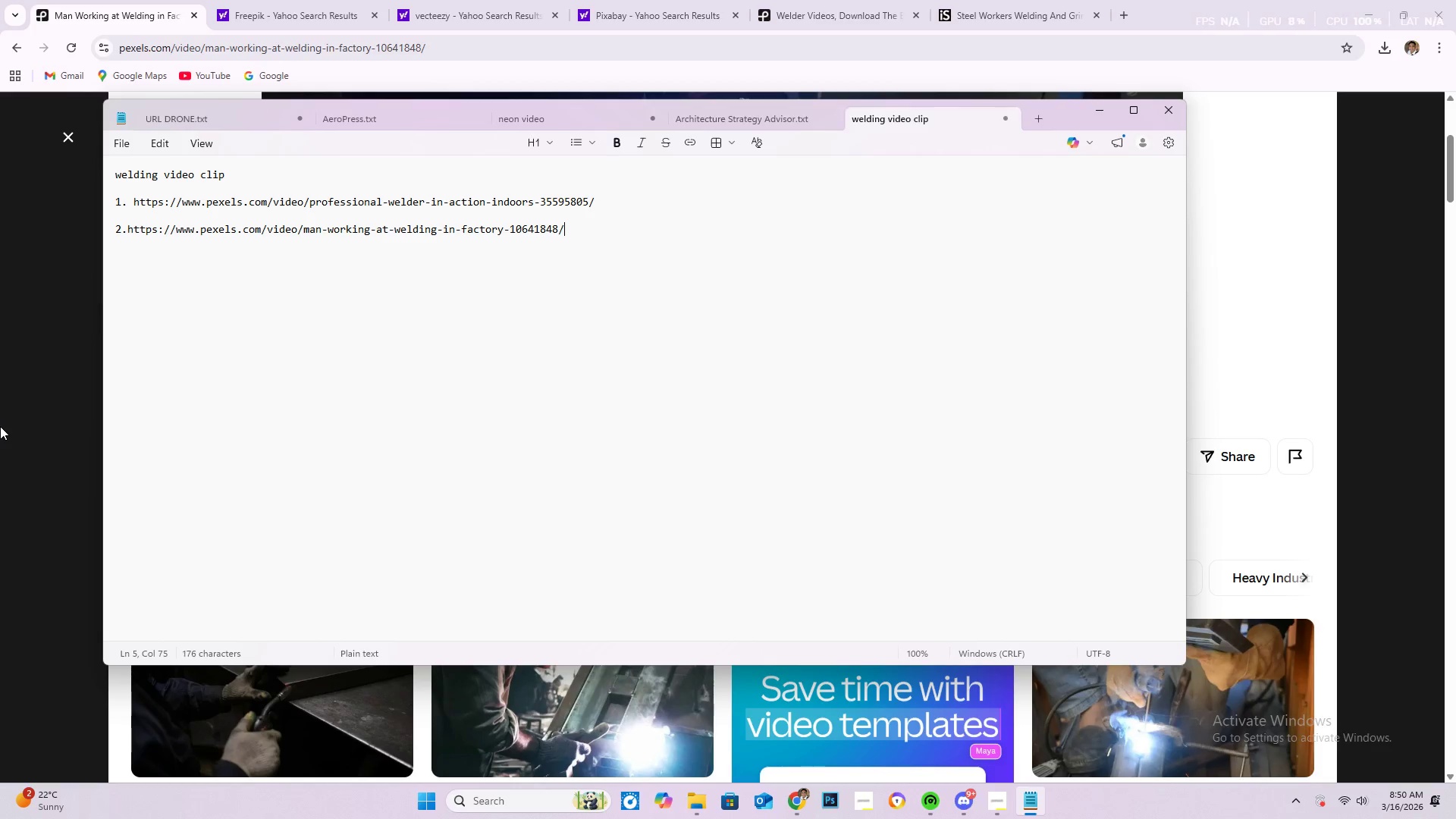 
scroll: coordinate [350, 462], scroll_direction: up, amount: 4.0
 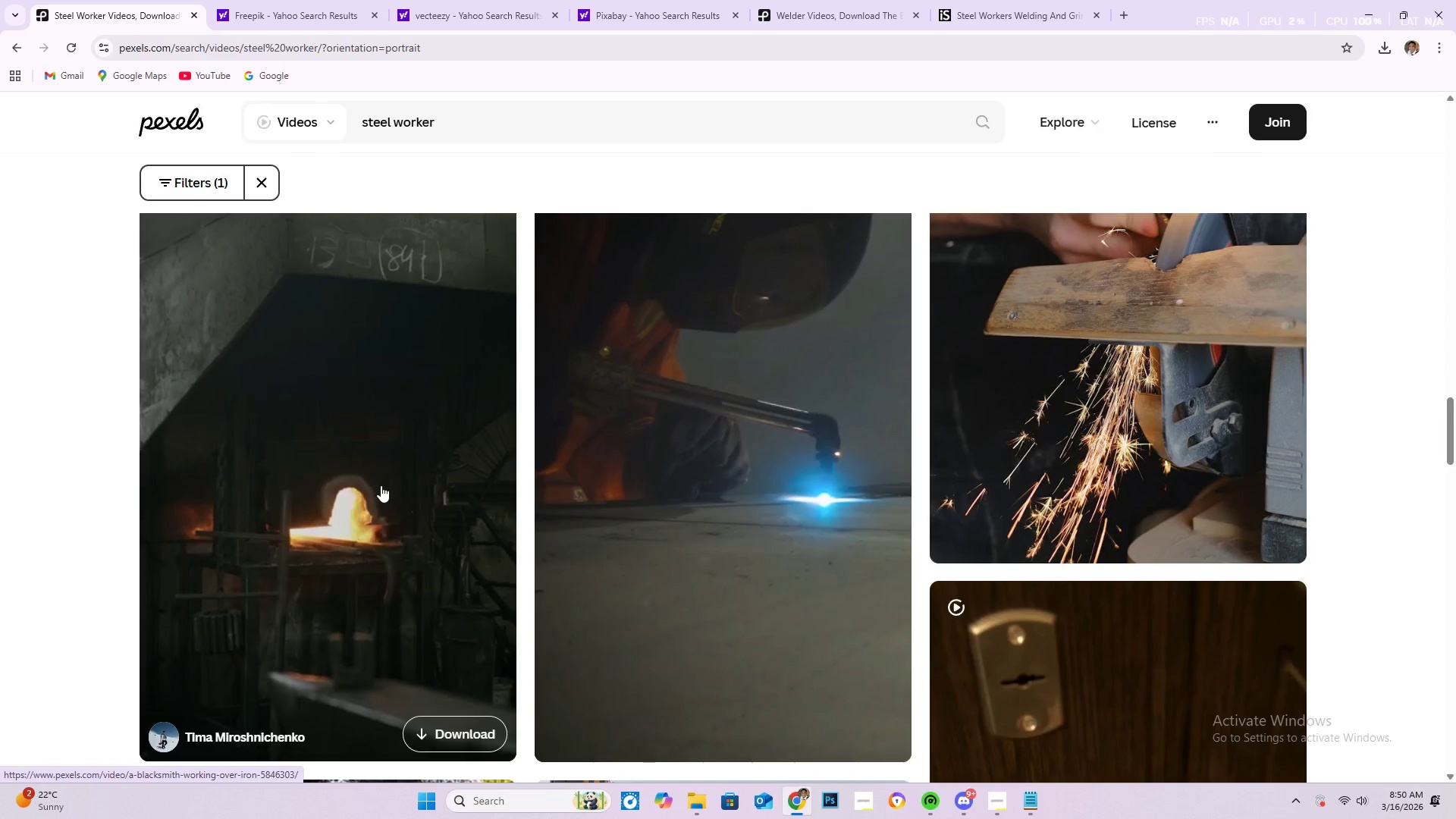 
scroll: coordinate [321, 398], scroll_direction: down, amount: 7.0
 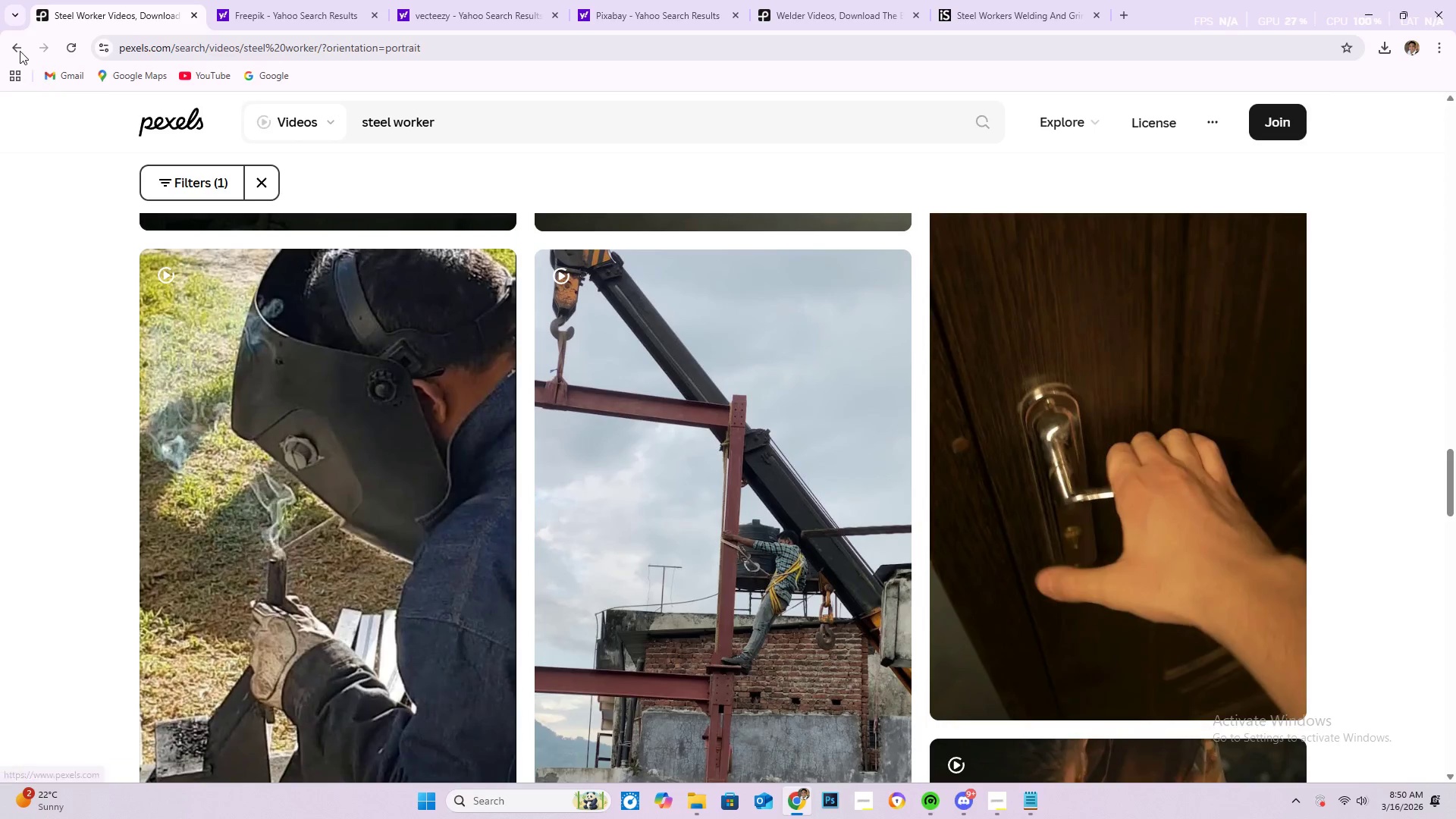 
left_click([20, 51])
 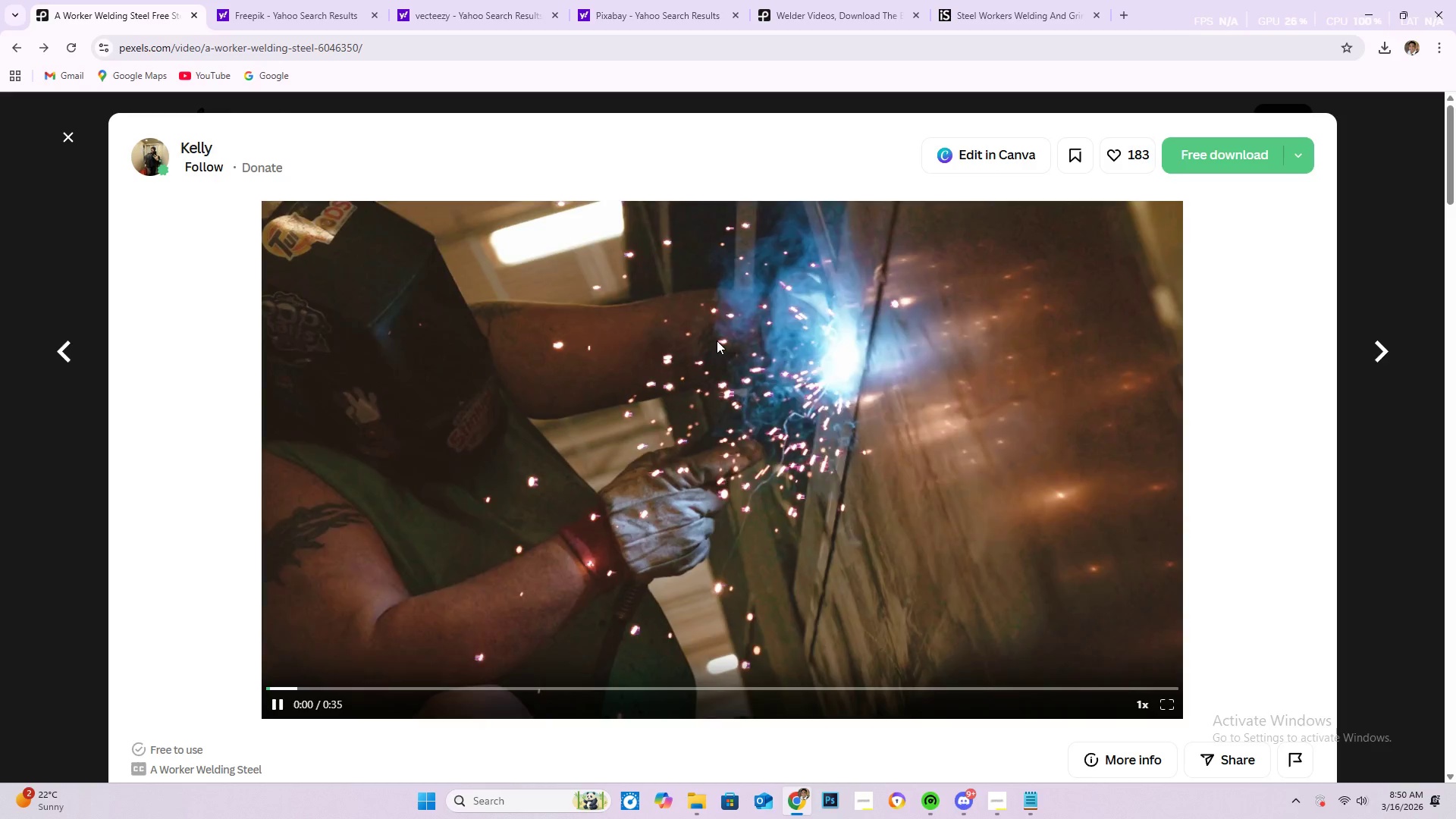 
scroll: coordinate [627, 429], scroll_direction: down, amount: 11.0
 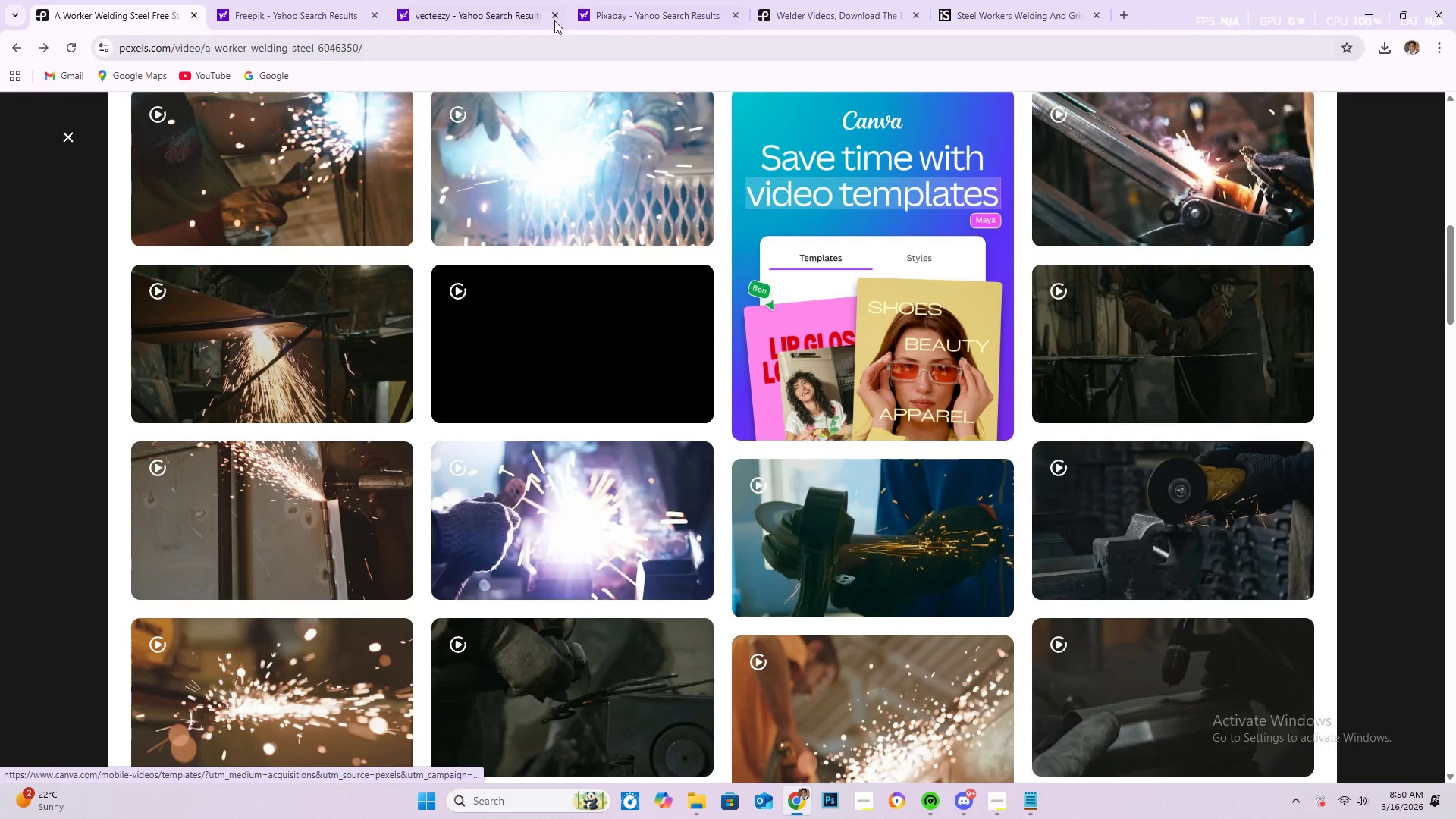 
left_click([550, 55])
 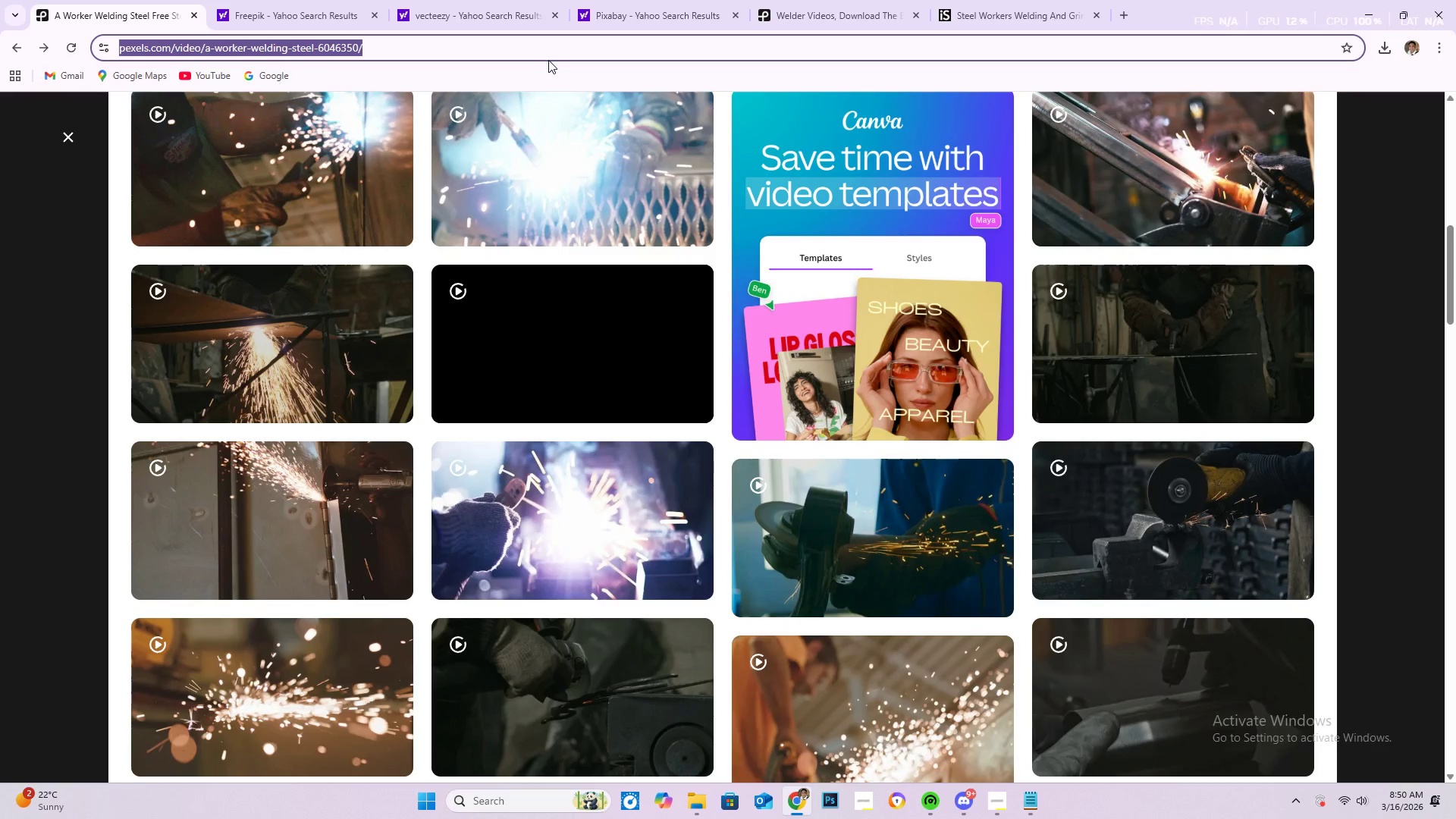 
key(Control+V)
 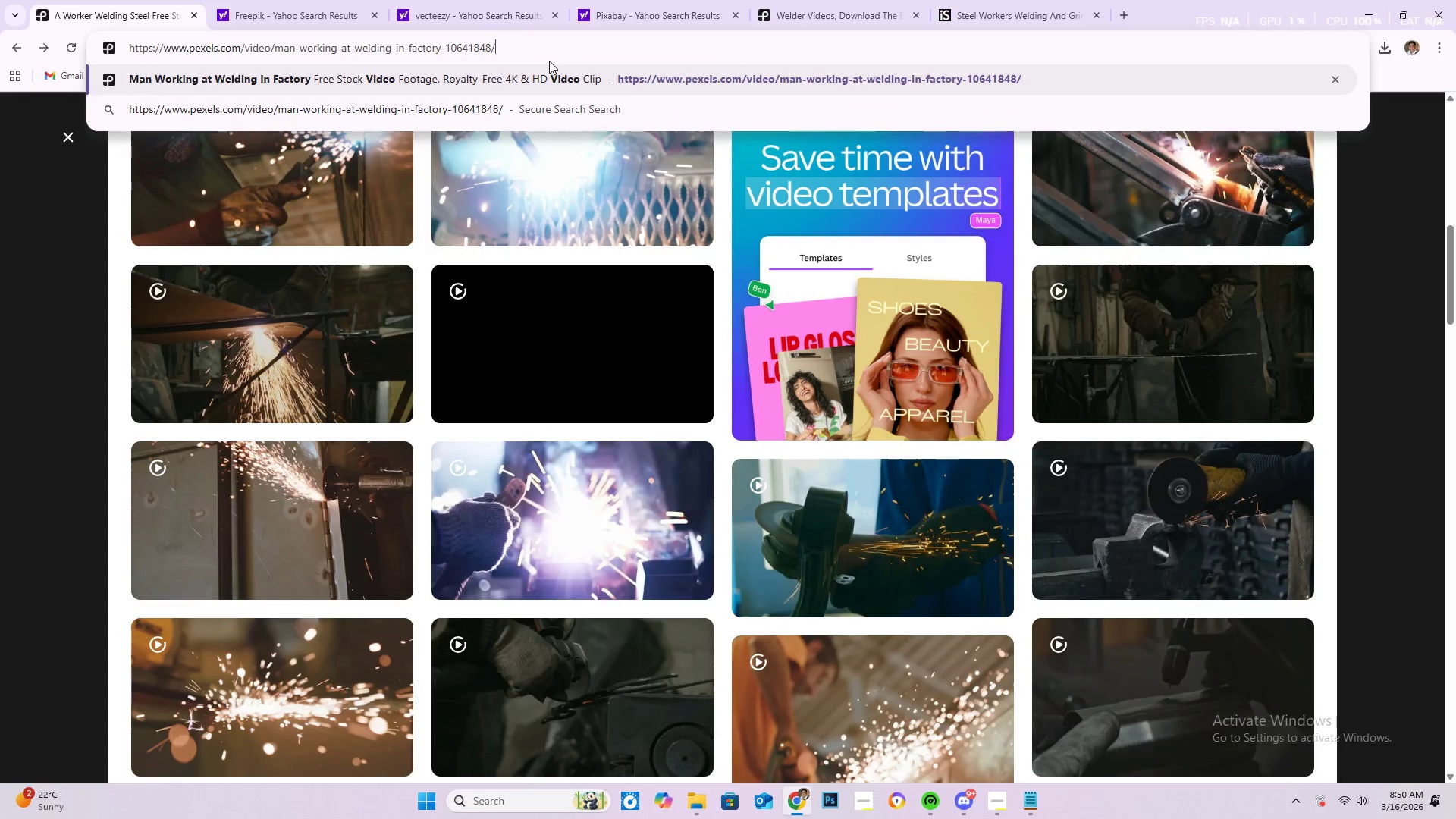 
key(NumpadEnter)
 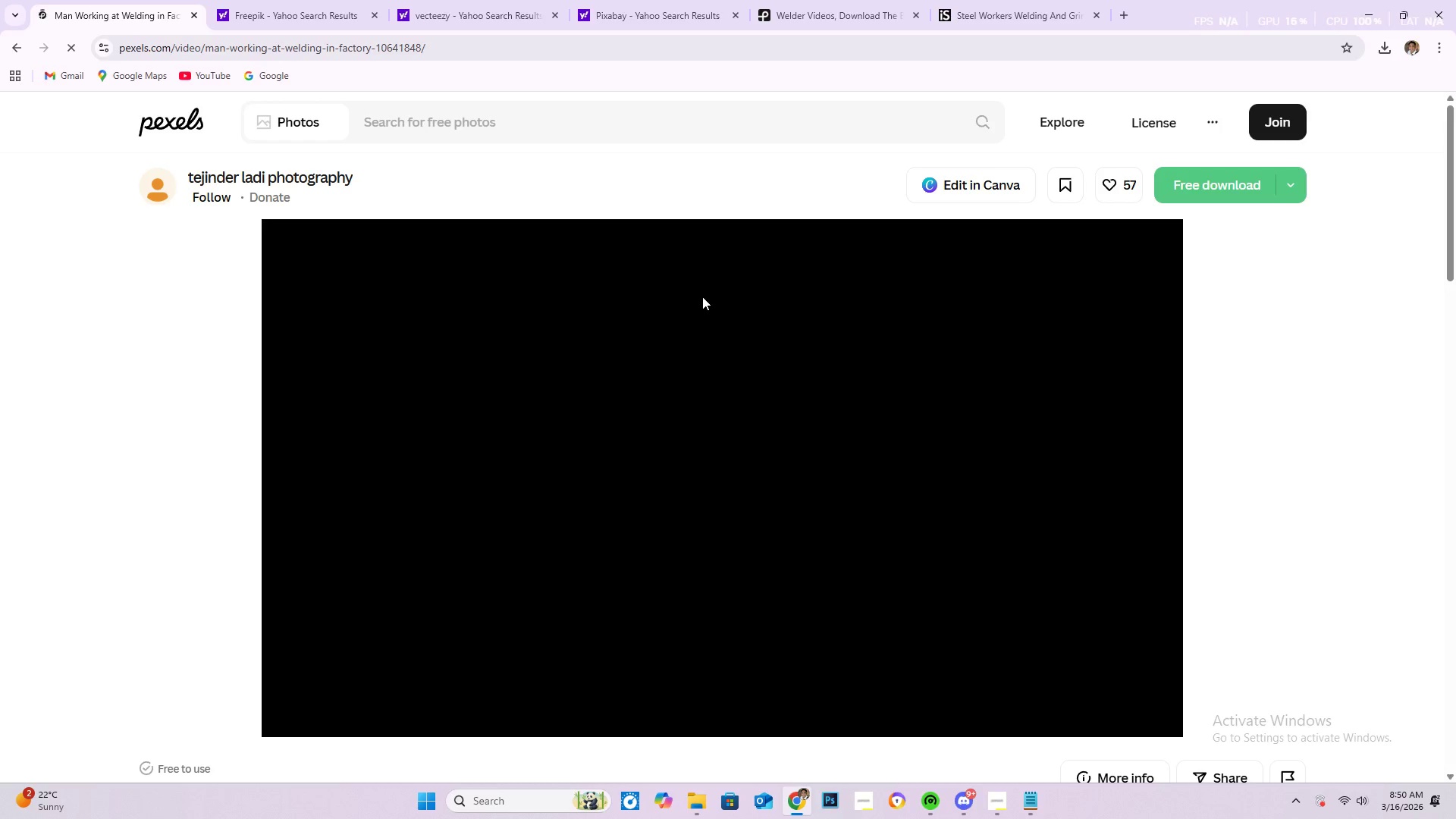 
scroll: coordinate [767, 322], scroll_direction: down, amount: 4.0
 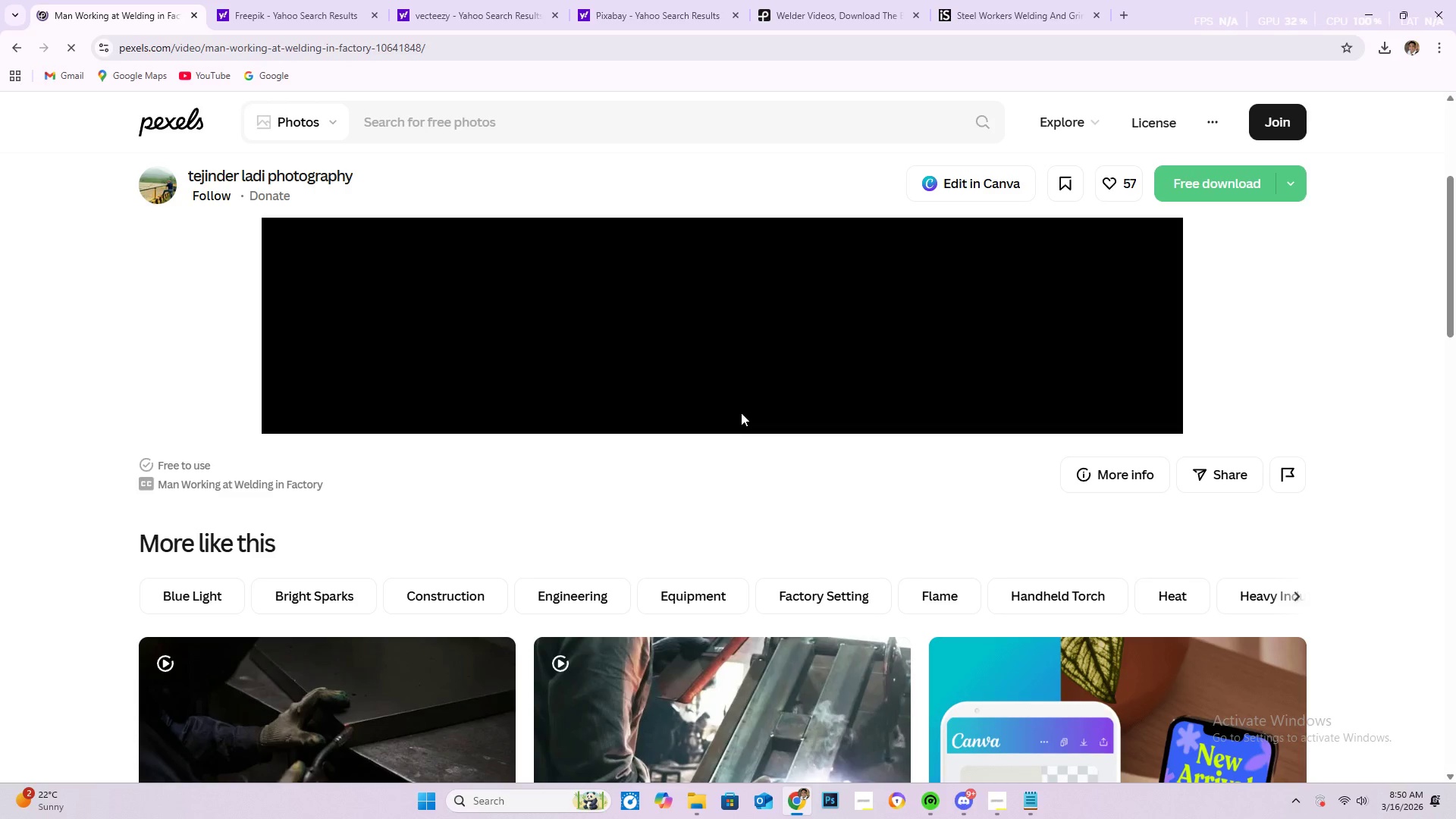 
scroll: coordinate [739, 421], scroll_direction: up, amount: 4.0
 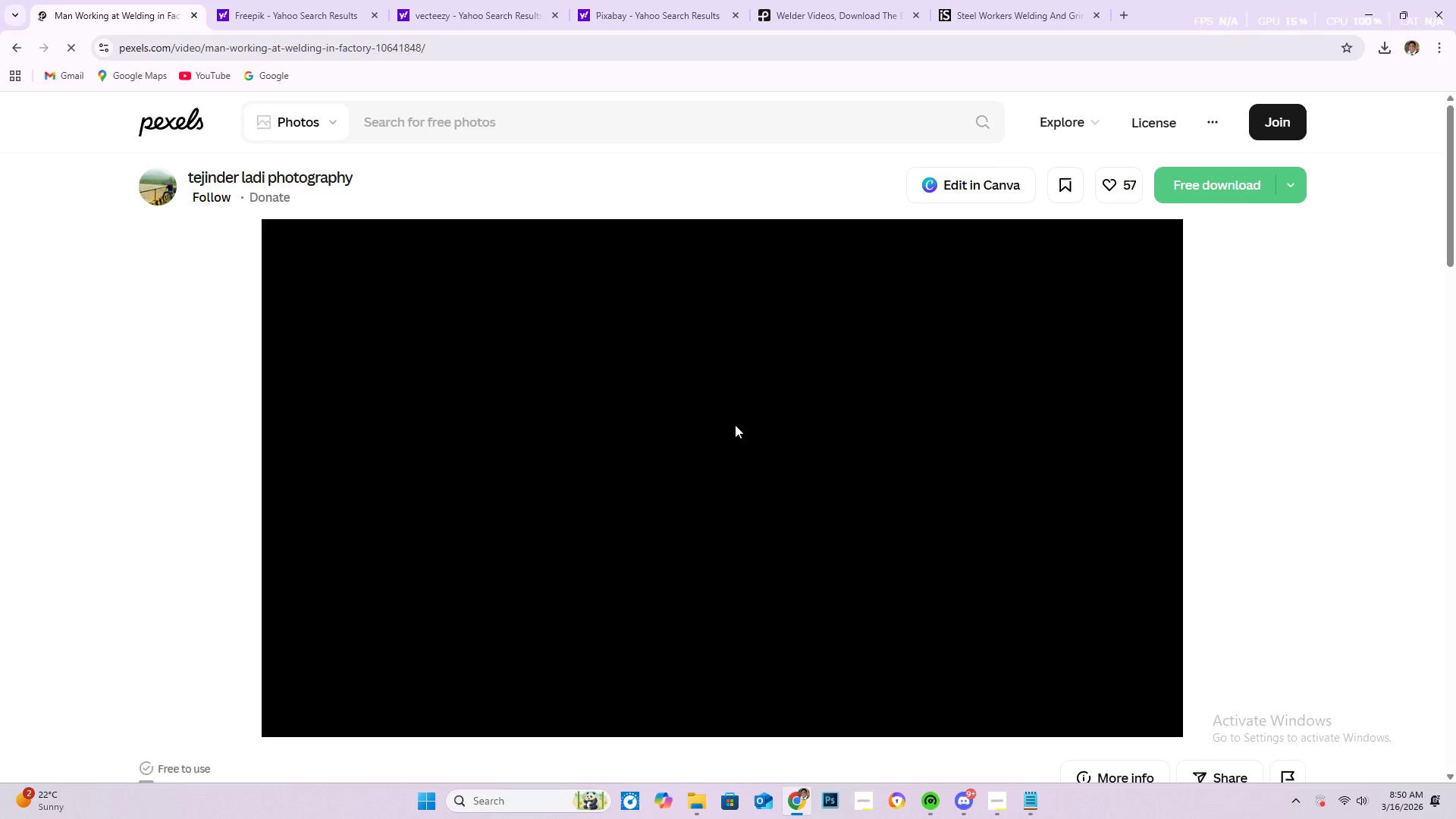 
scroll: coordinate [739, 421], scroll_direction: down, amount: 9.0
 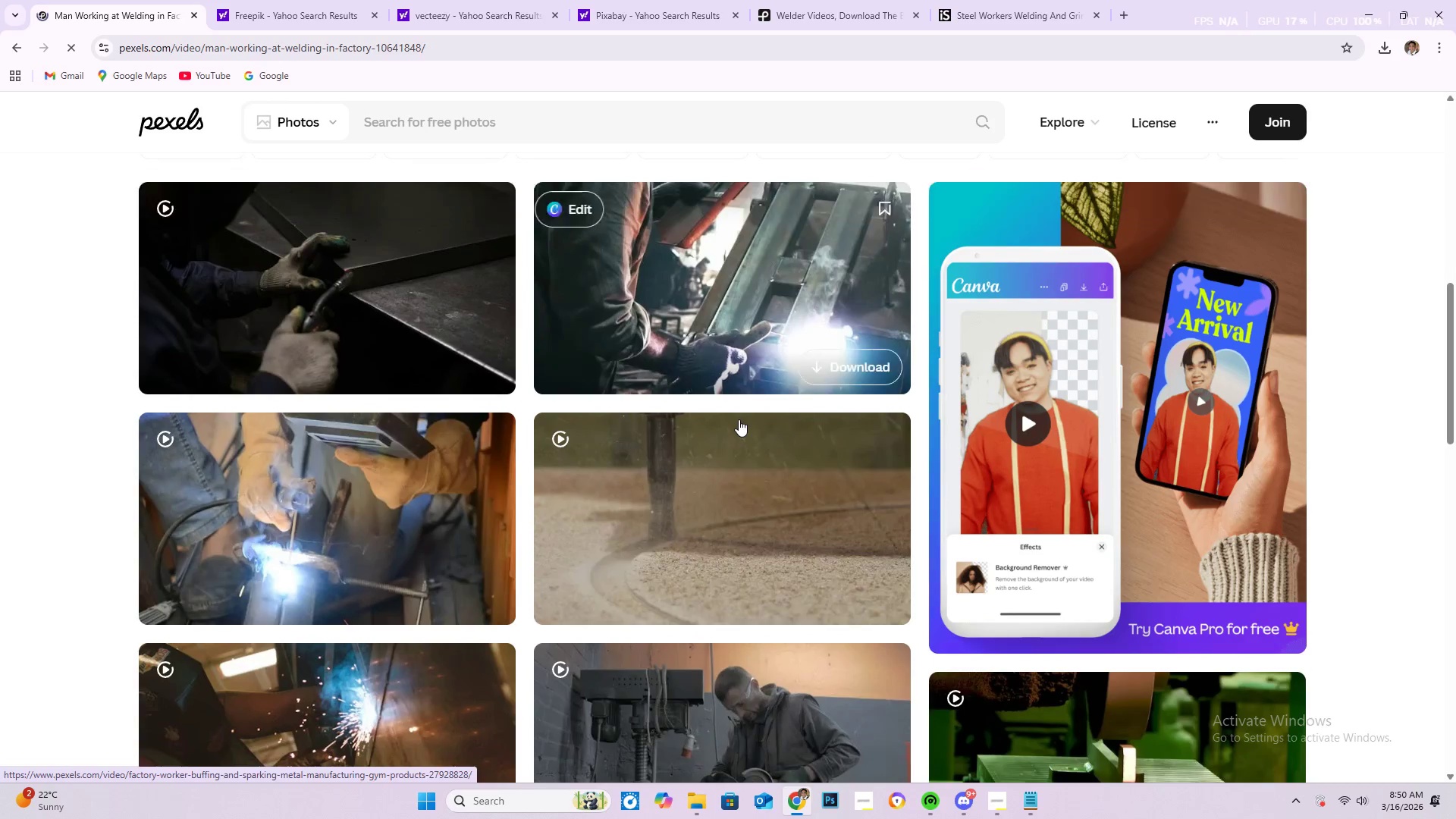 
scroll: coordinate [1103, 285], scroll_direction: up, amount: 16.0
 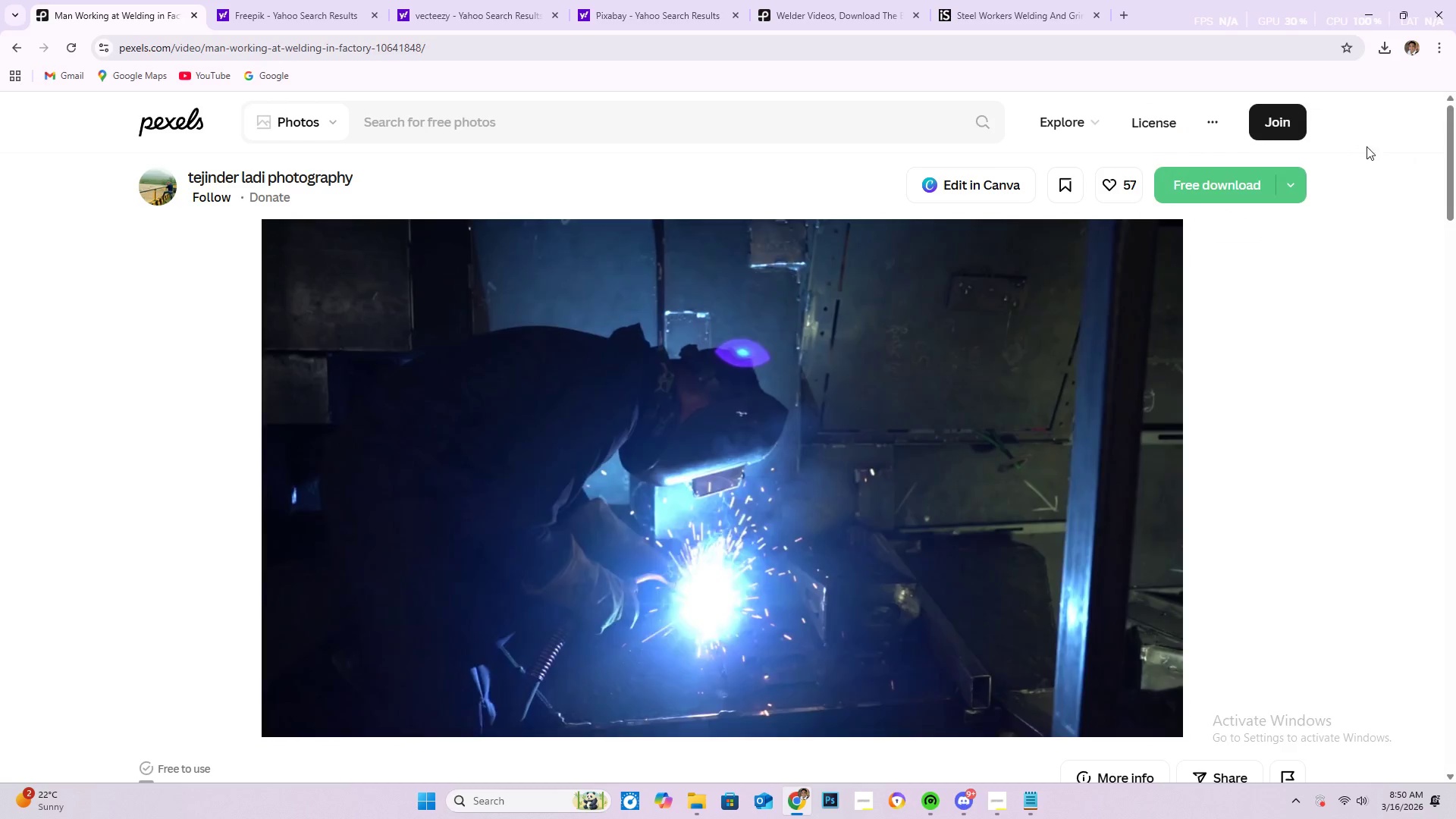 
left_click([1194, 177])
 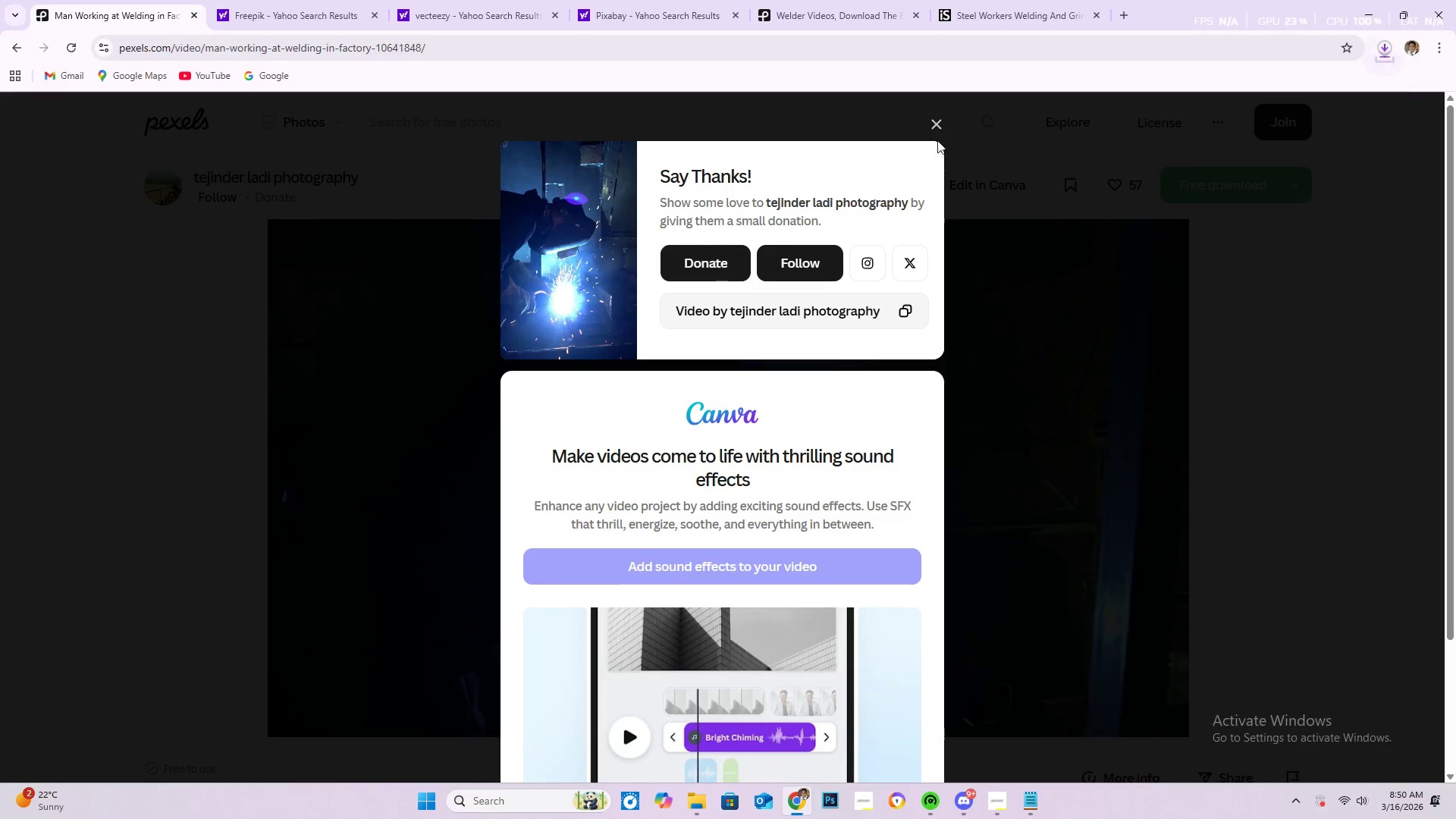 
left_click([940, 126])
 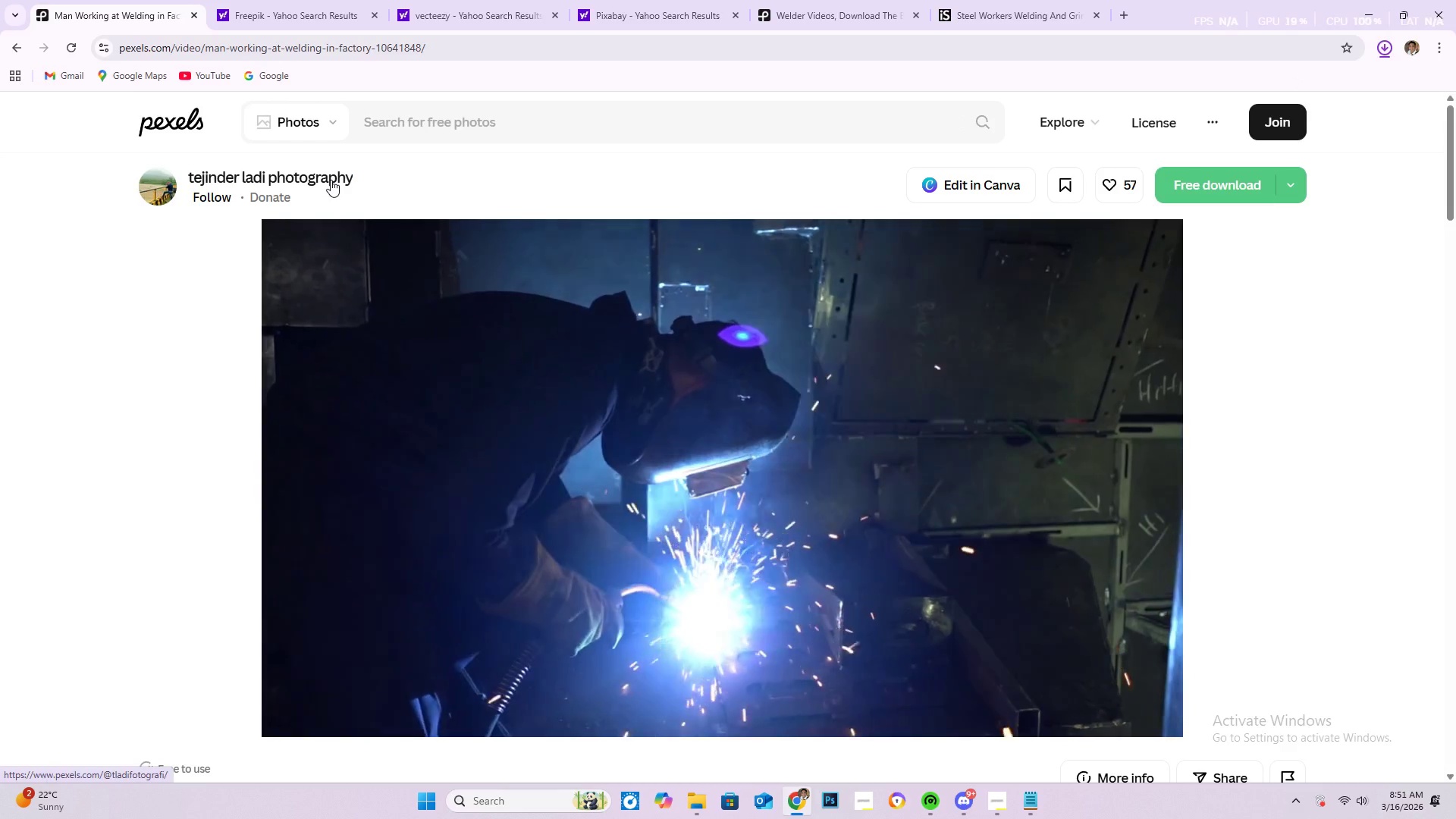 
left_click([330, 180])
 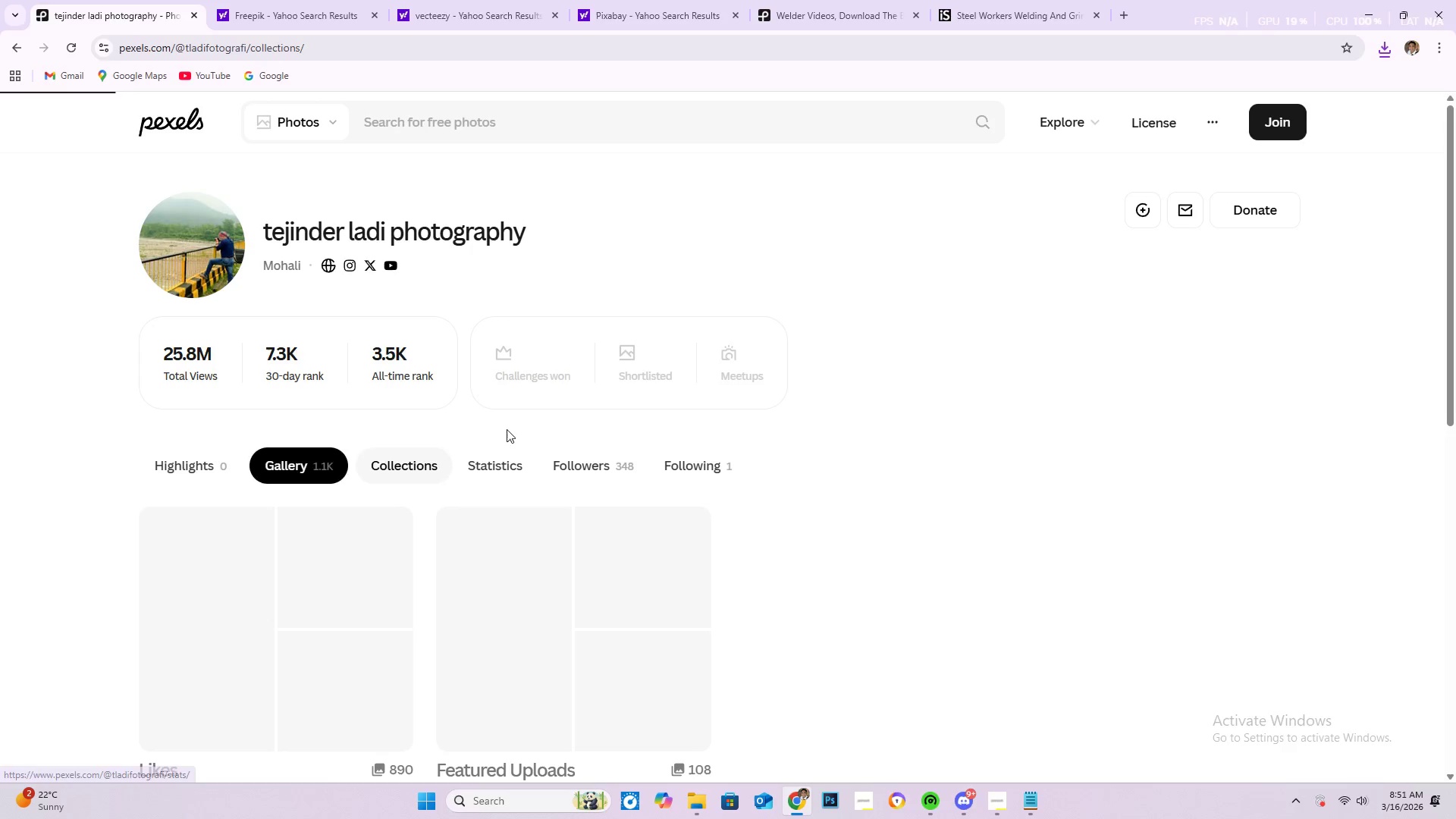 
scroll: coordinate [825, 432], scroll_direction: down, amount: 4.0
 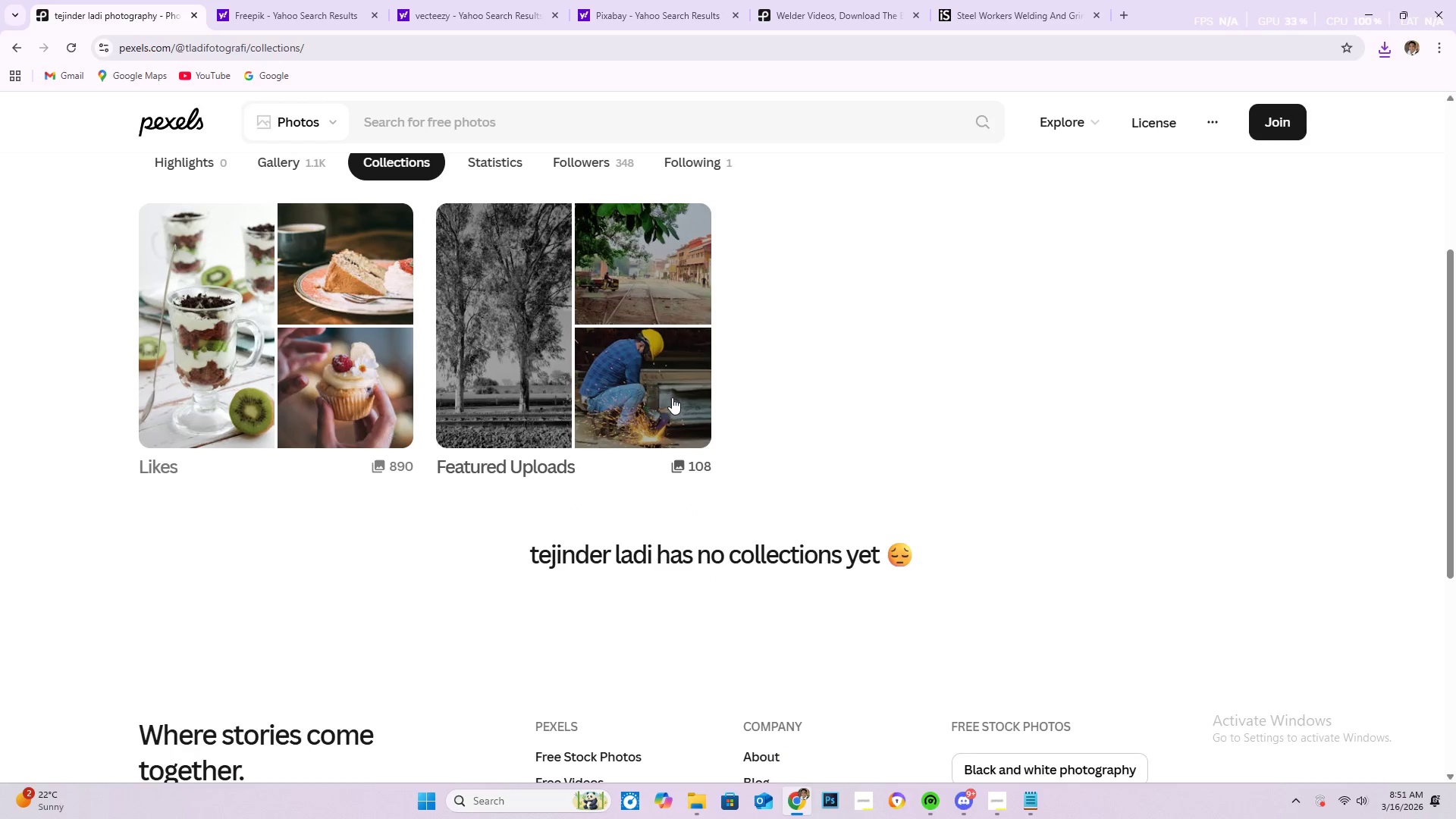 
left_click([672, 397])
 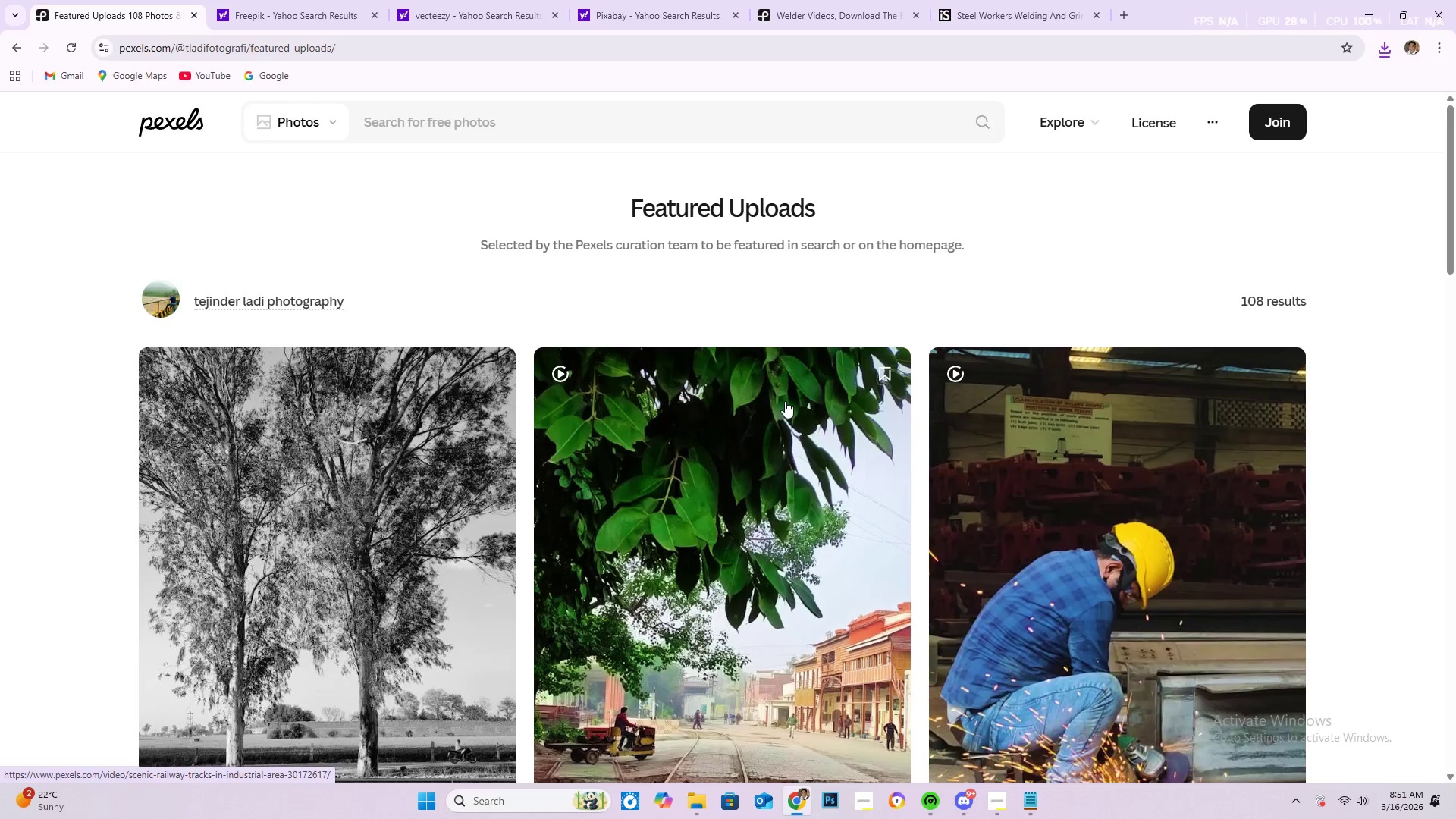 
scroll: coordinate [812, 292], scroll_direction: down, amount: 160.0
 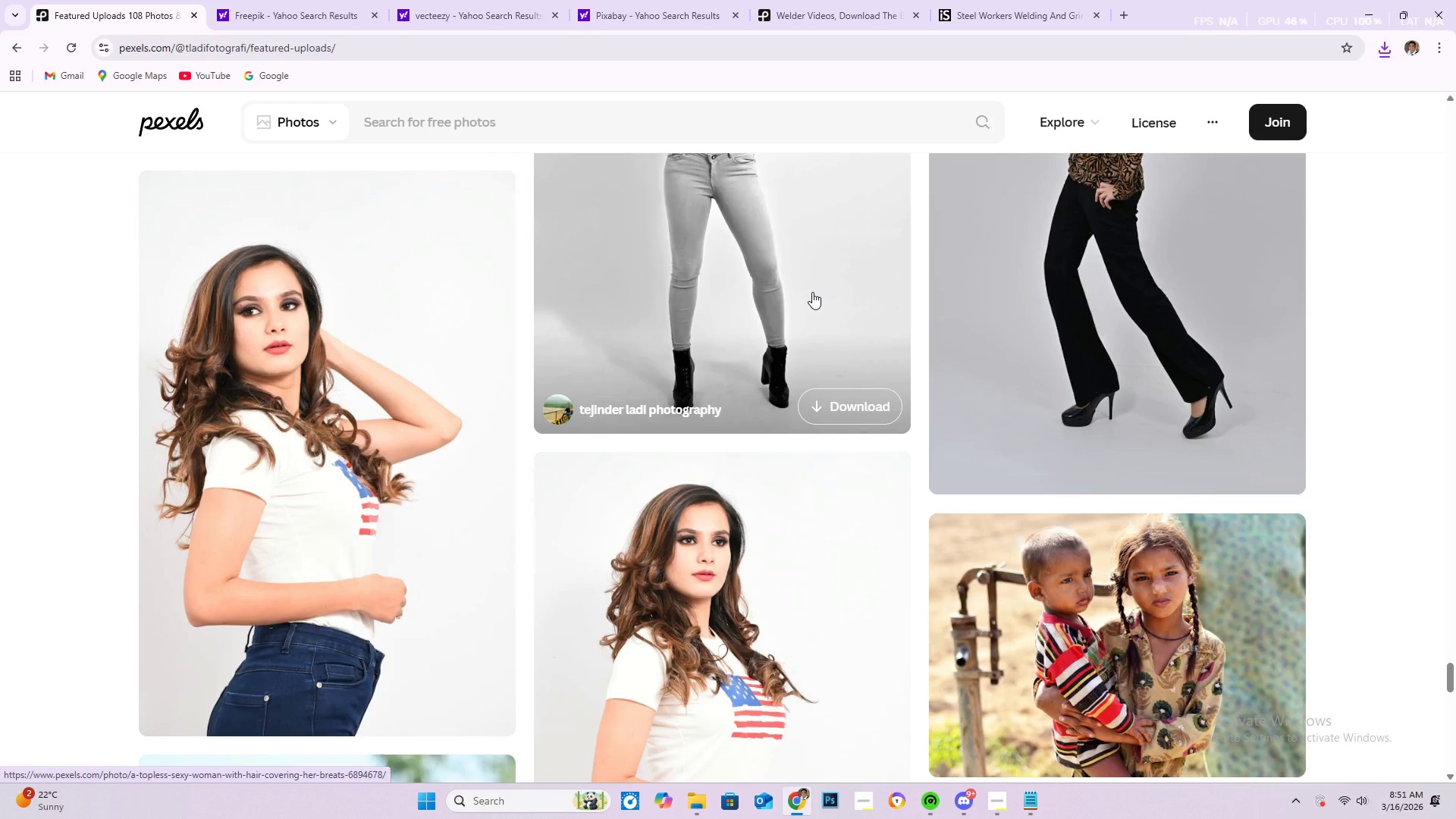 
scroll: coordinate [811, 291], scroll_direction: down, amount: 9.0
 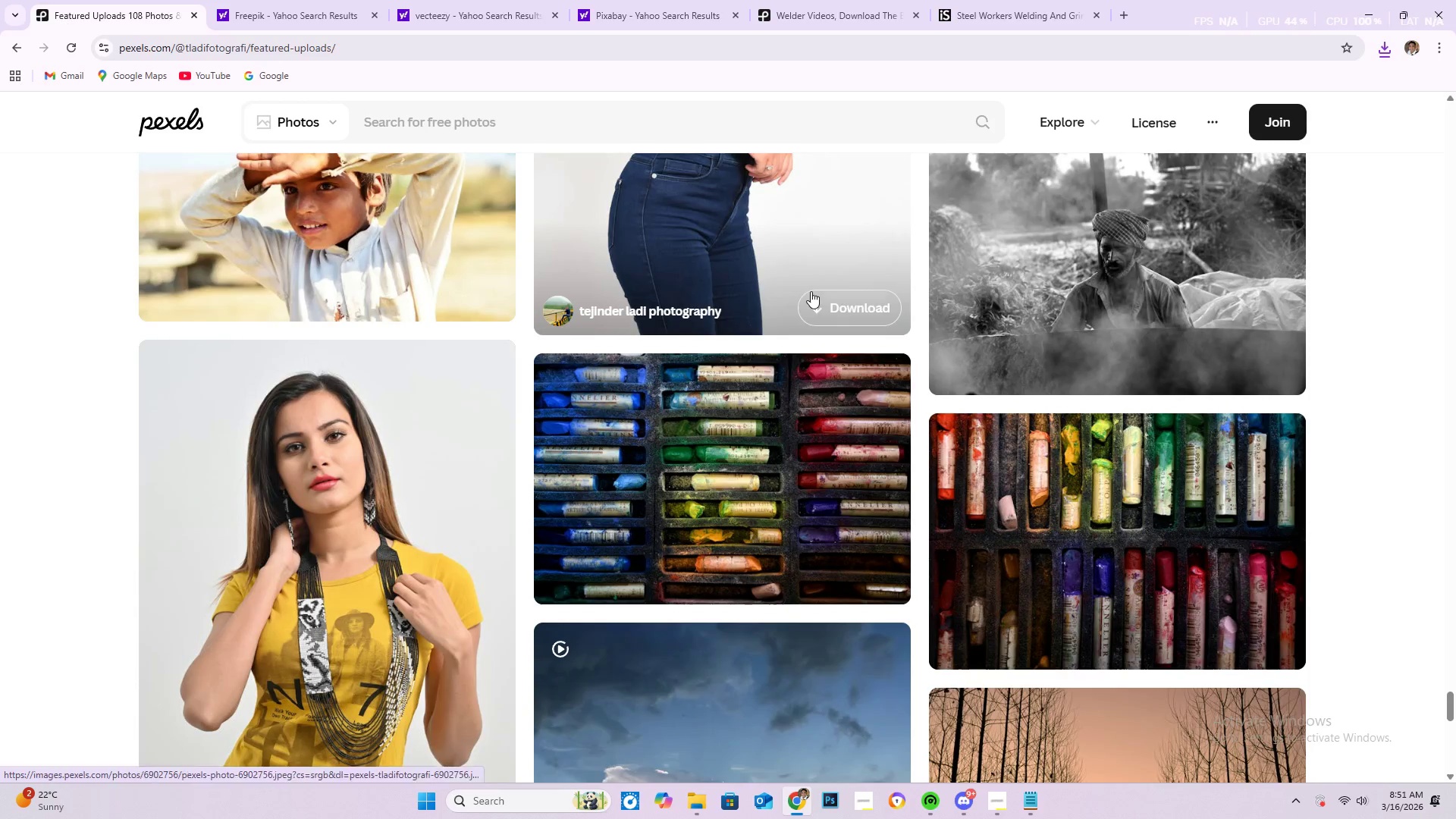 
scroll: coordinate [1138, 415], scroll_direction: up, amount: 75.0
 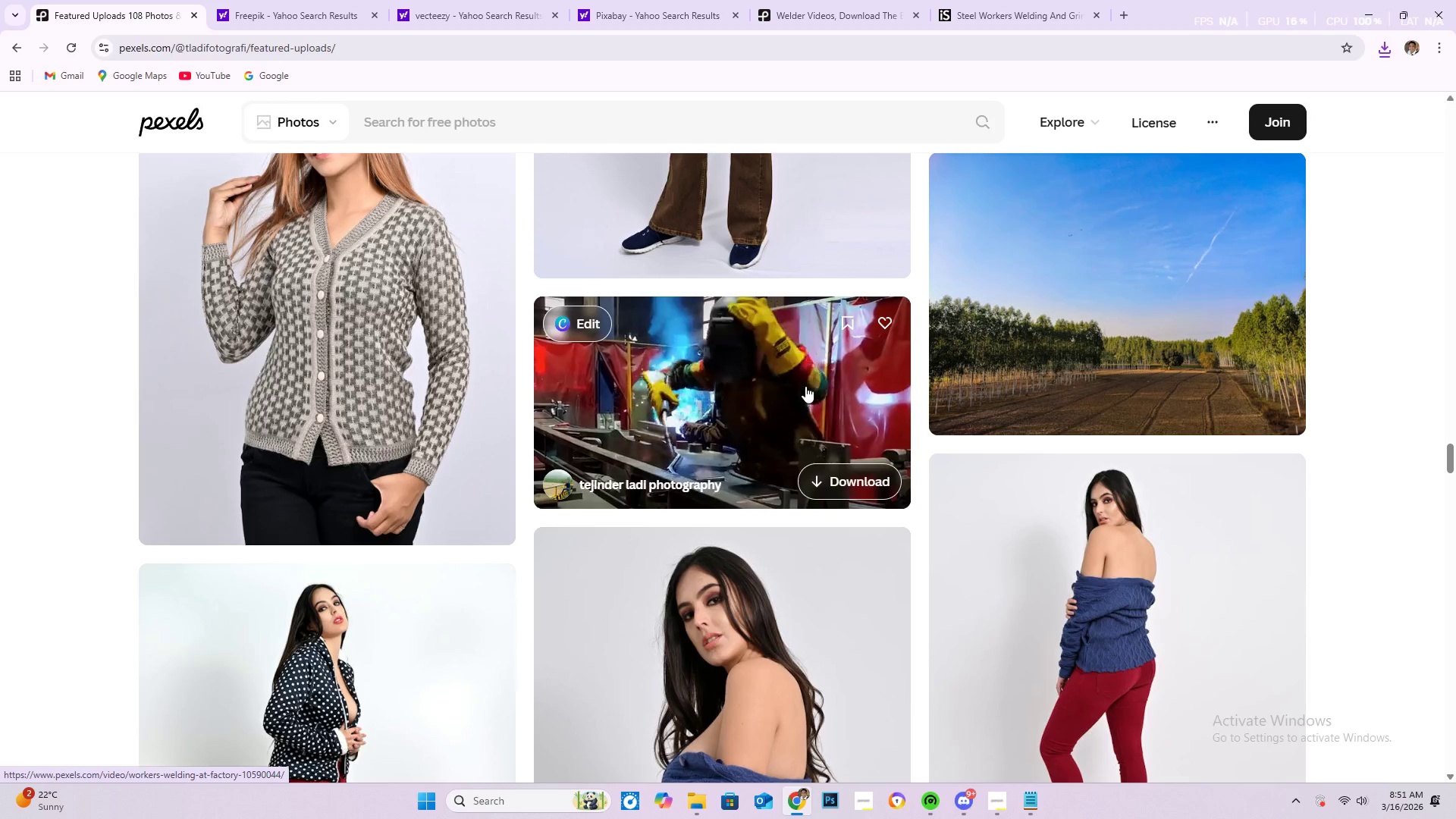 
wait(5.32)
 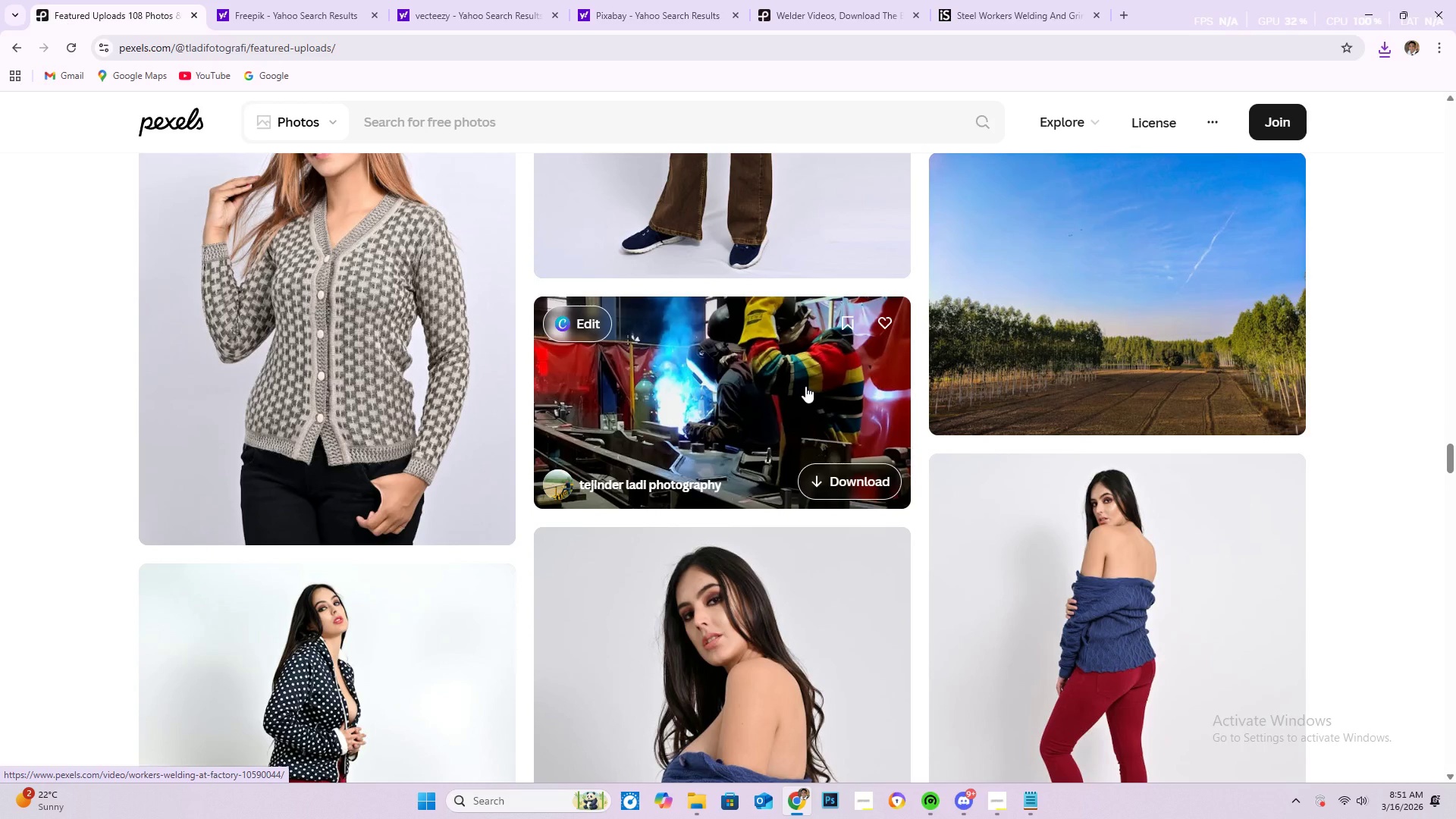 
scroll: coordinate [1056, 389], scroll_direction: up, amount: 20.0
 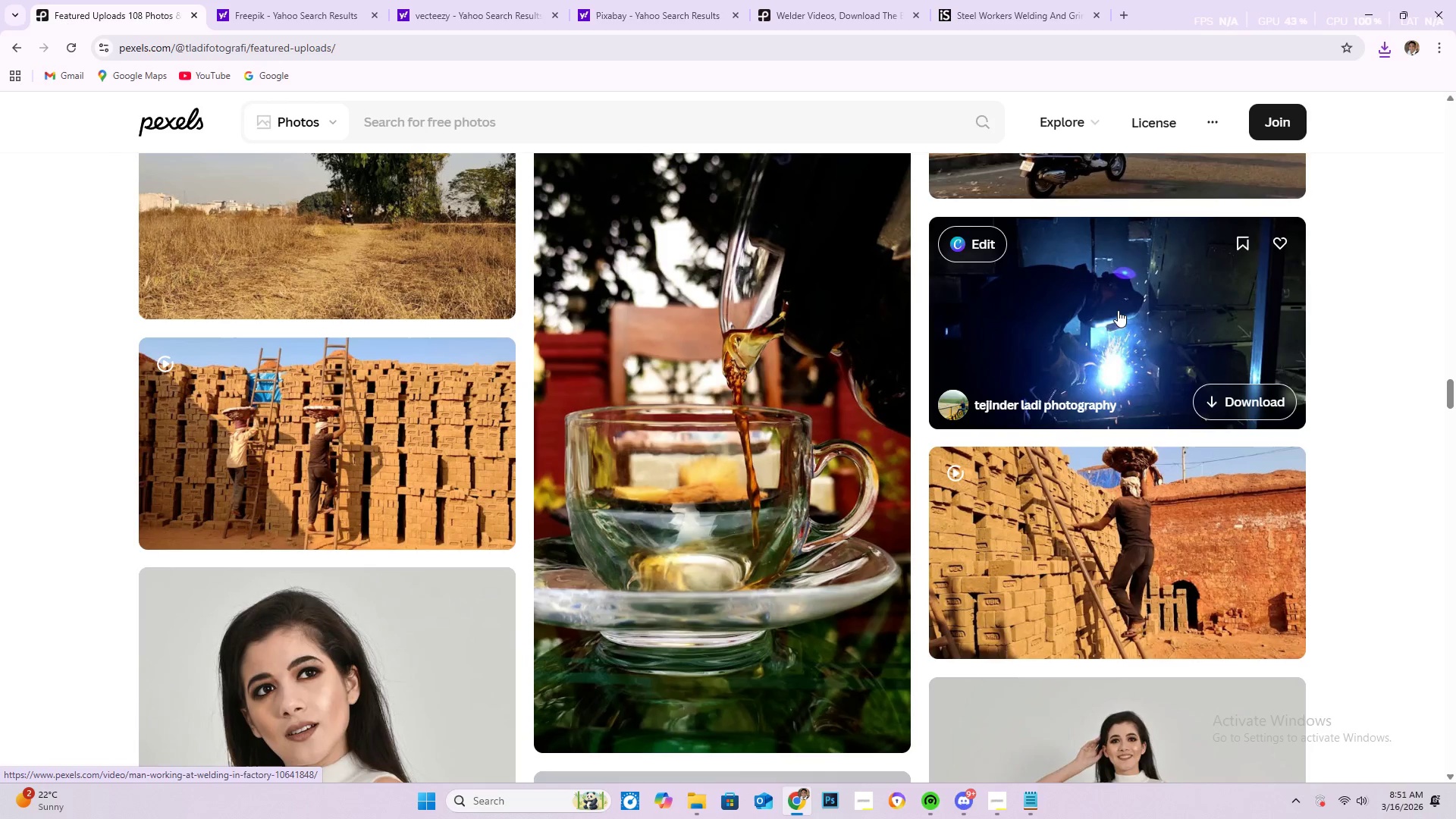 
left_click([1118, 310])
 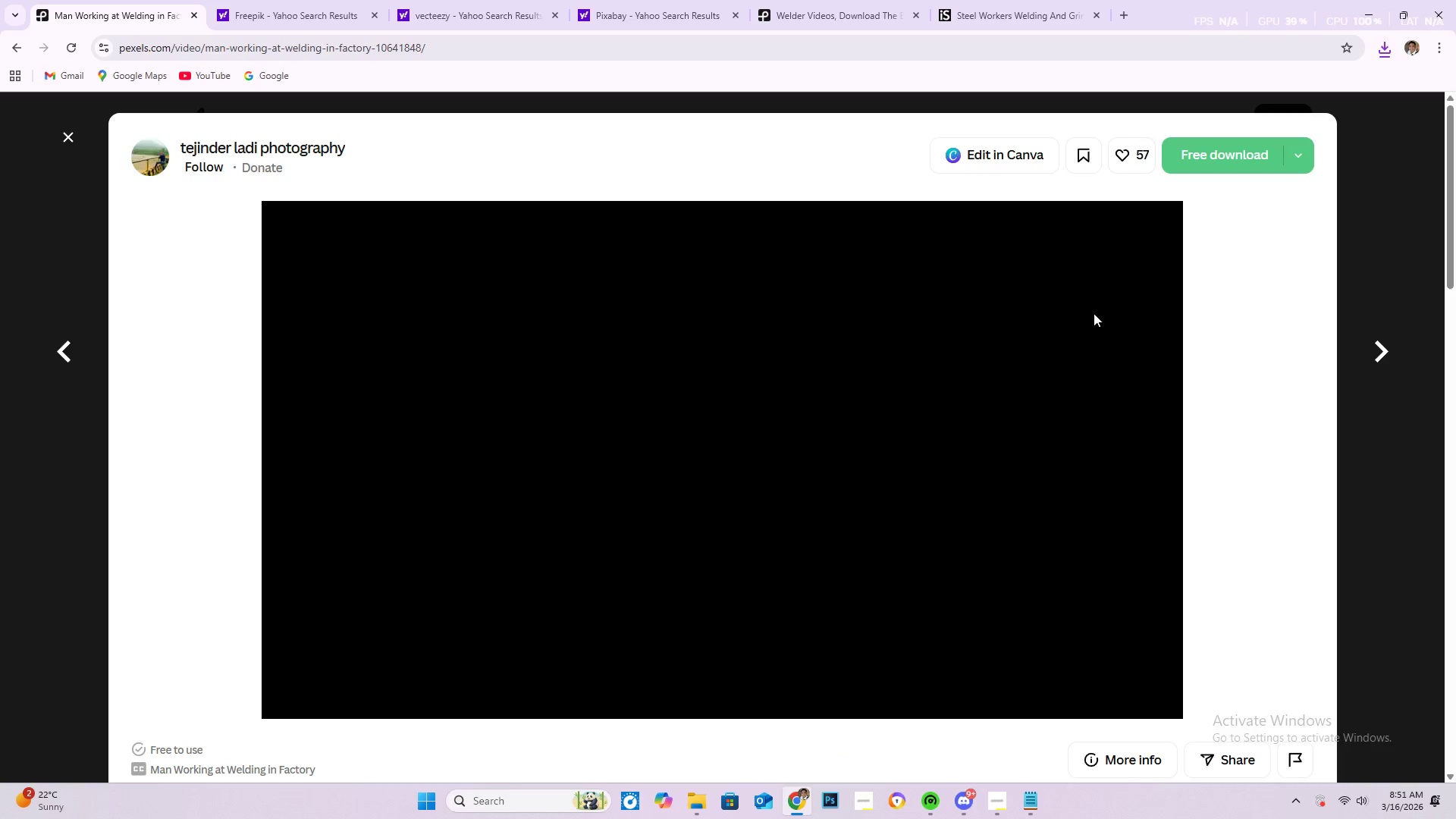 
scroll: coordinate [654, 479], scroll_direction: down, amount: 26.0
 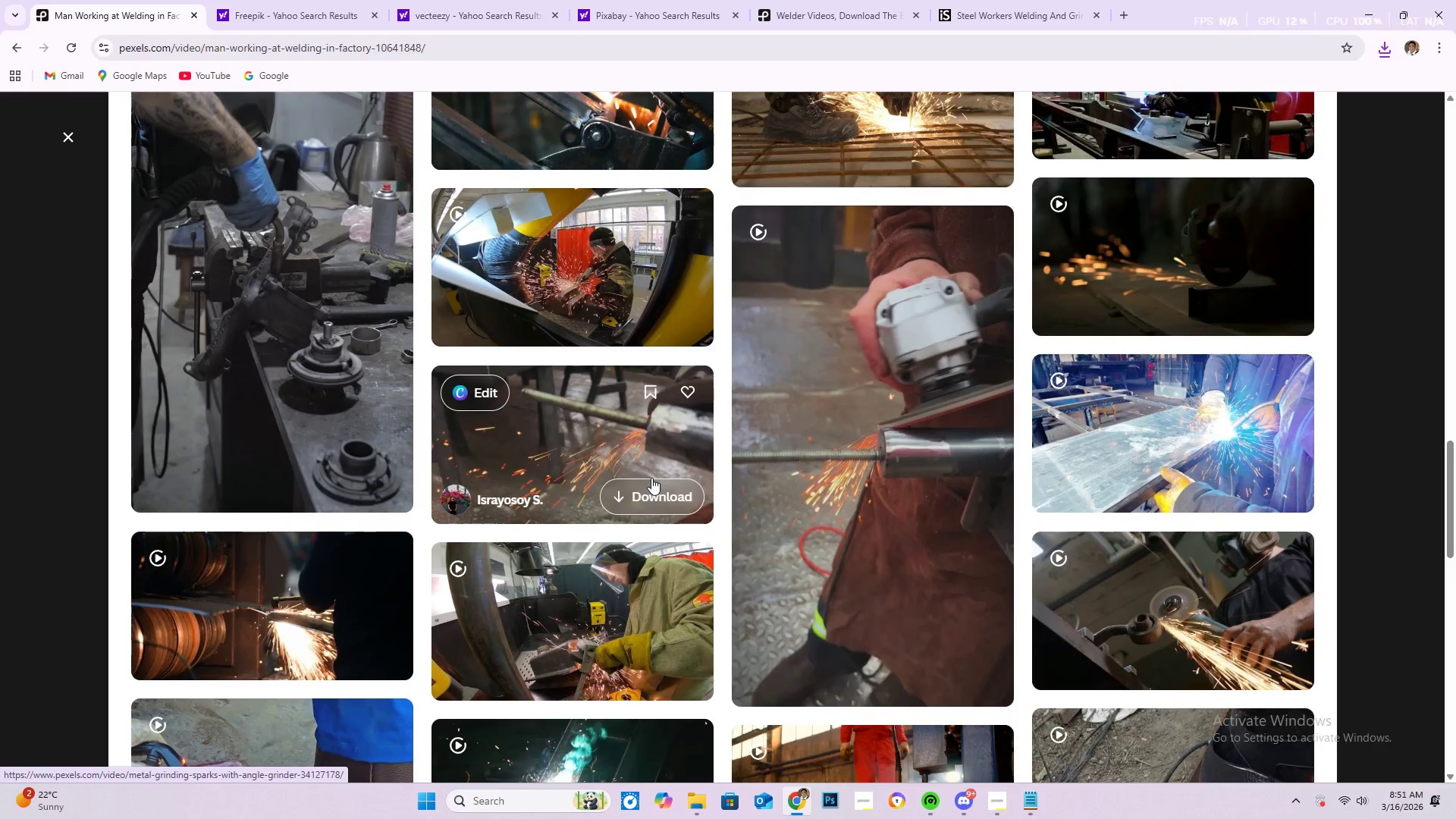 
scroll: coordinate [644, 469], scroll_direction: down, amount: 31.0
 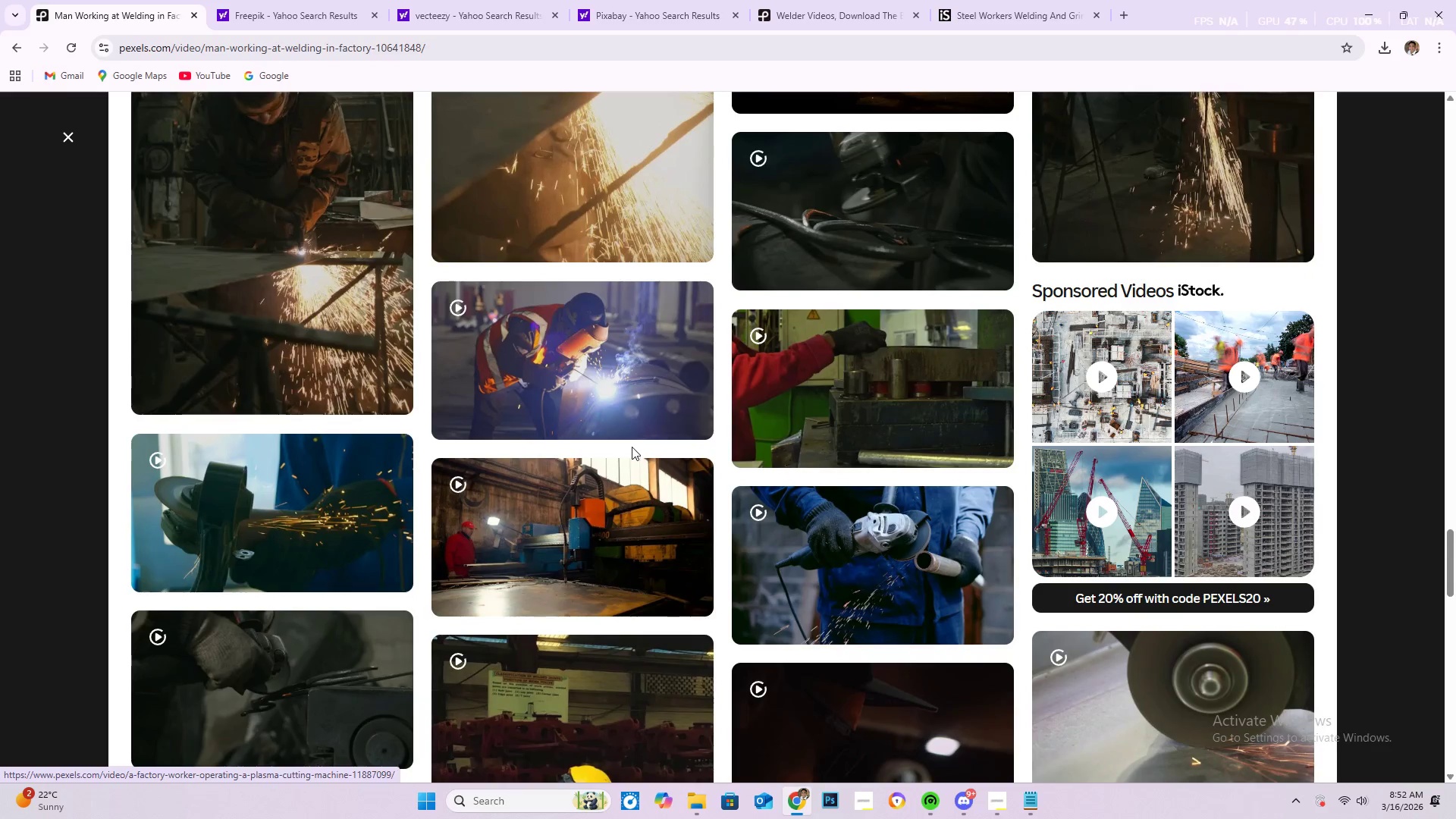 
mouse_move([601, 378])
 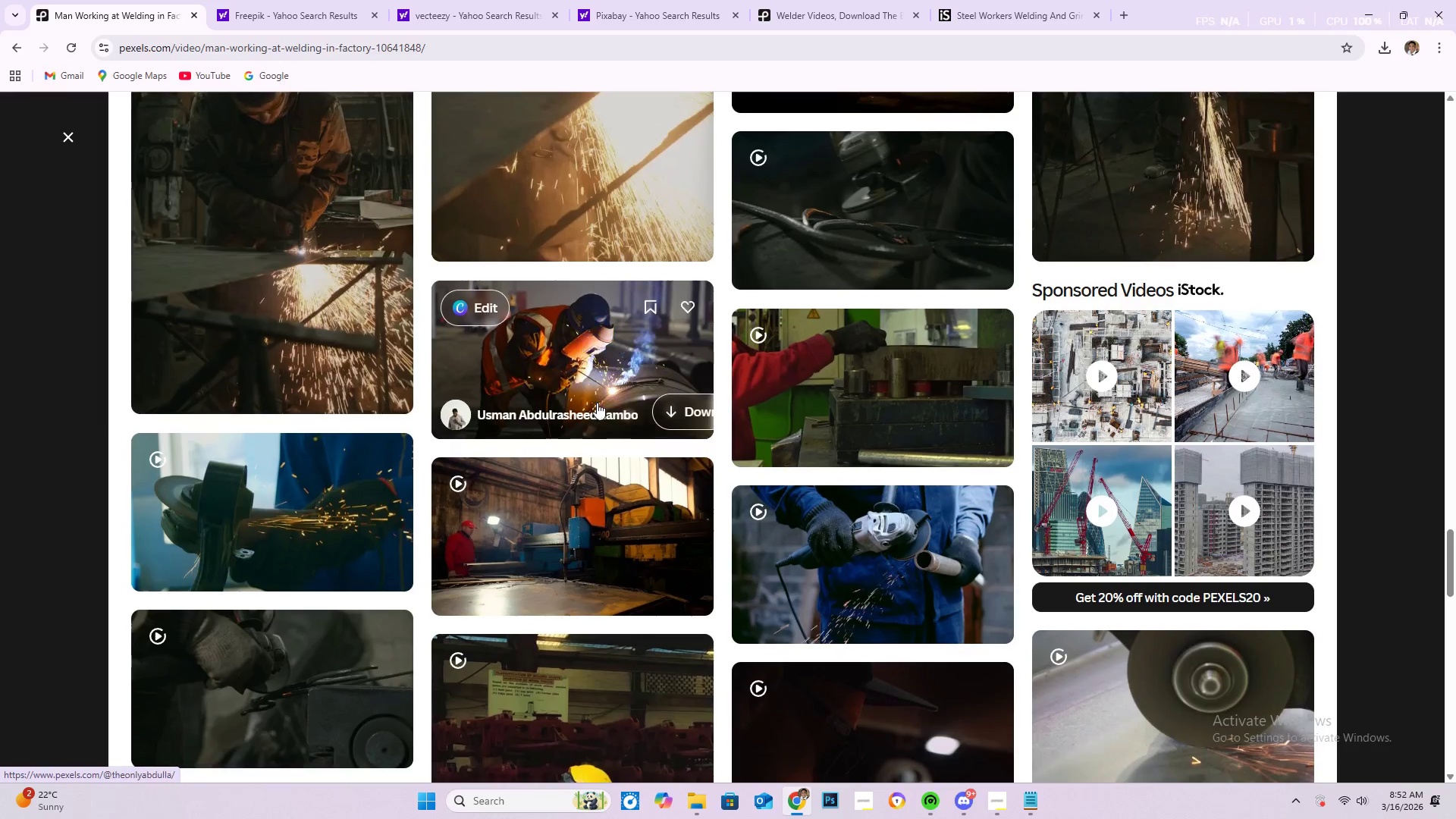 
scroll: coordinate [601, 411], scroll_direction: down, amount: 29.0
 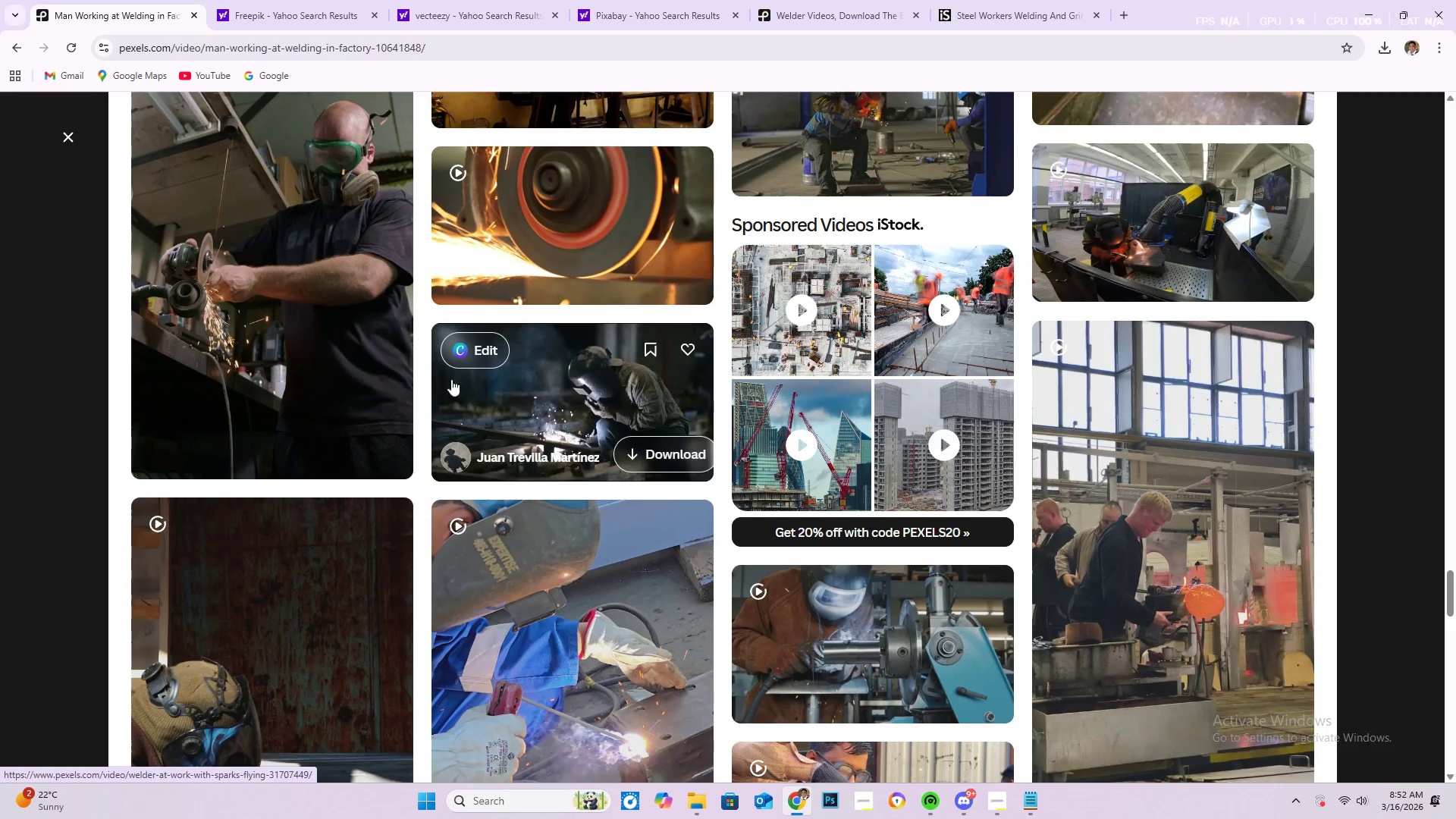 
left_click([610, 386])
 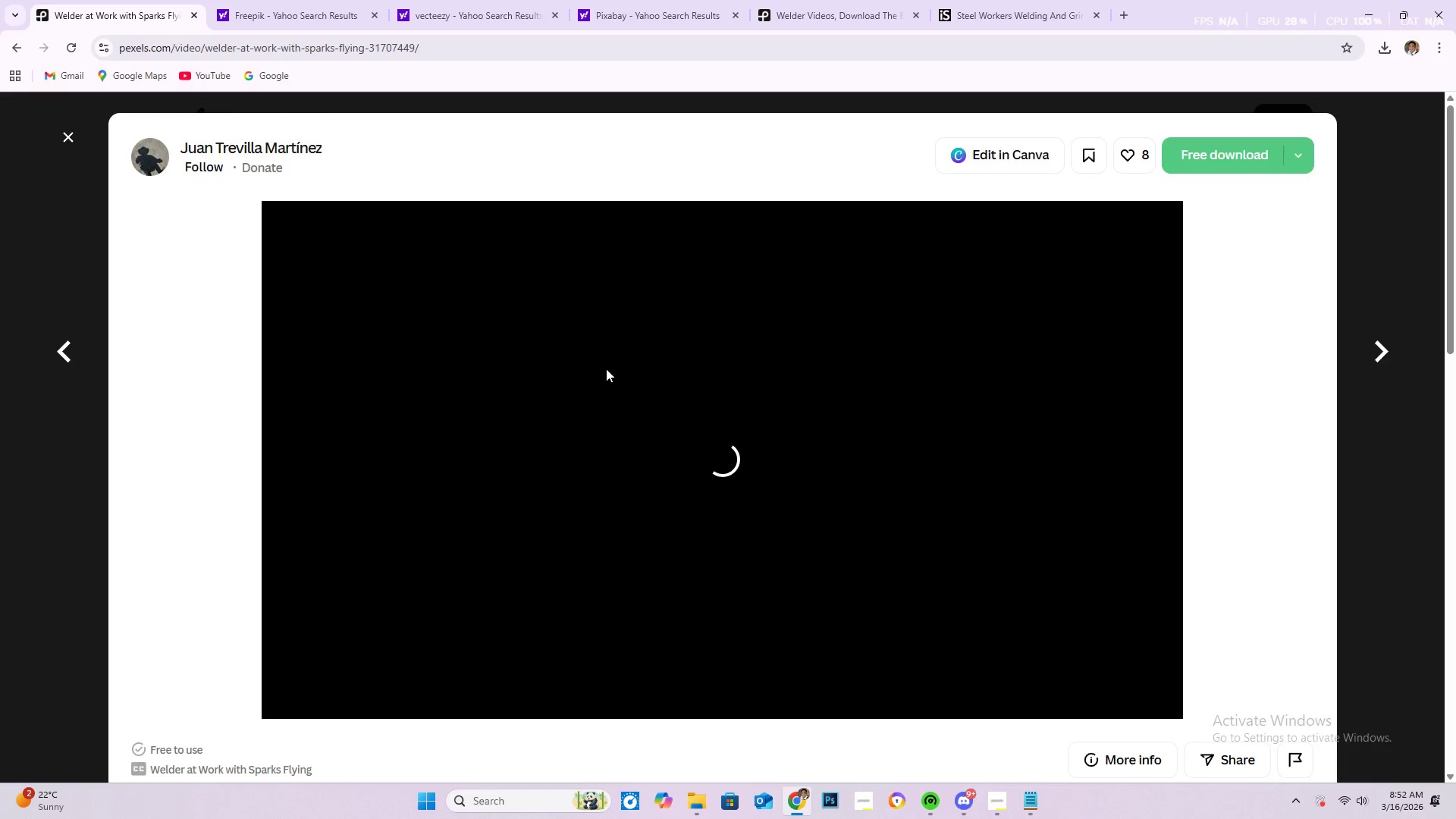 
scroll: coordinate [711, 362], scroll_direction: down, amount: 35.0
 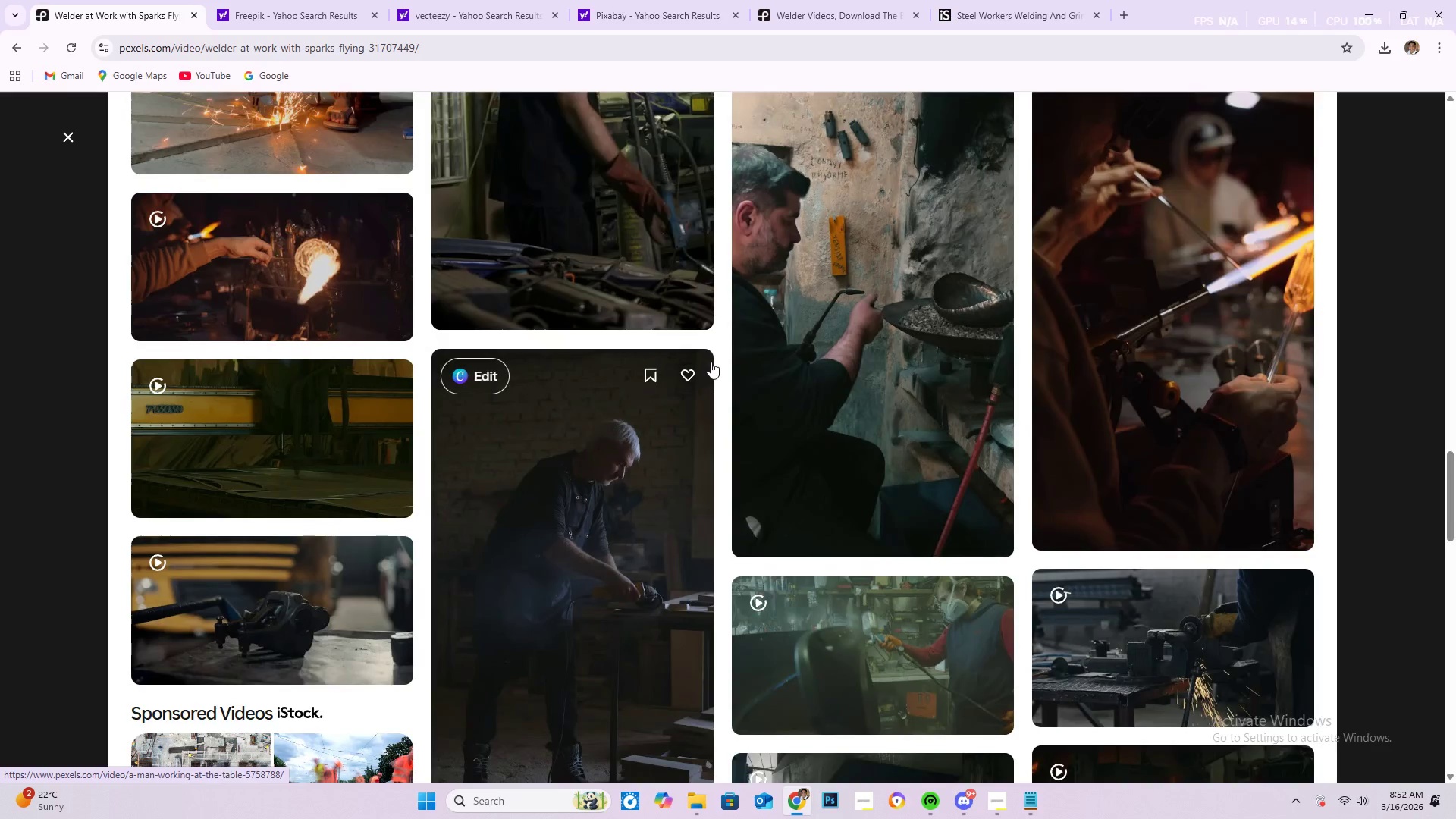 
scroll: coordinate [675, 357], scroll_direction: down, amount: 37.0
 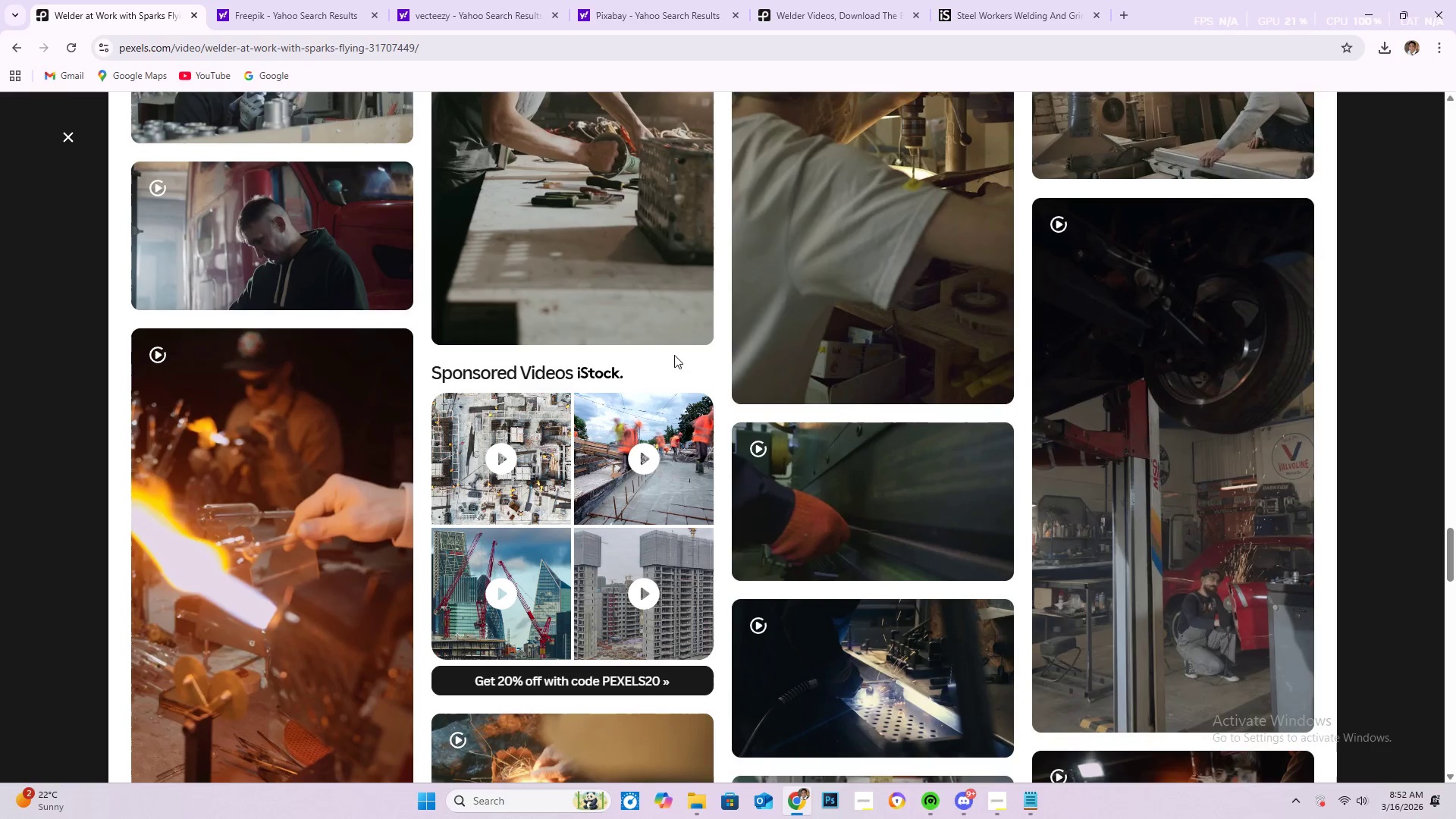 
scroll: coordinate [674, 348], scroll_direction: down, amount: 19.0
 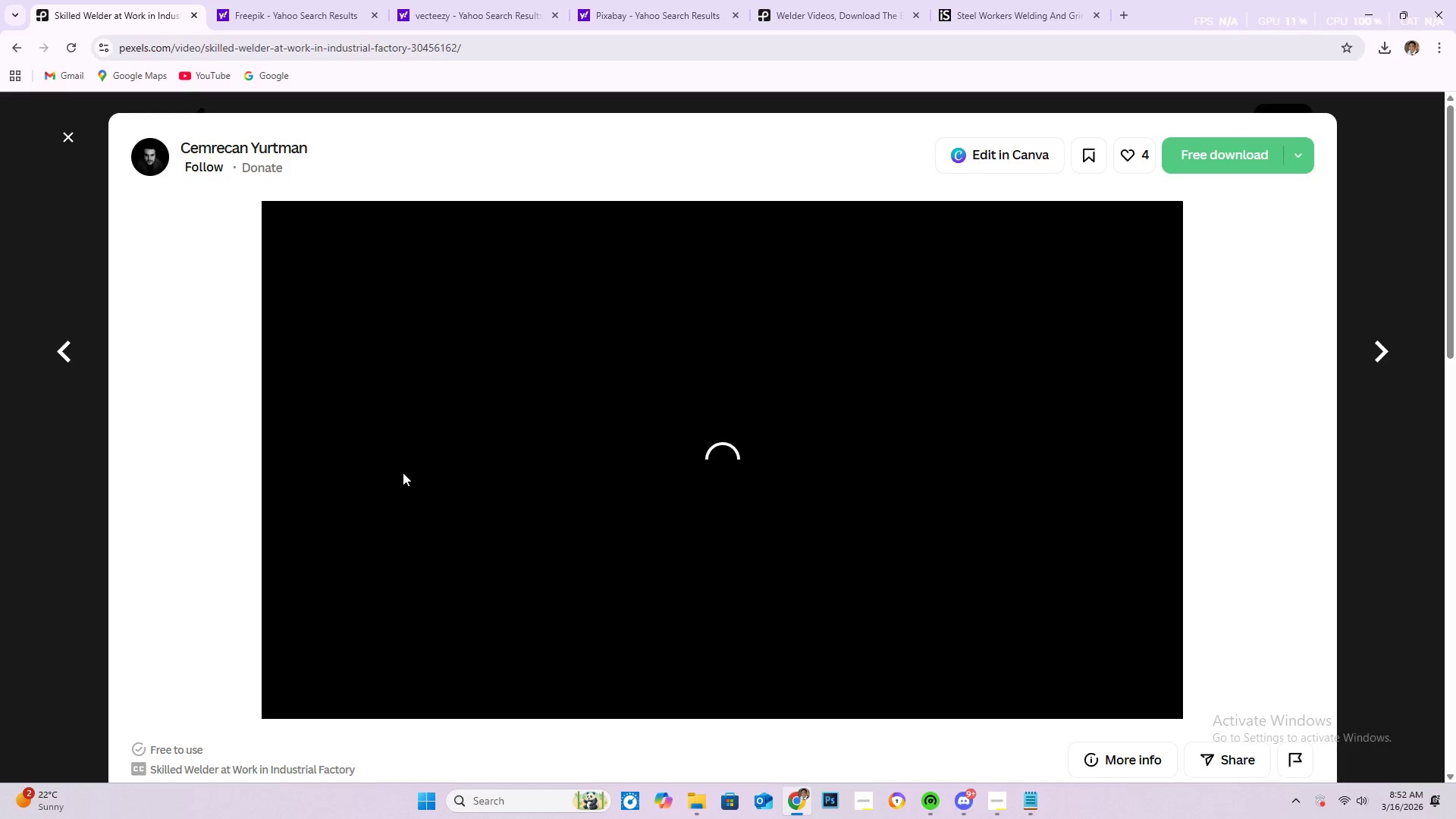 
wait(11.04)
 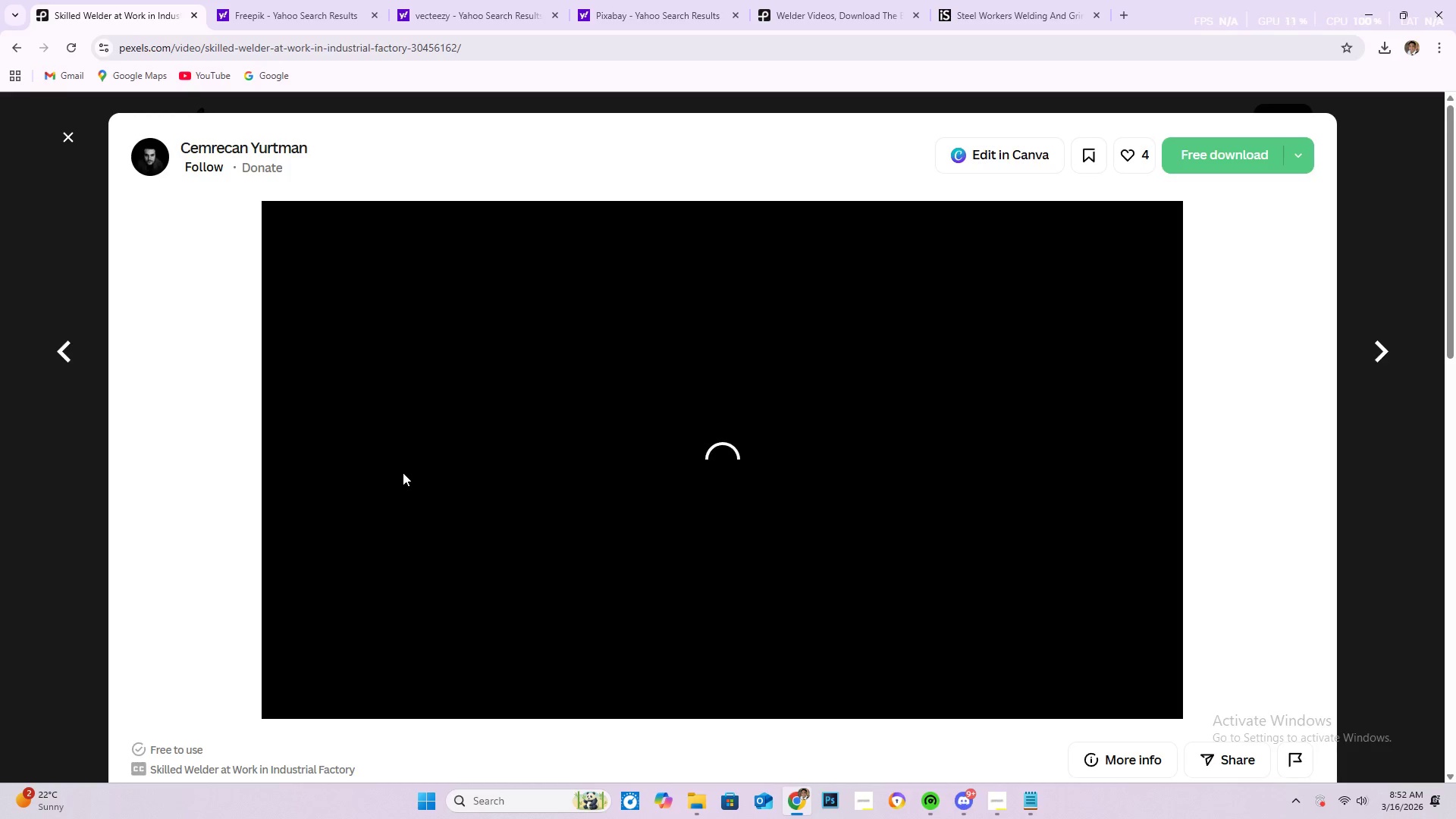 
scroll: coordinate [626, 556], scroll_direction: down, amount: 24.0
 